 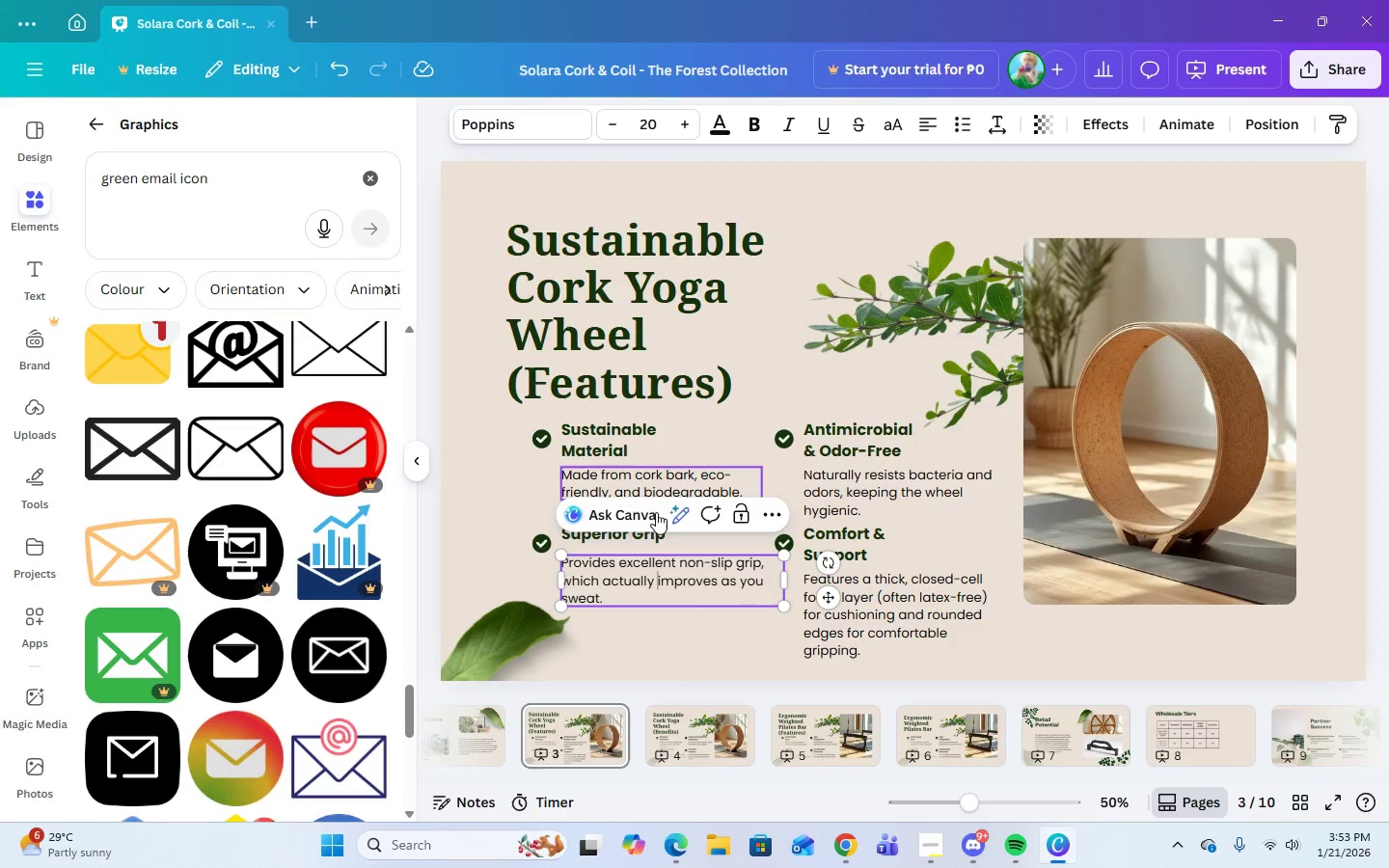 
left_click([815, 746])
 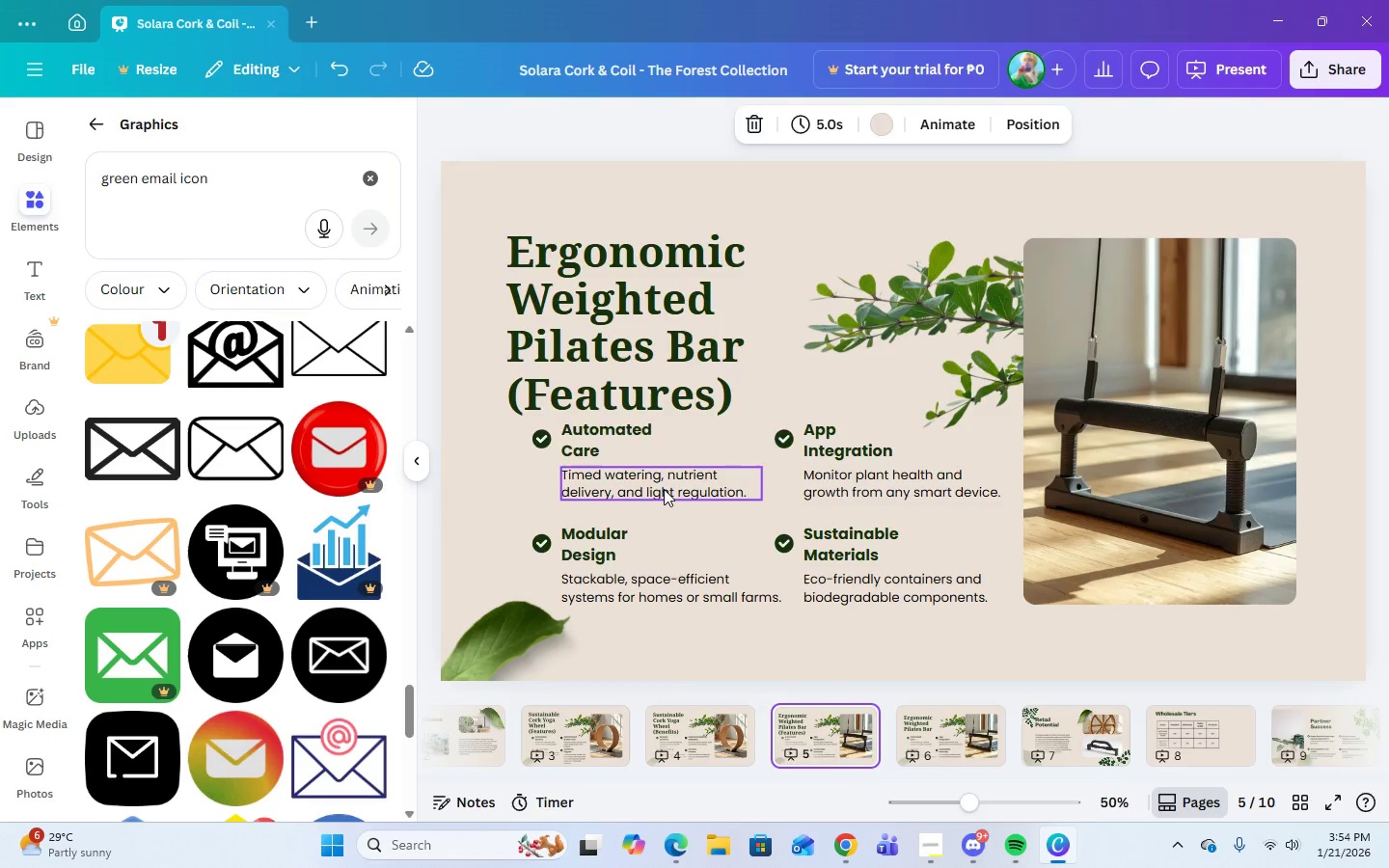 
double_click([664, 489])
 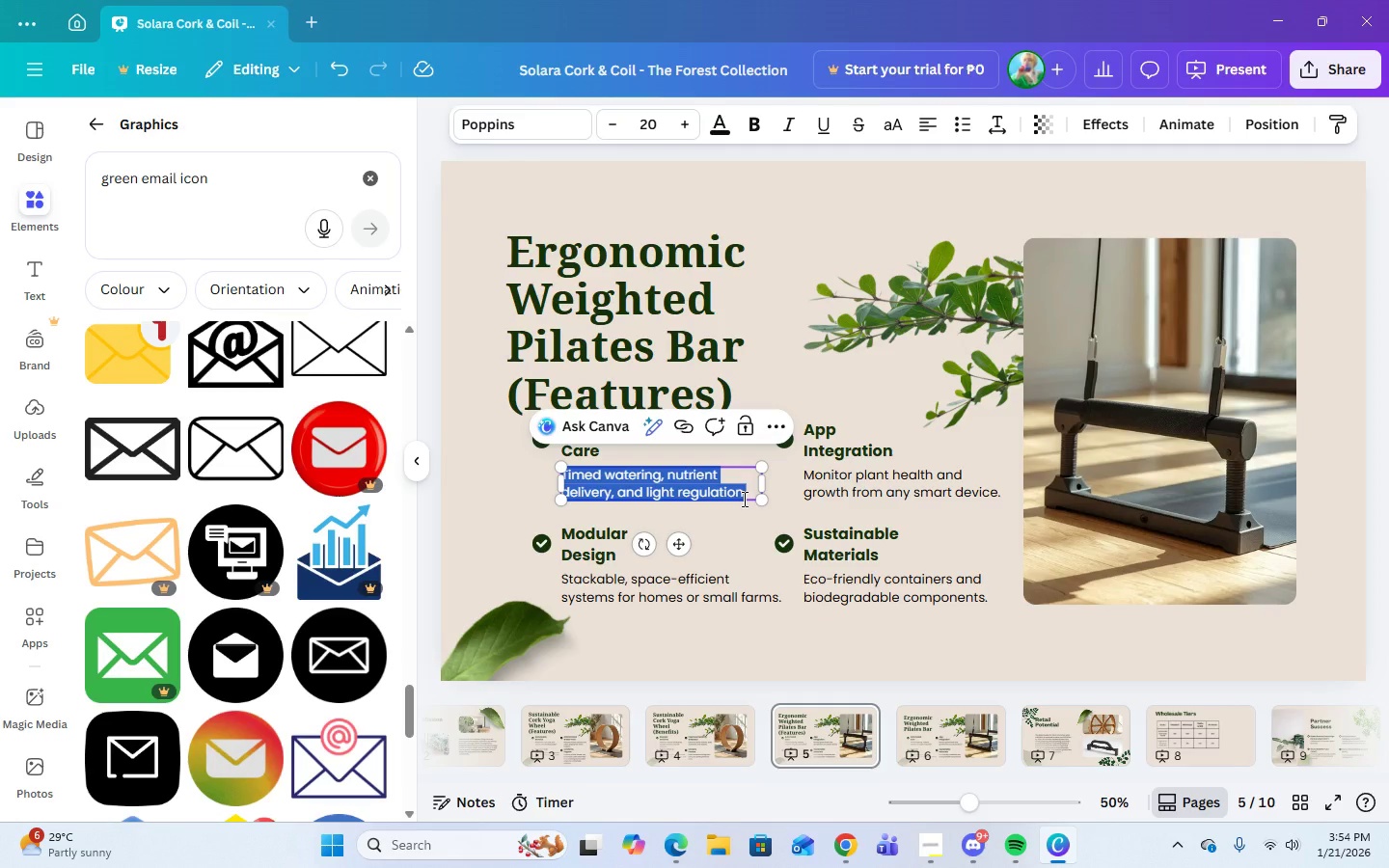 
key(Control+ControlLeft)
 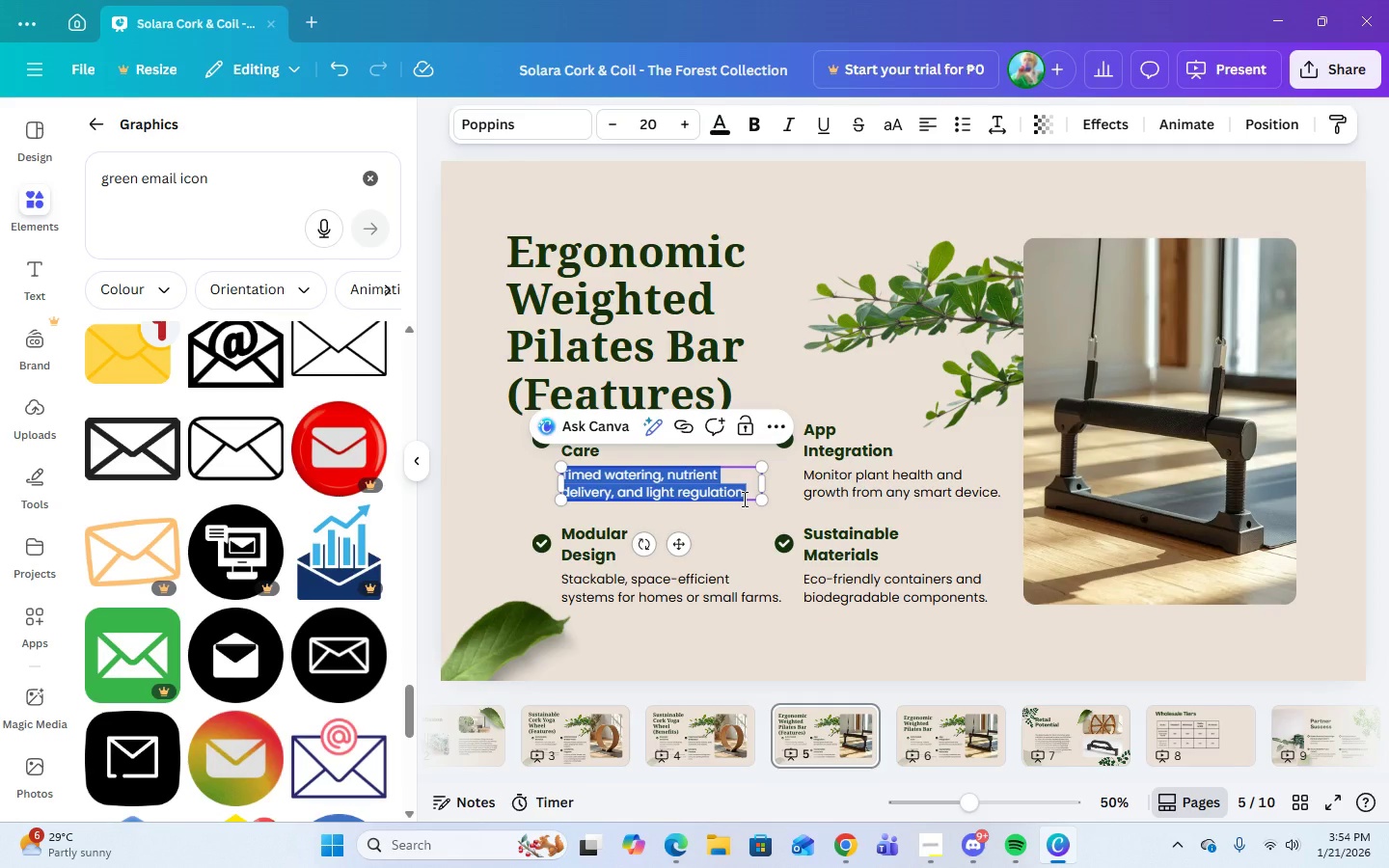 
key(Control+V)
 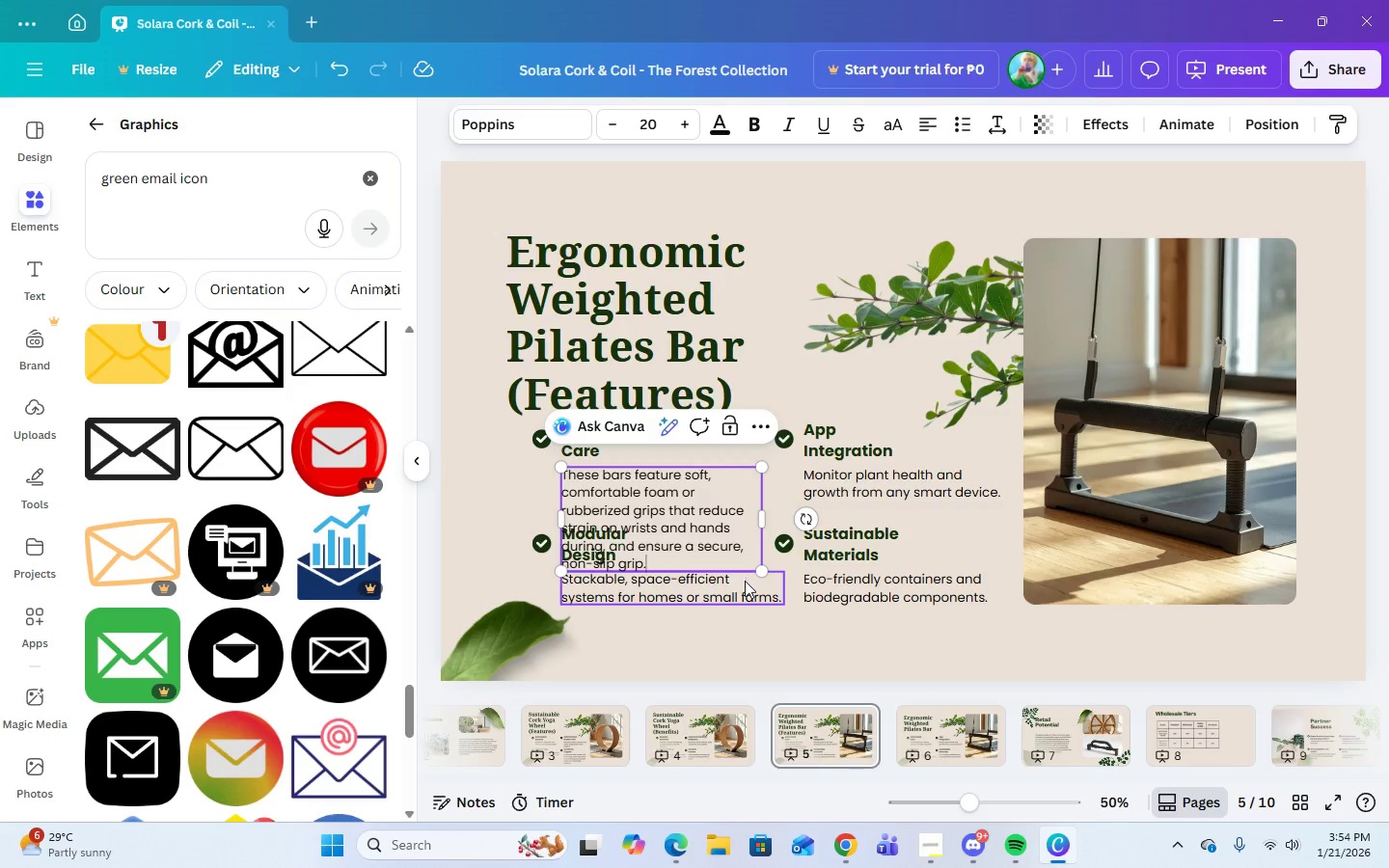 
wait(5.94)
 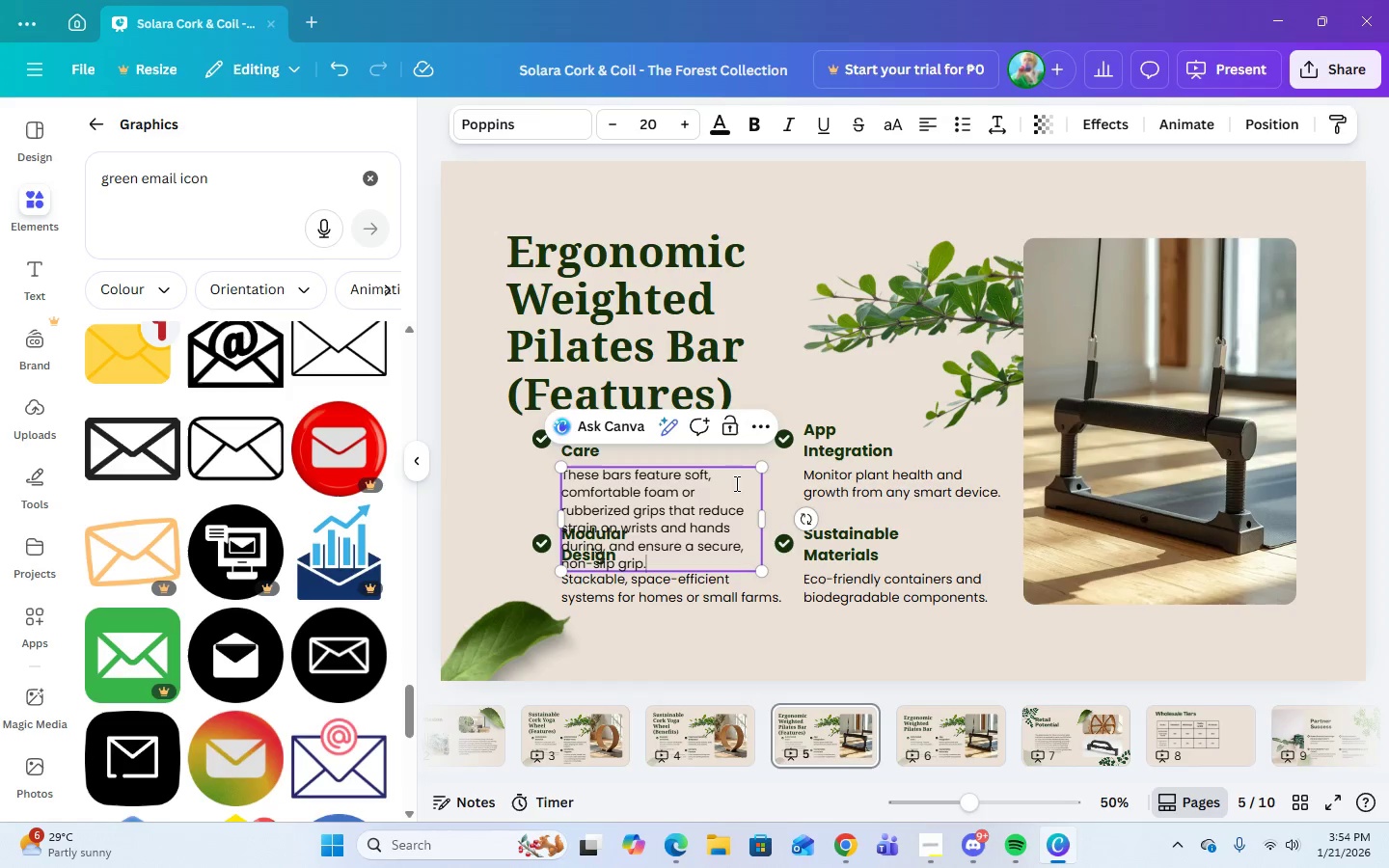 
left_click([346, 68])
 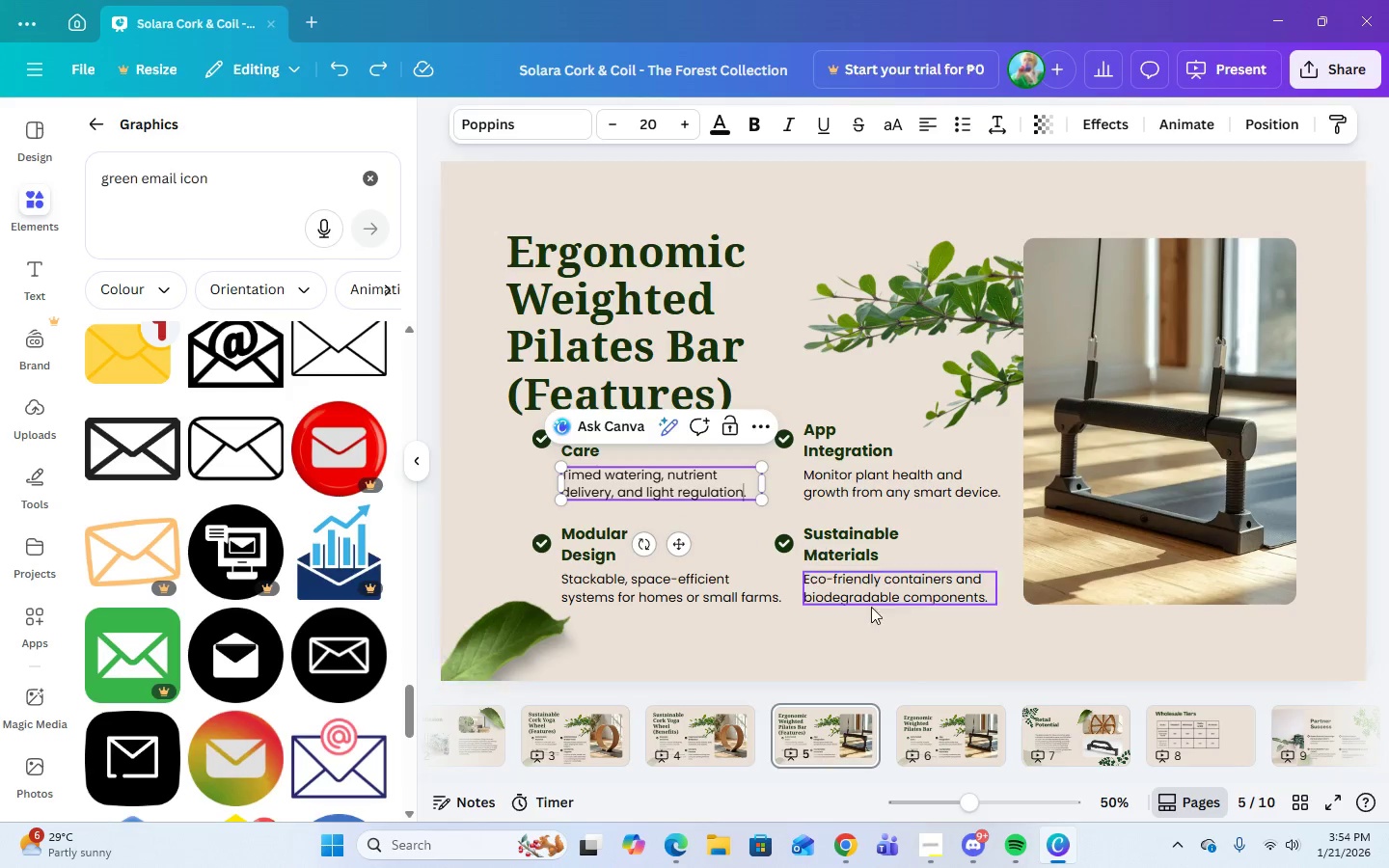 
mouse_move([890, 722])
 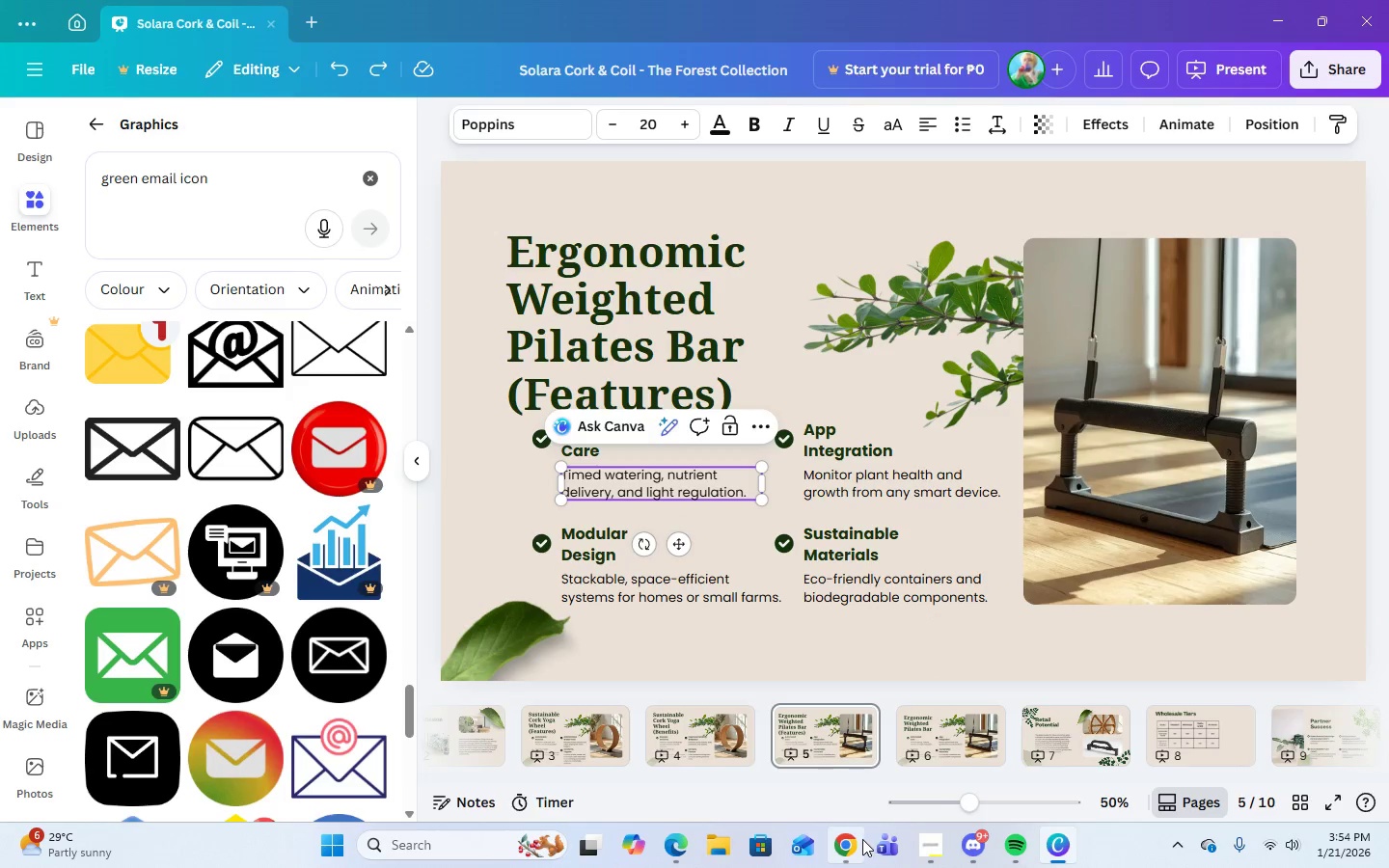 
left_click([860, 841])
 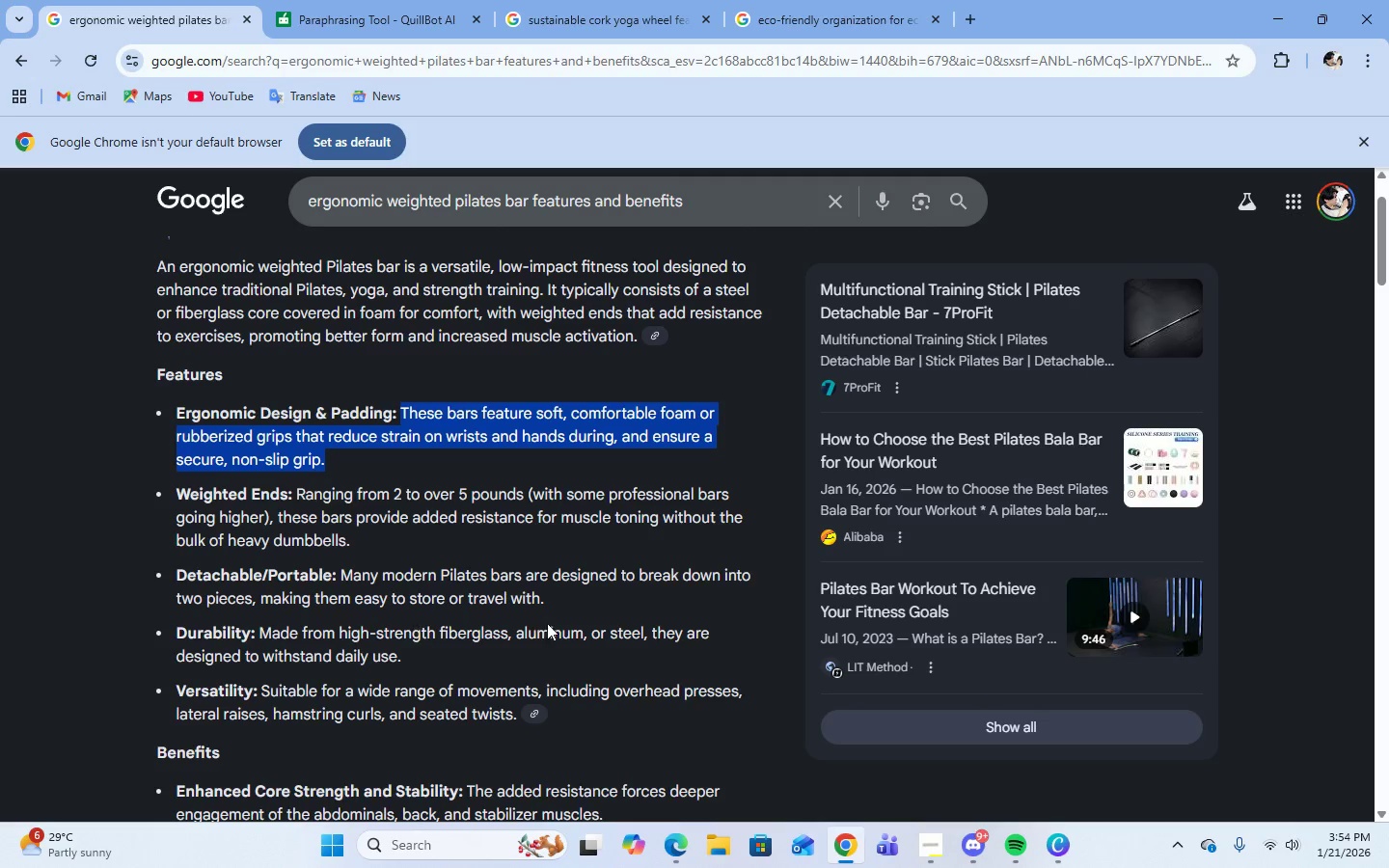 
left_click([578, 575])
 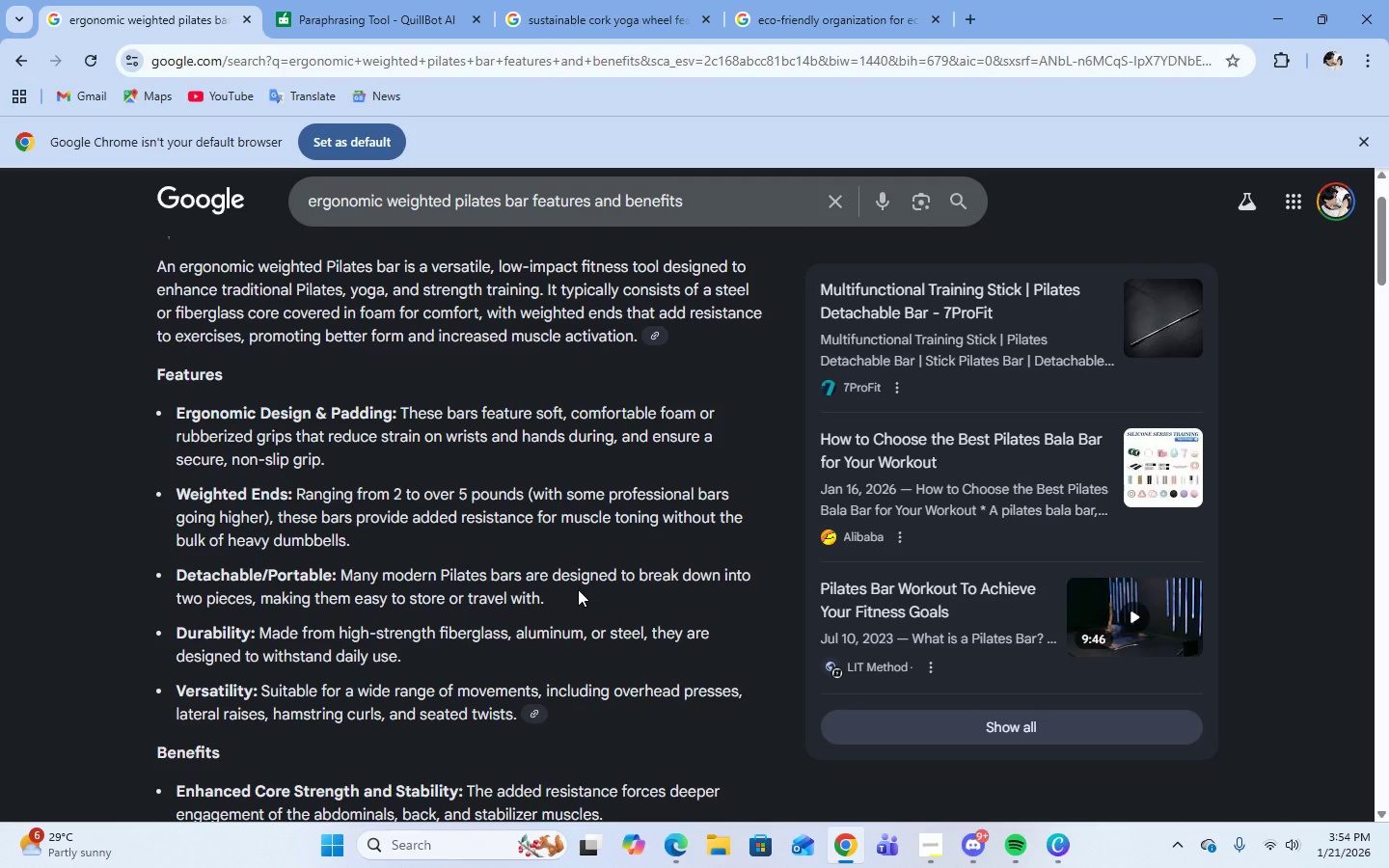 
wait(8.27)
 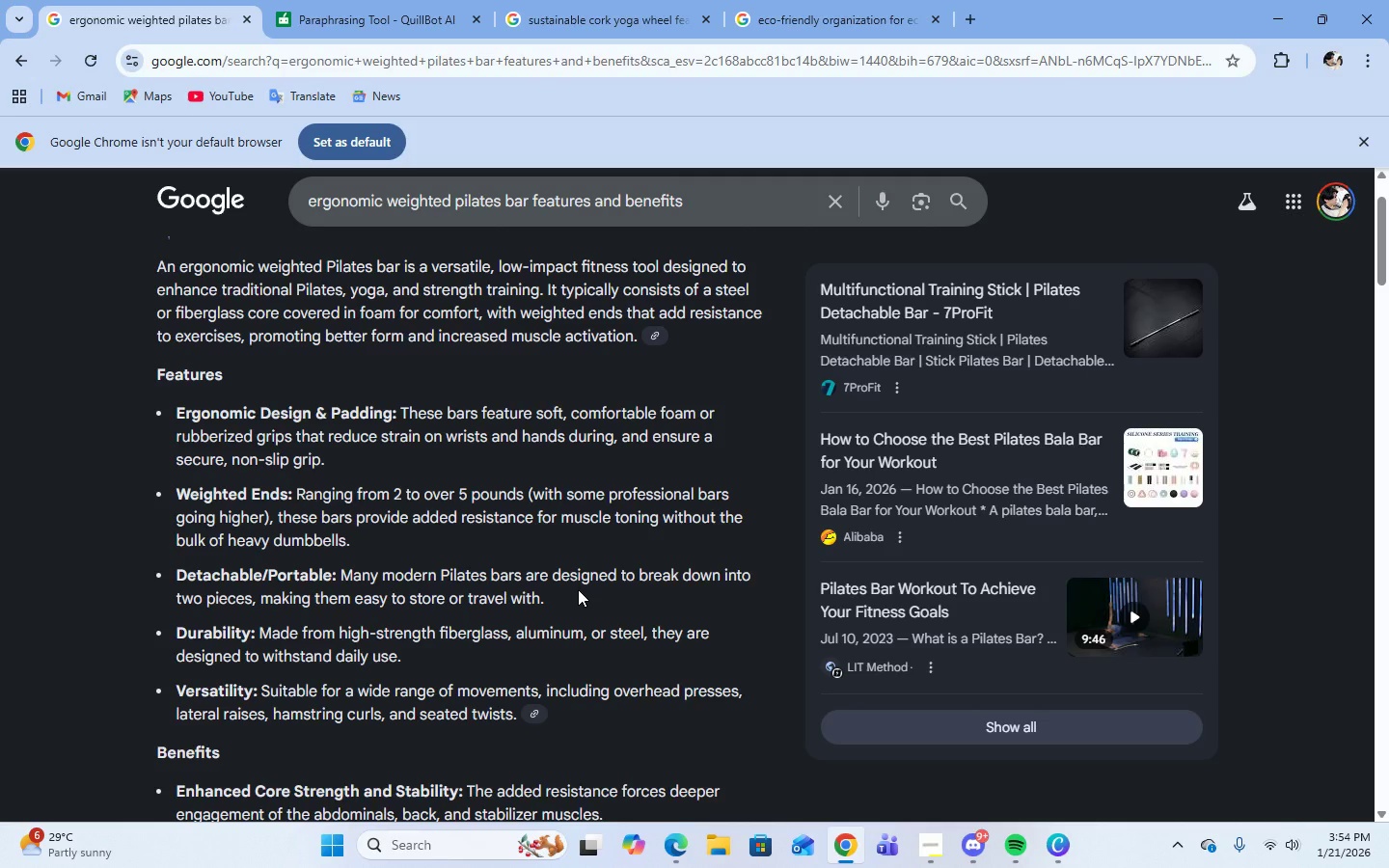 
left_click_drag(start_coordinate=[481, 412], to_coordinate=[699, 453])
 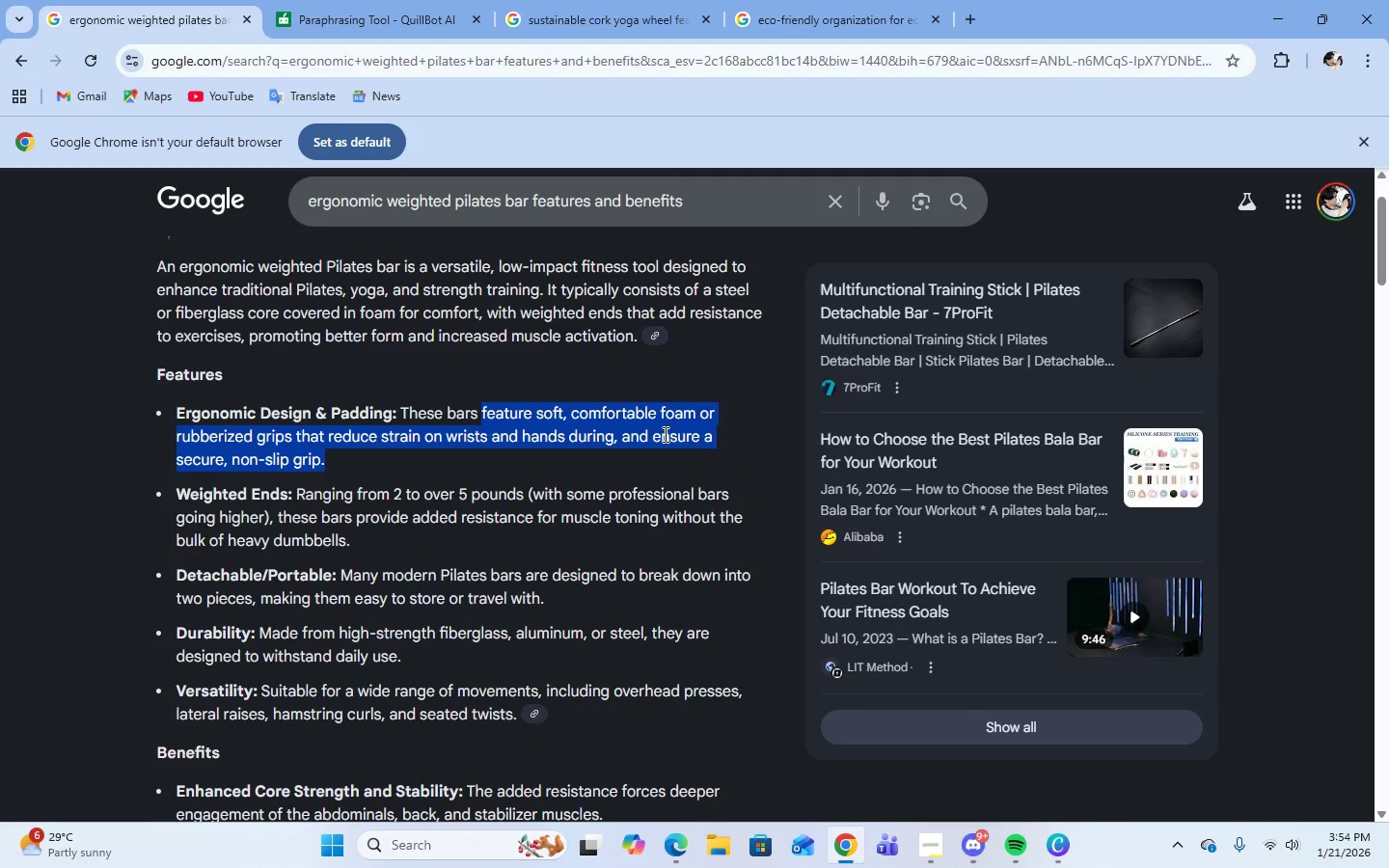 
right_click([664, 434])
 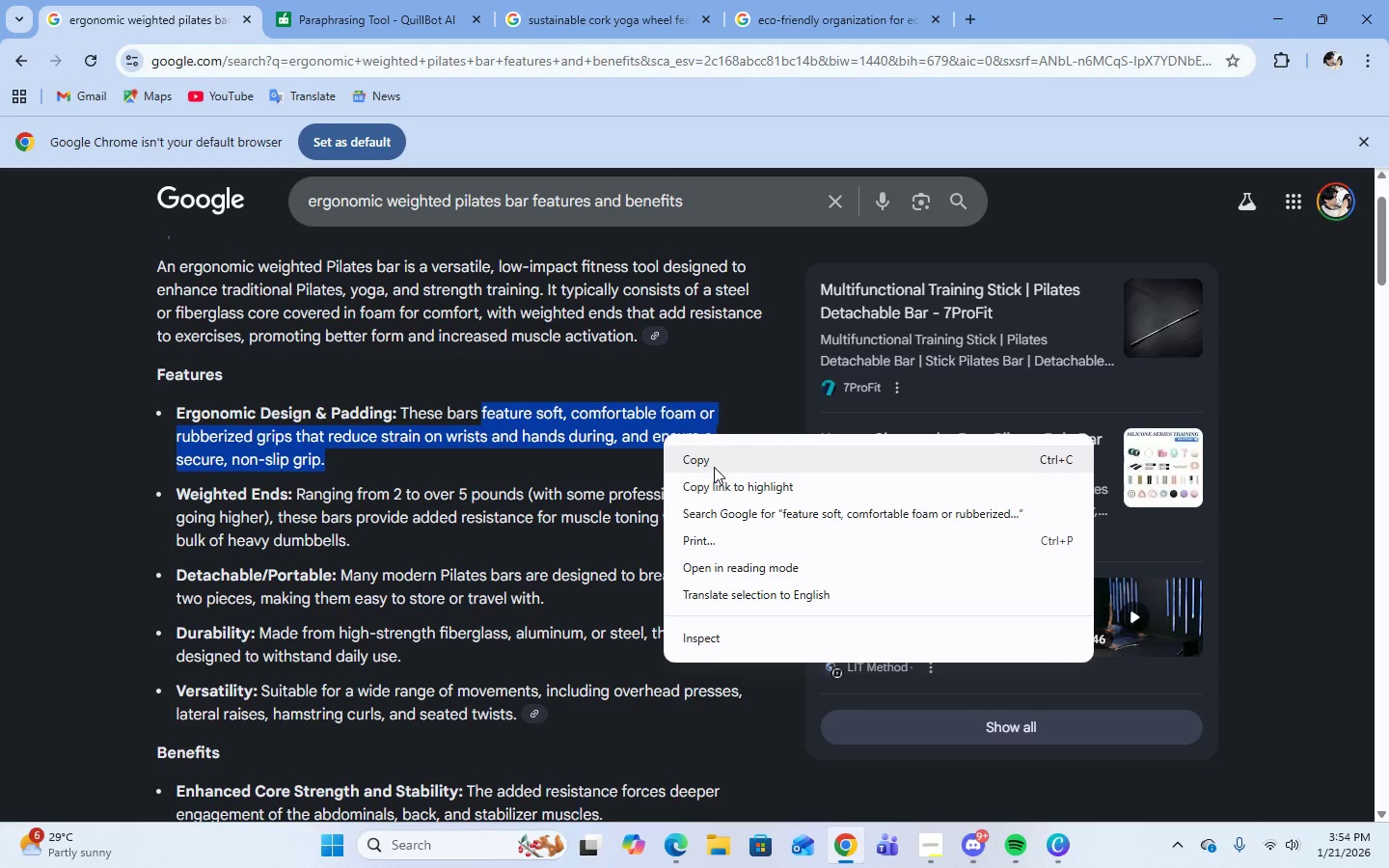 
left_click([714, 467])
 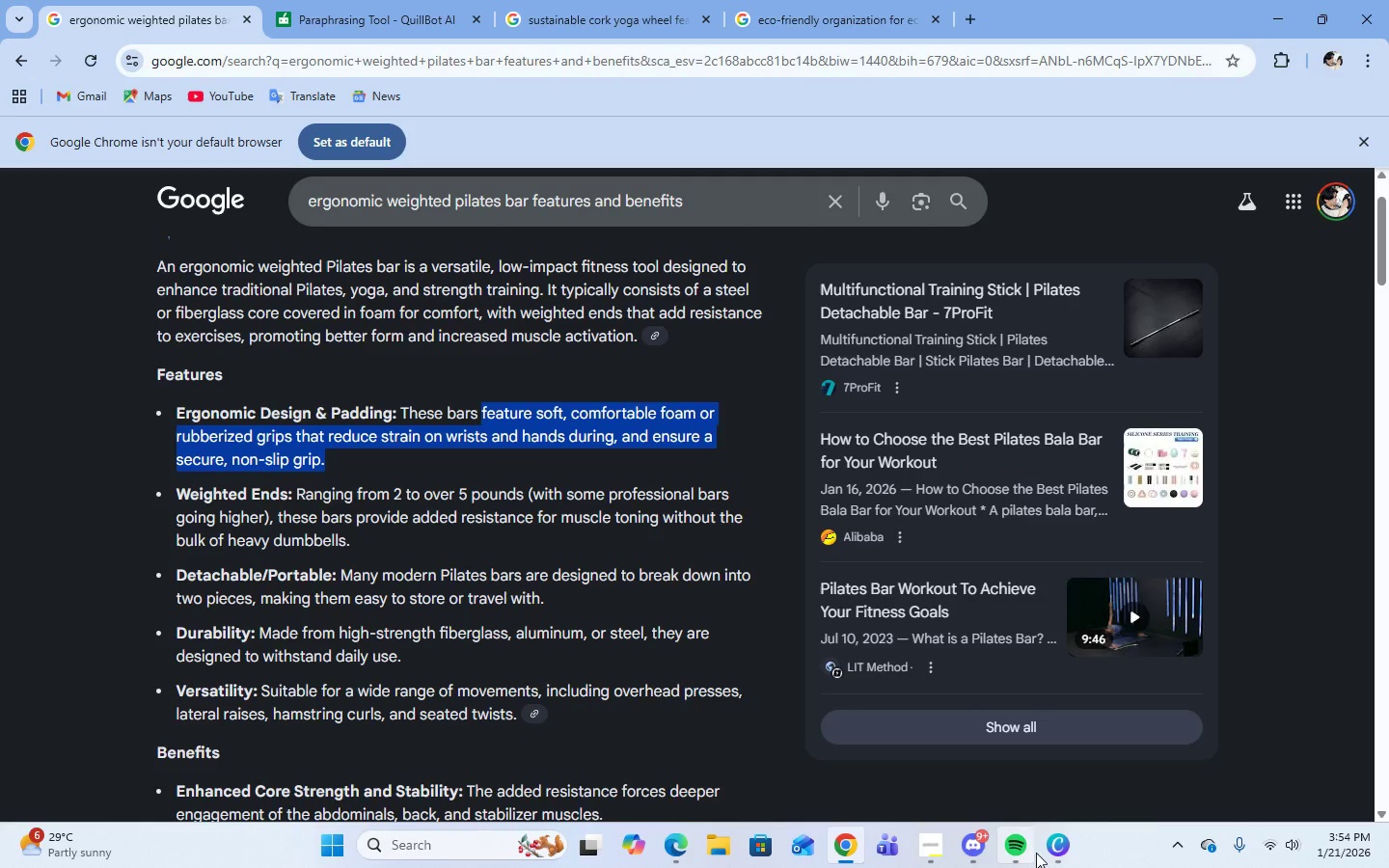 
left_click([1051, 850])
 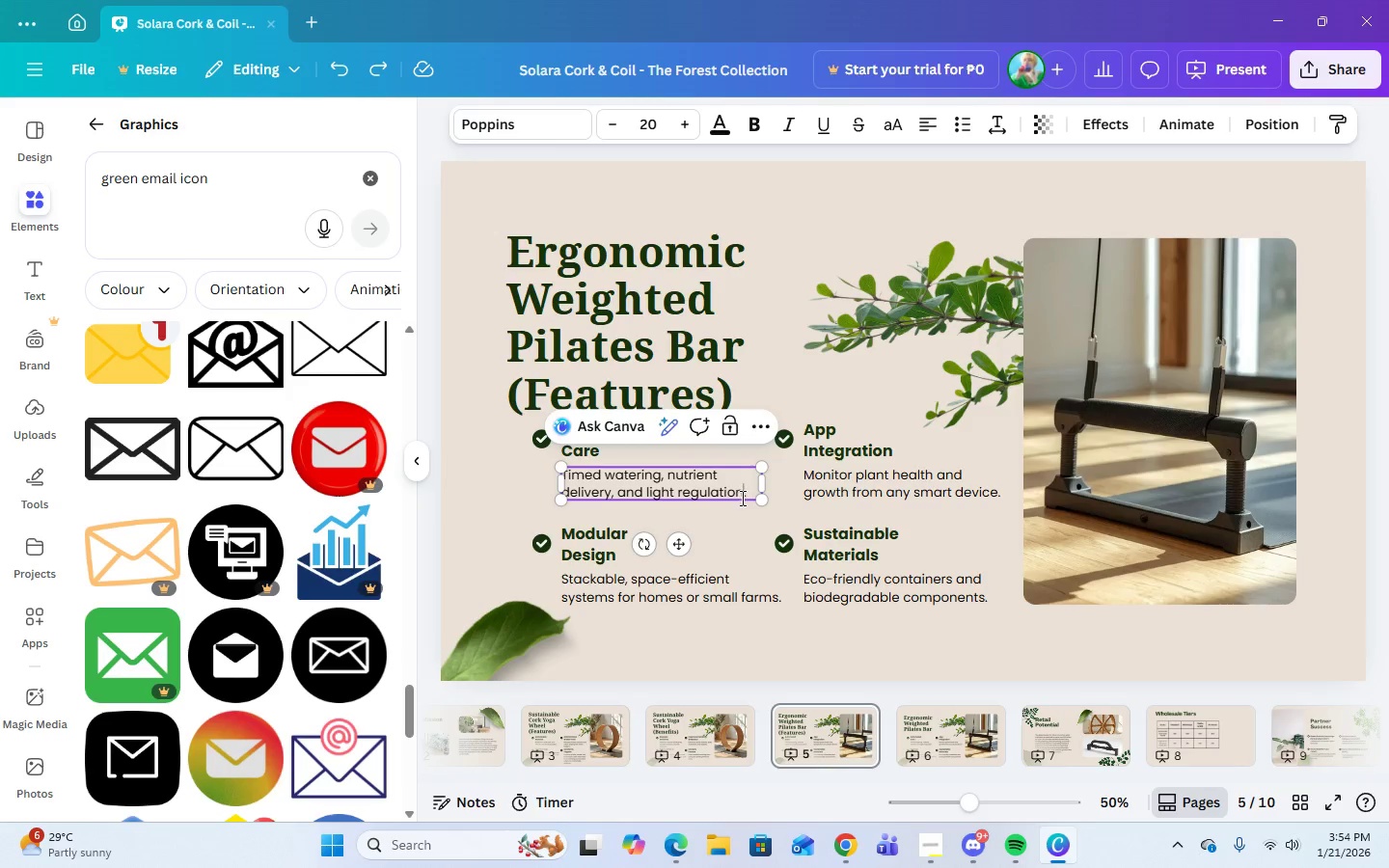 
double_click([748, 498])
 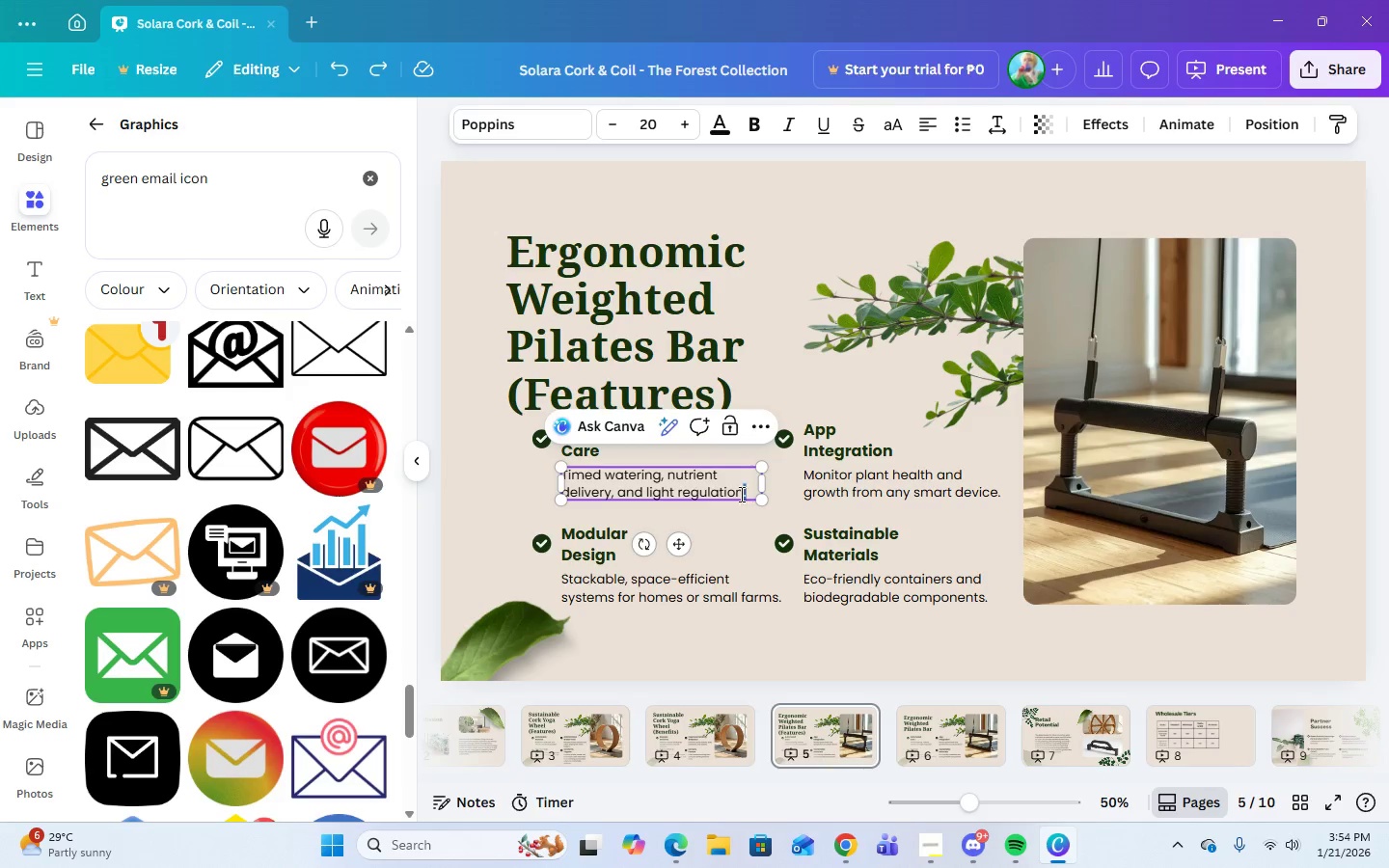 
left_click_drag(start_coordinate=[747, 497], to_coordinate=[568, 475])
 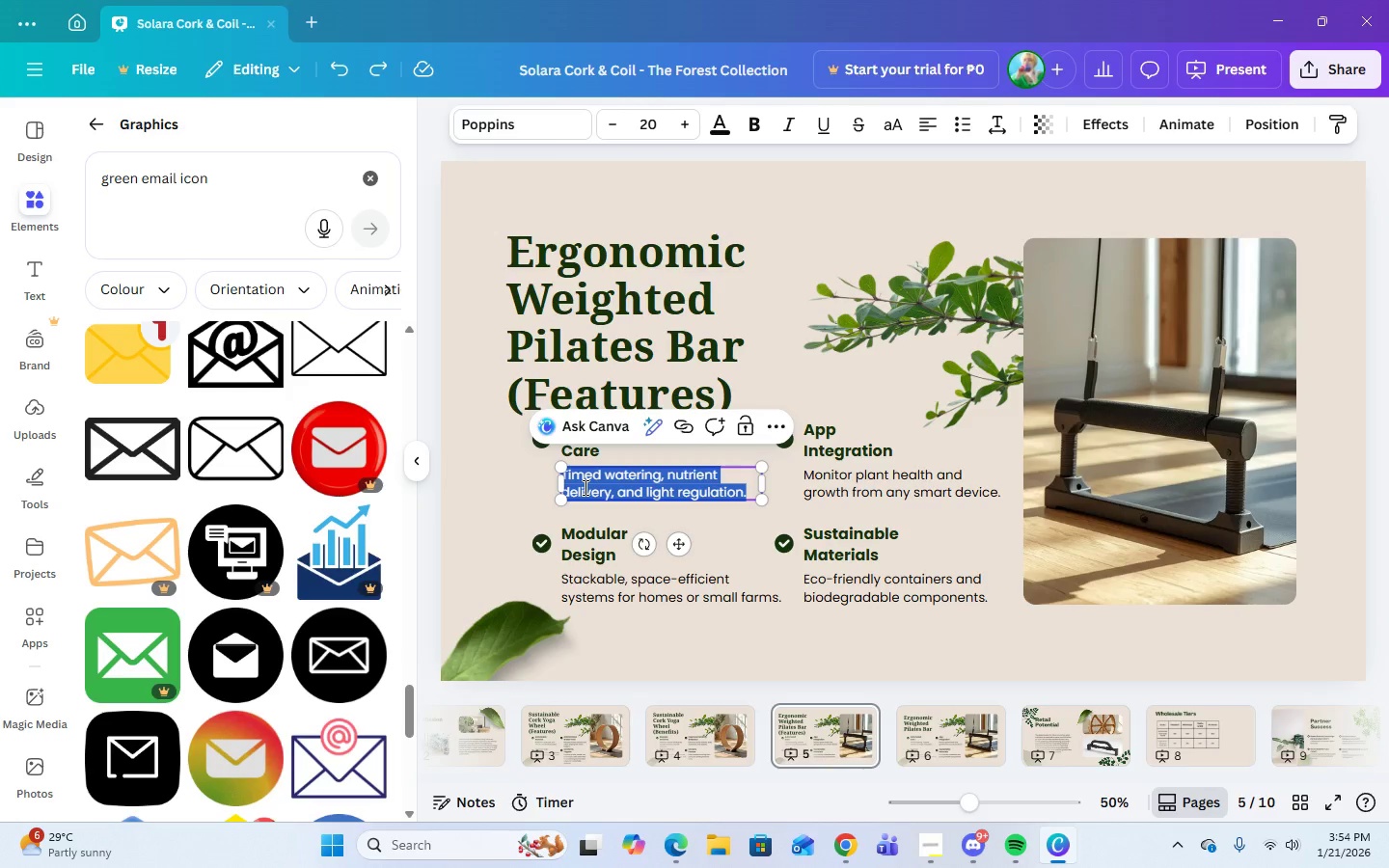 
key(Control+V)
 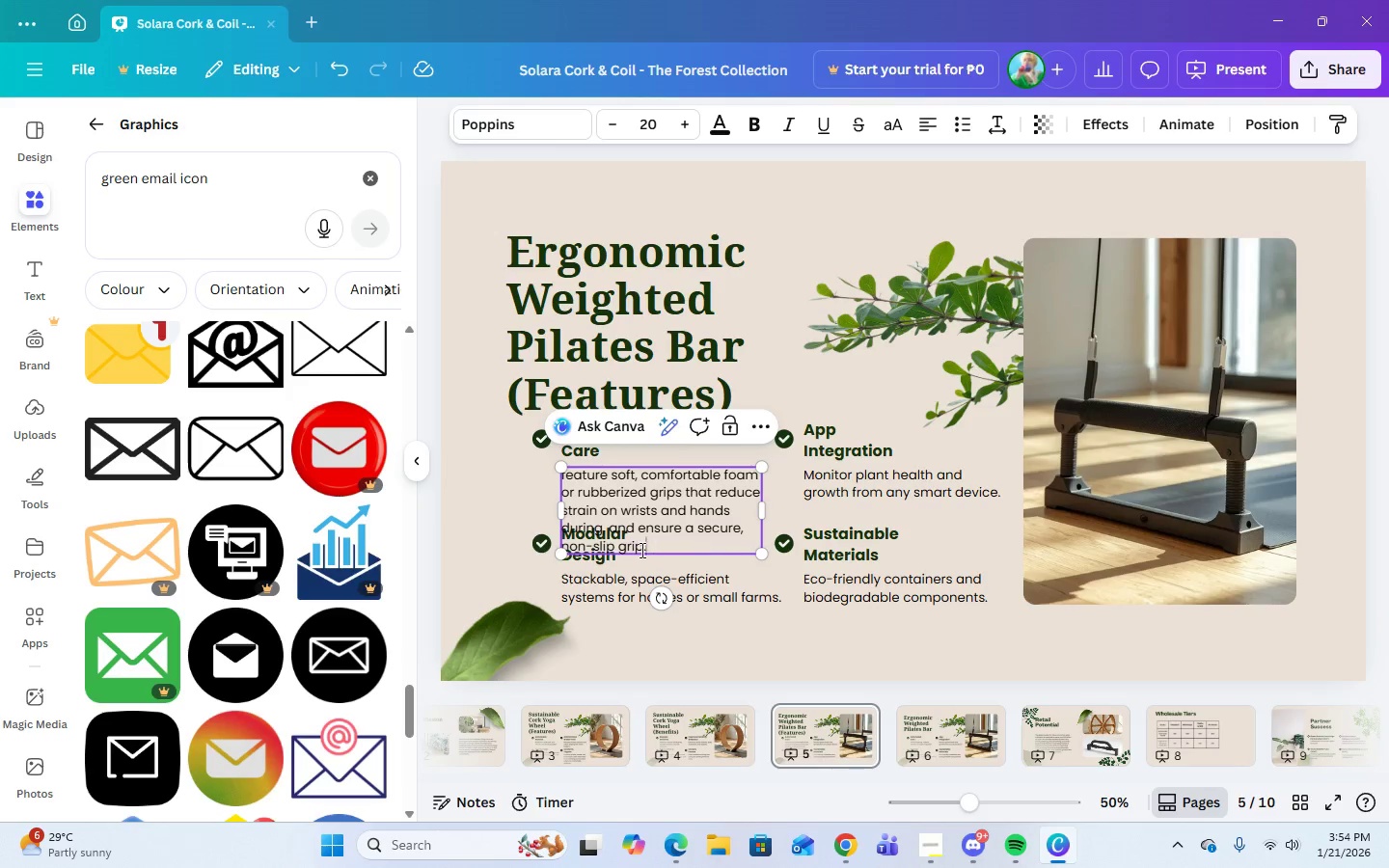 
left_click_drag(start_coordinate=[654, 546], to_coordinate=[564, 530])
 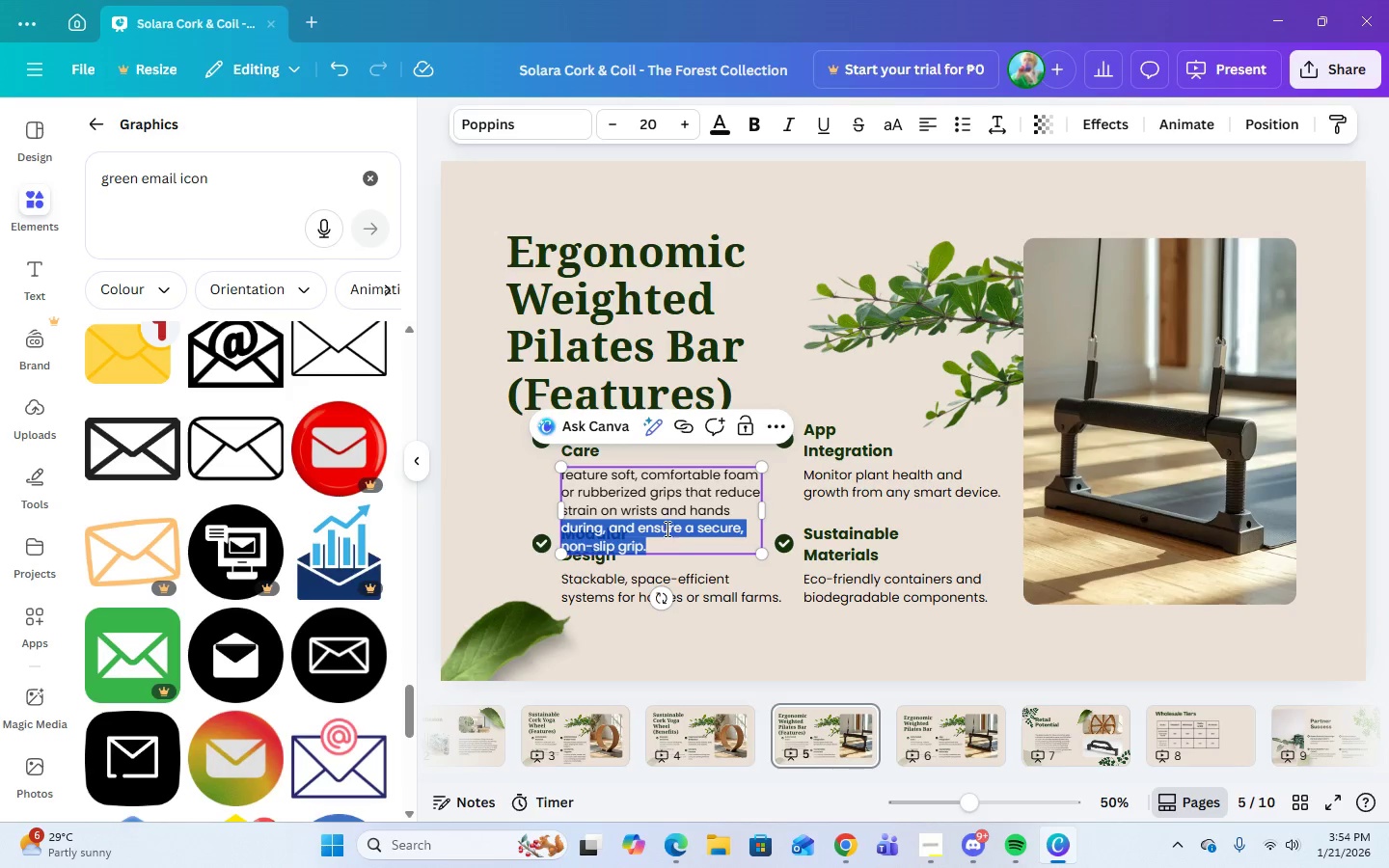 
key(Backspace)
 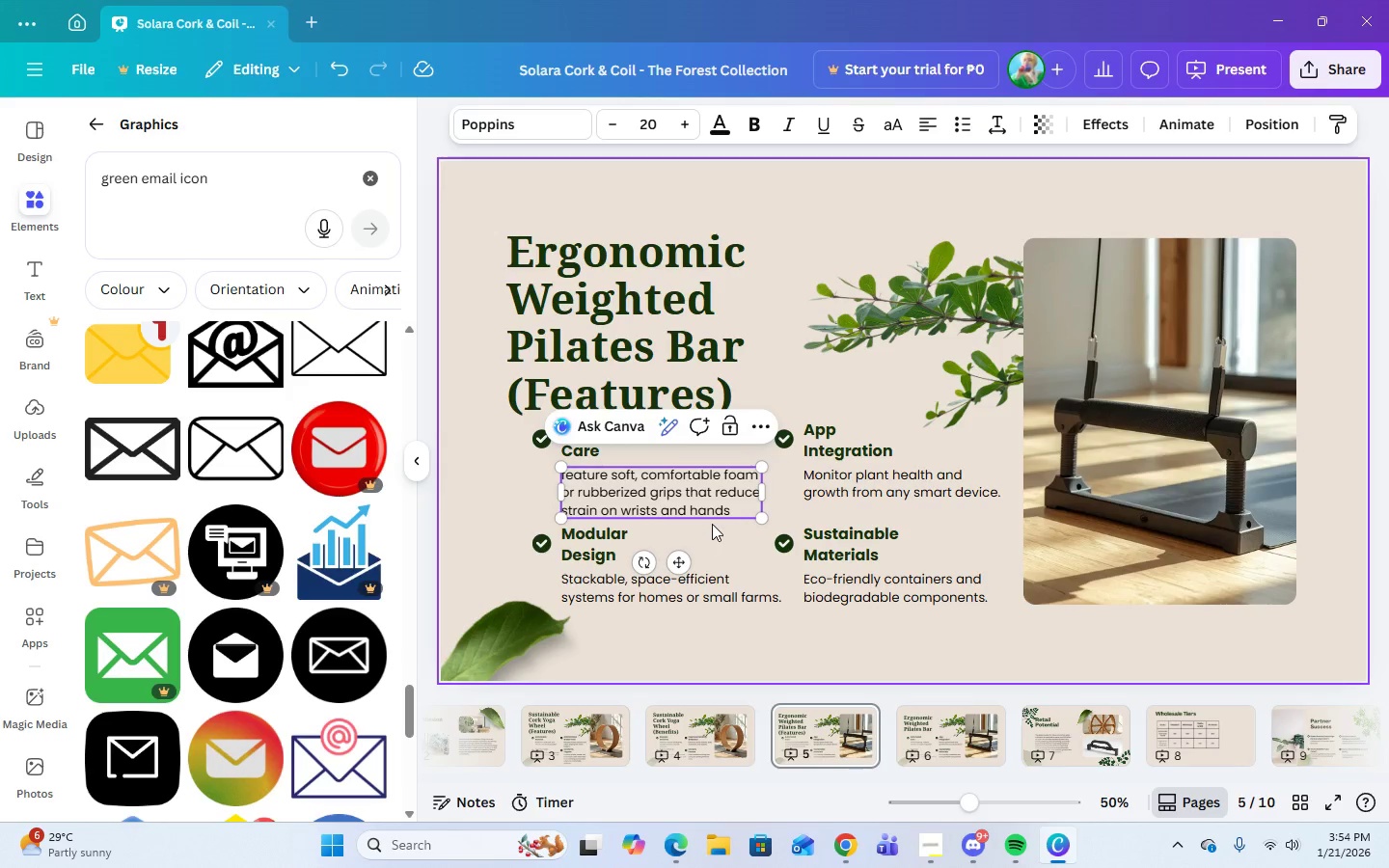 
key(Backspace)
 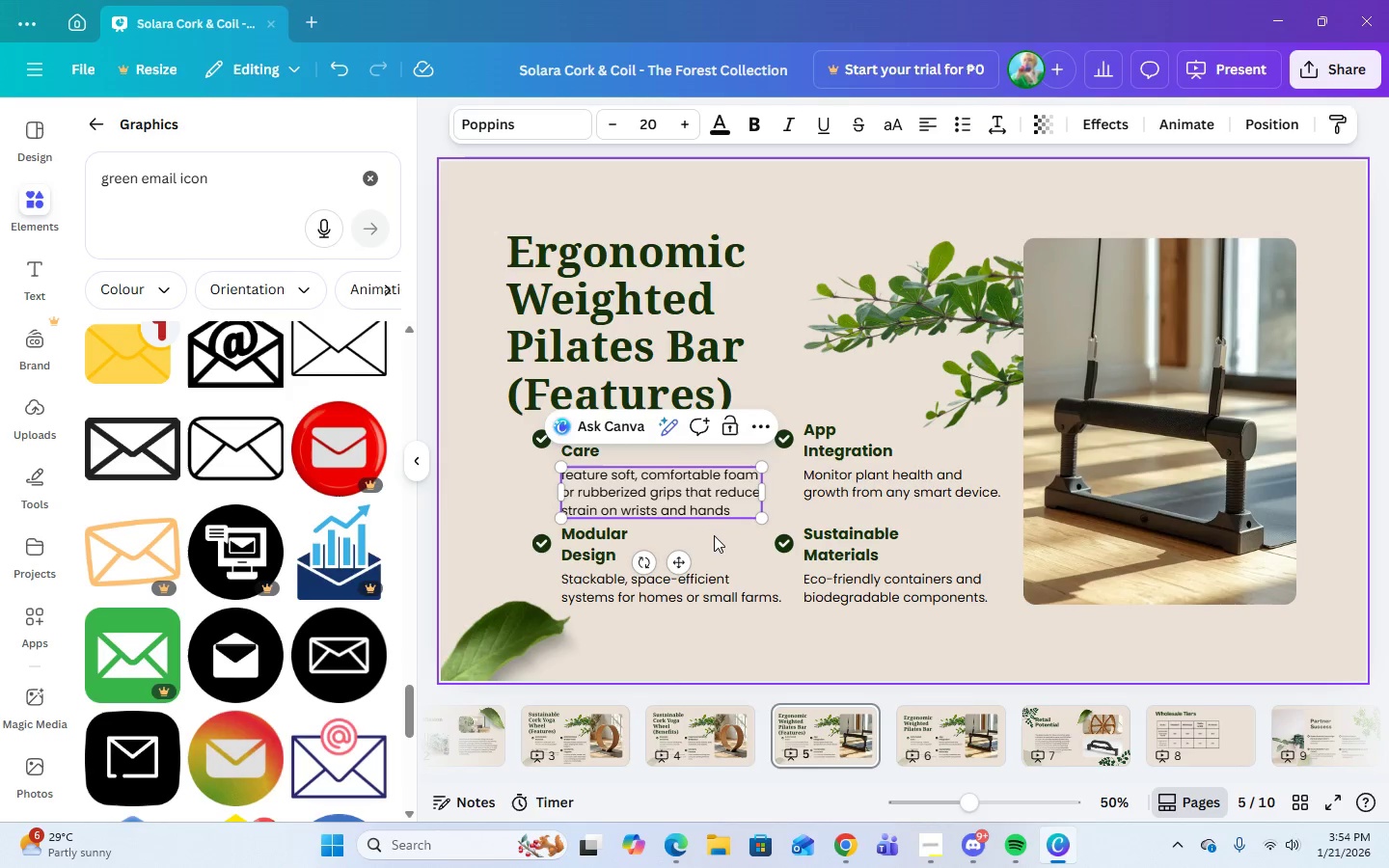 
key(Period)
 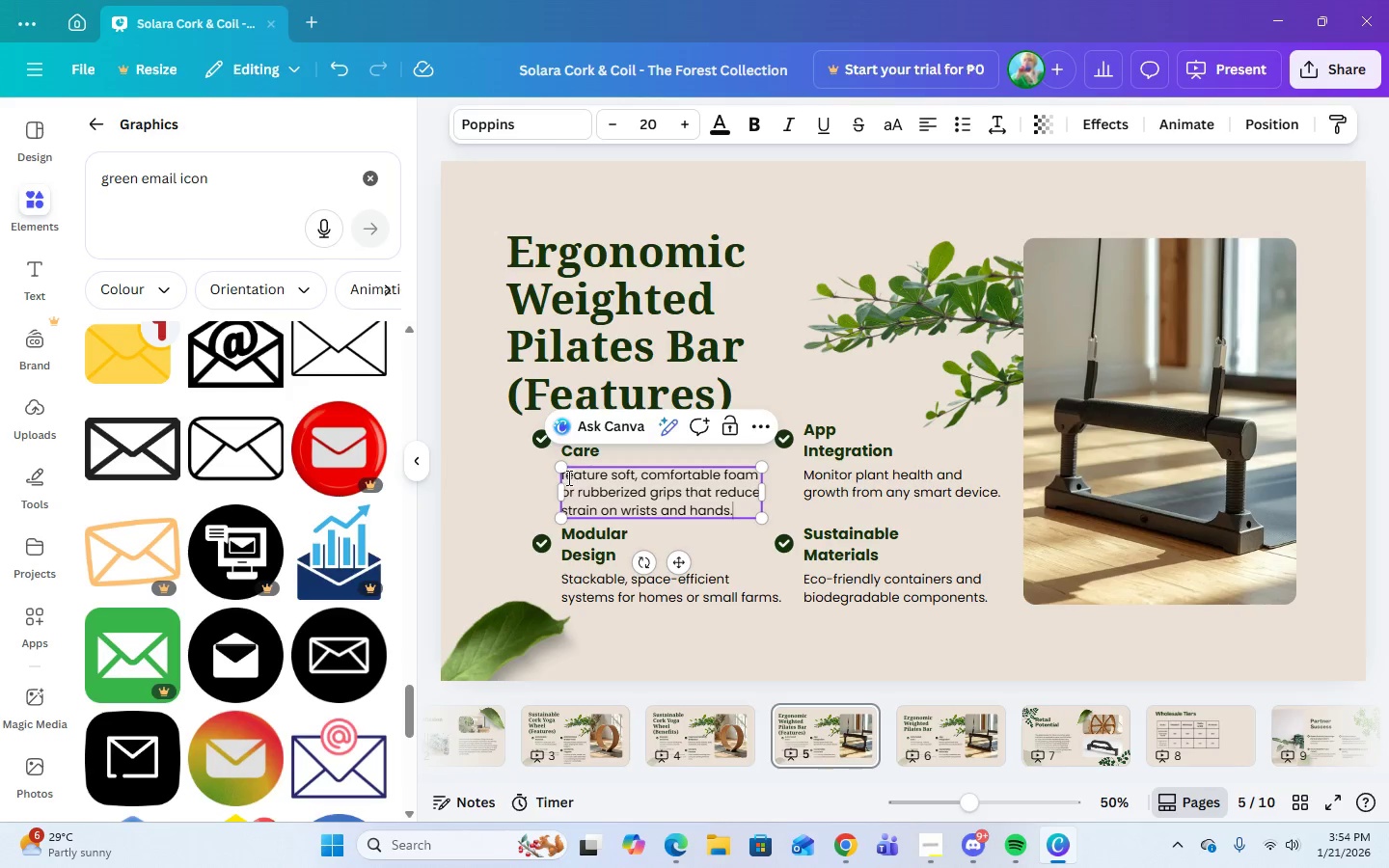 
left_click([566, 481])
 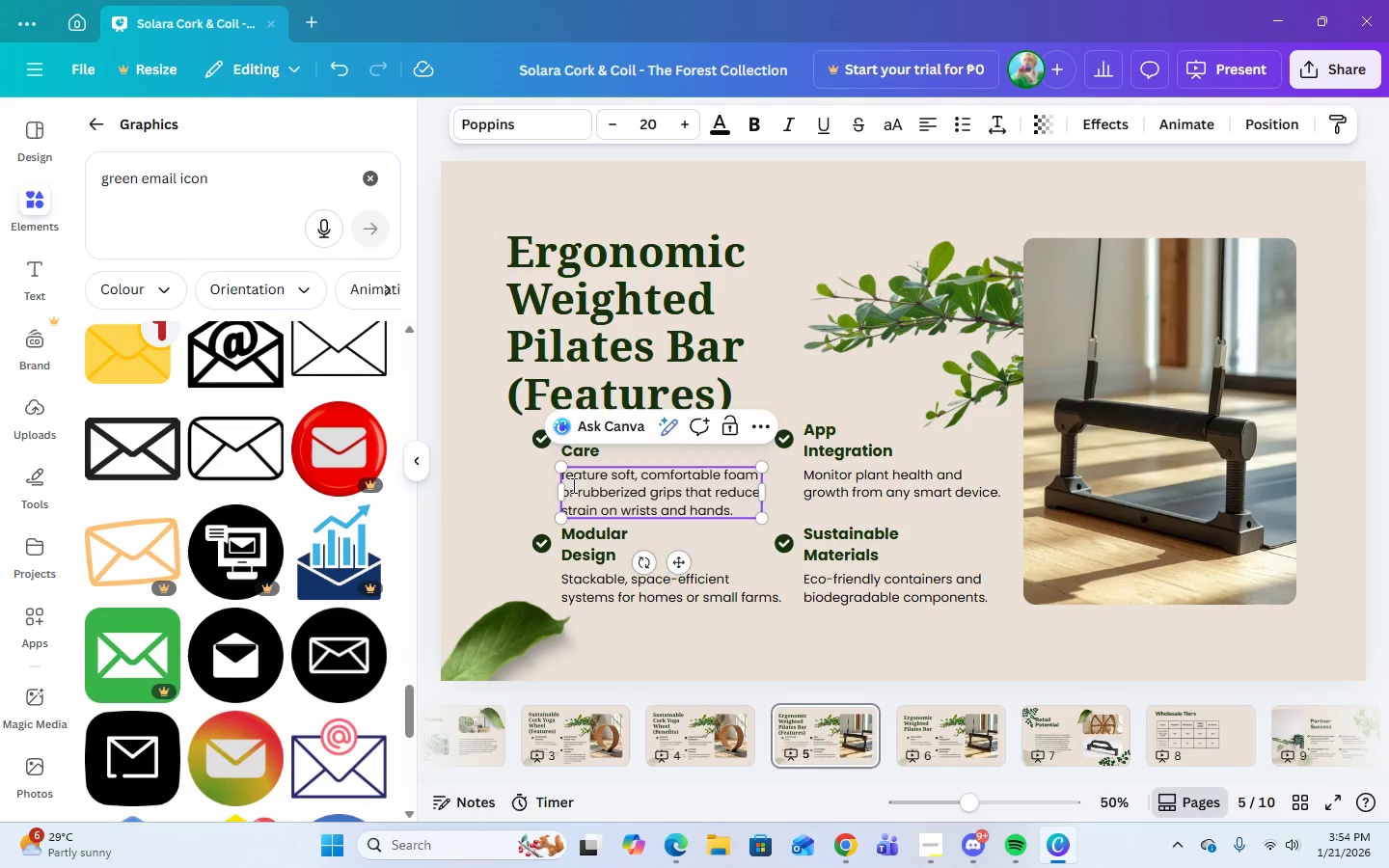 
key(Backspace)
 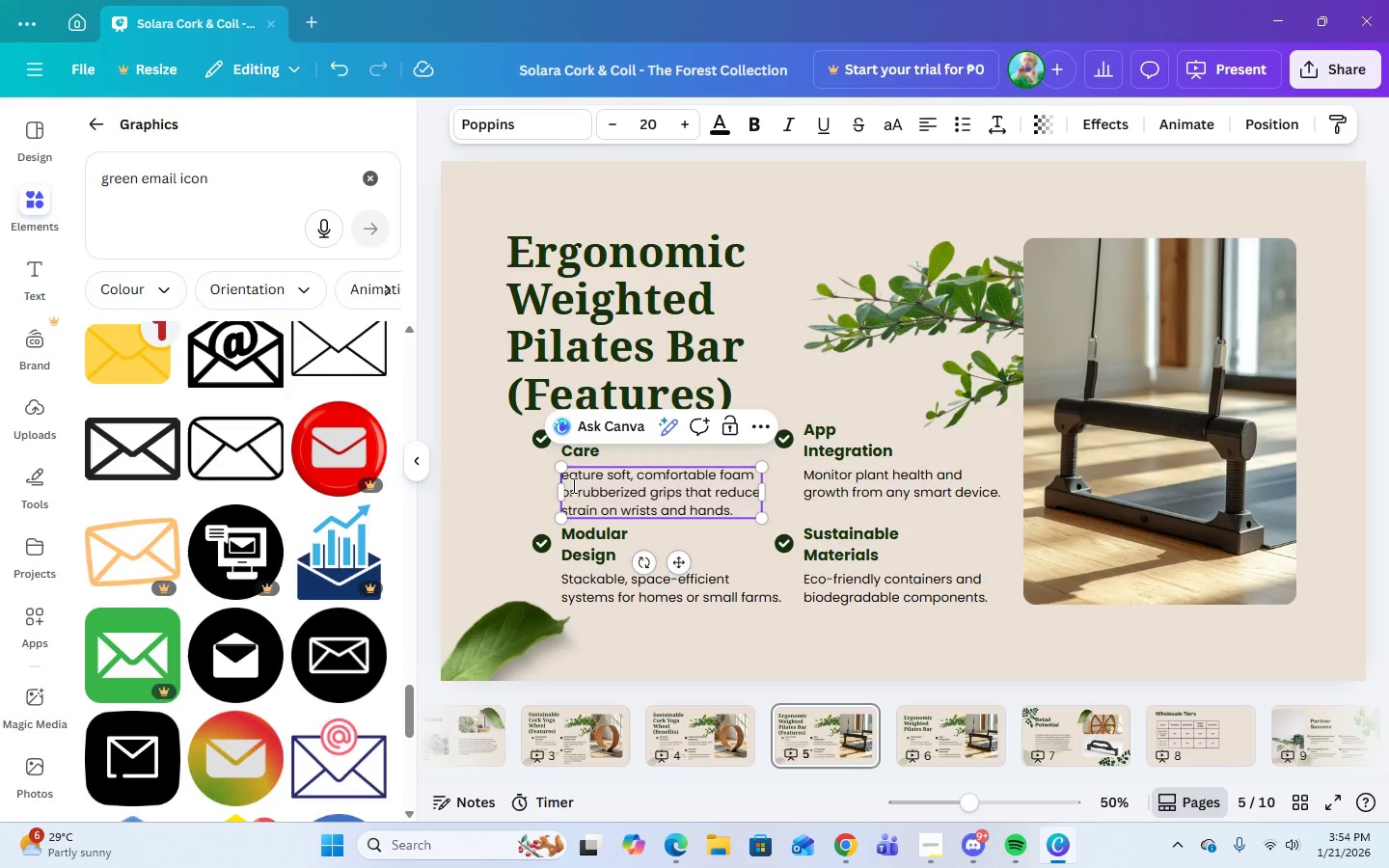 
key(CapsLock)
 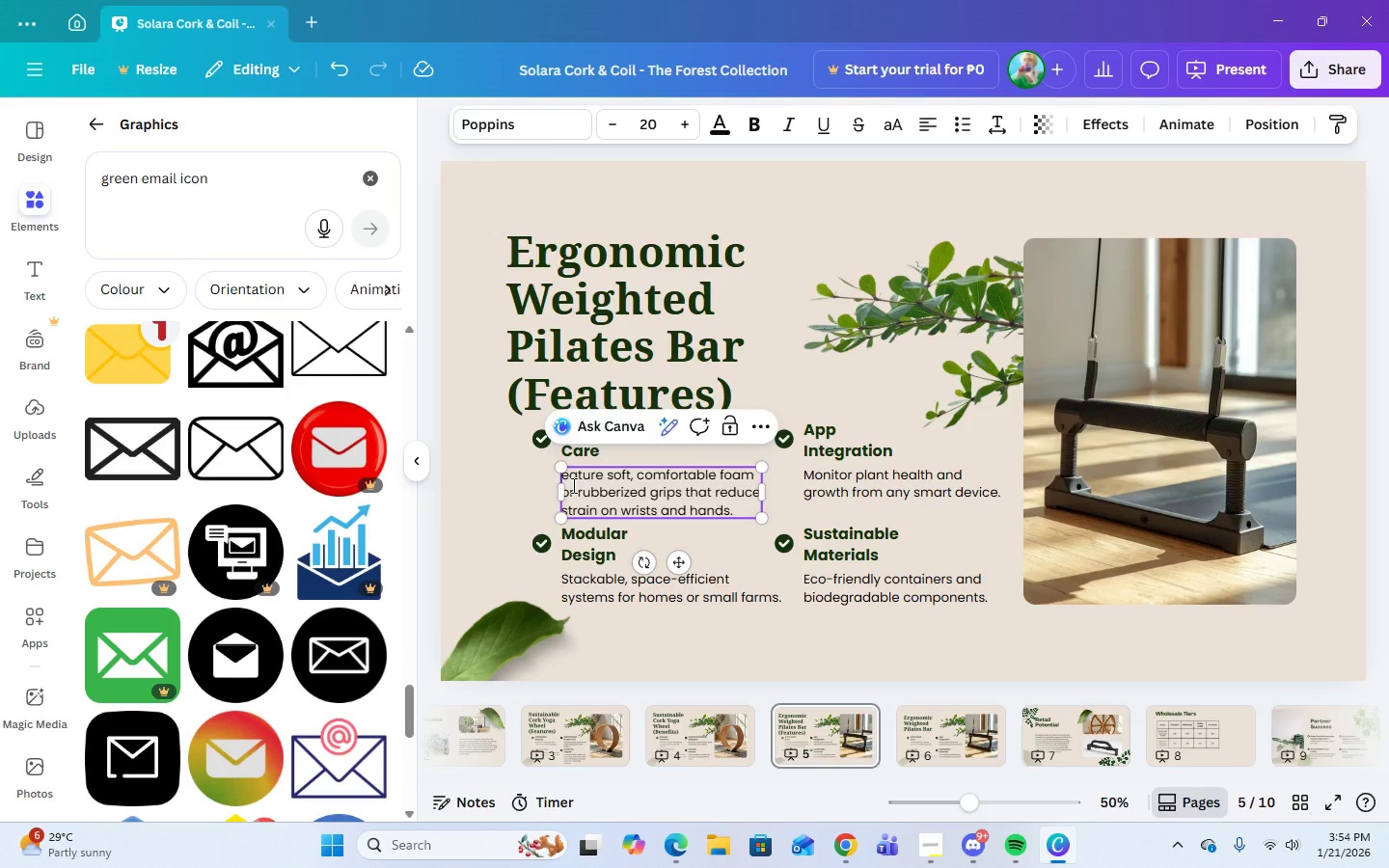 
key(F)
 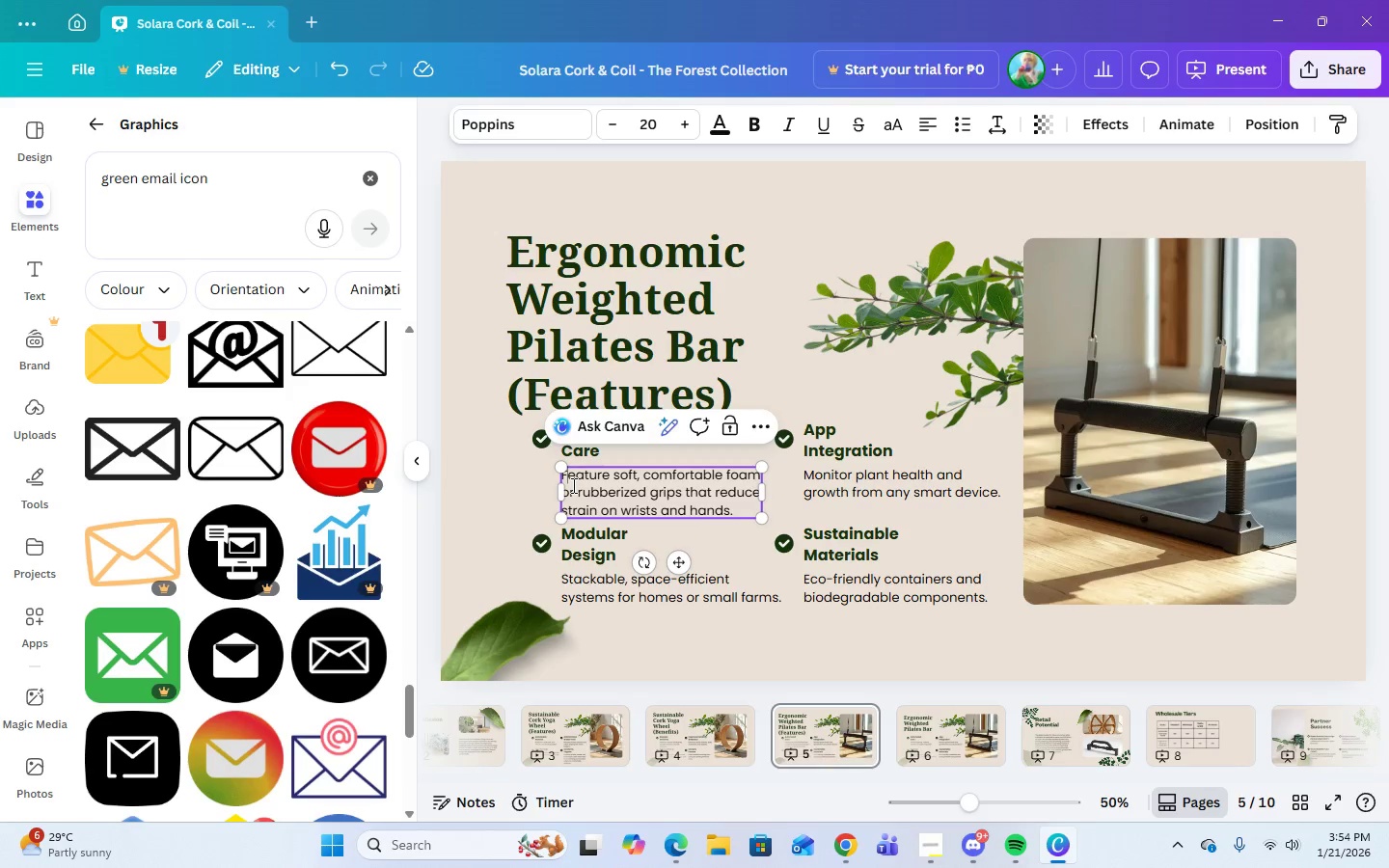 
key(CapsLock)
 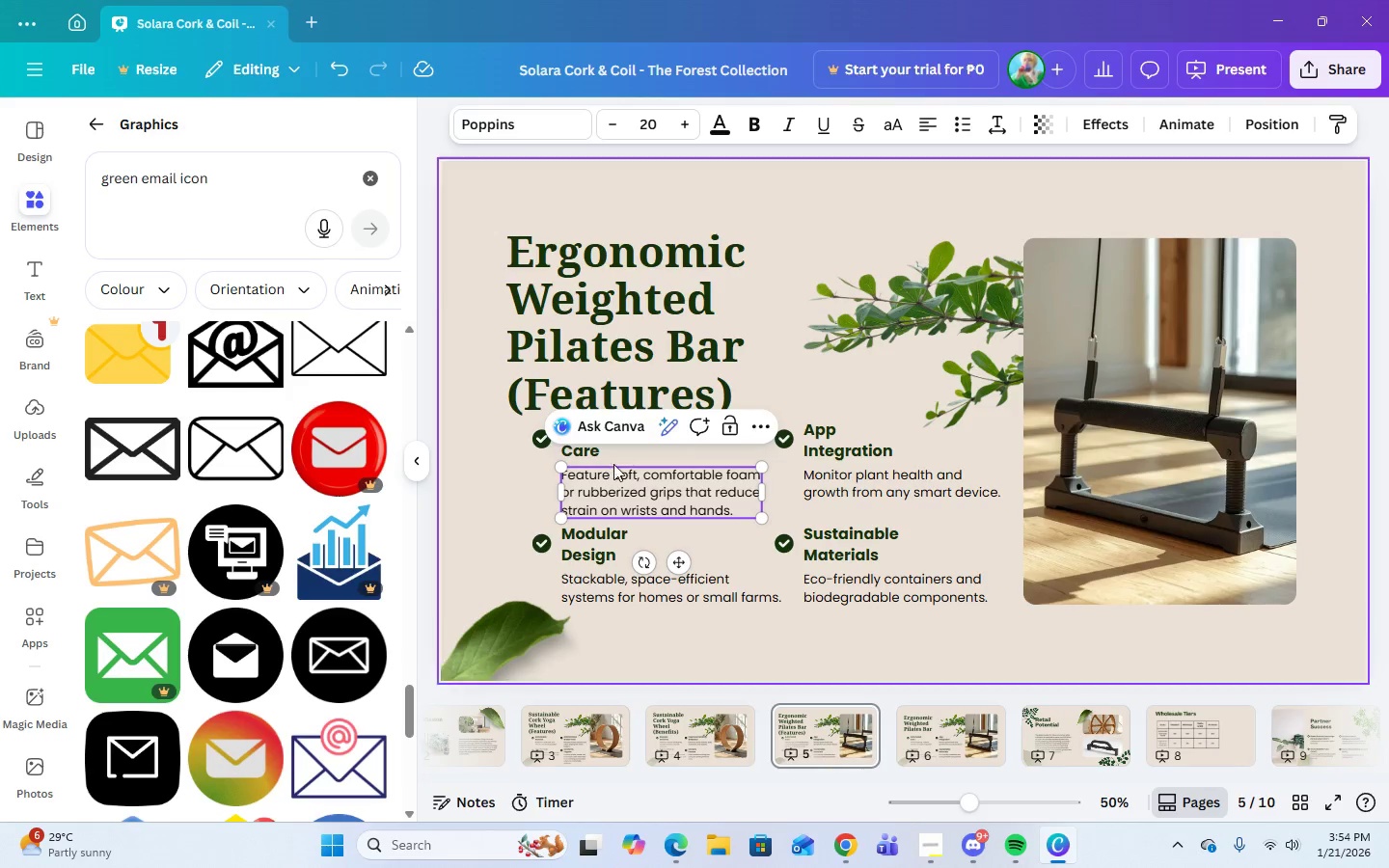 
left_click([611, 452])
 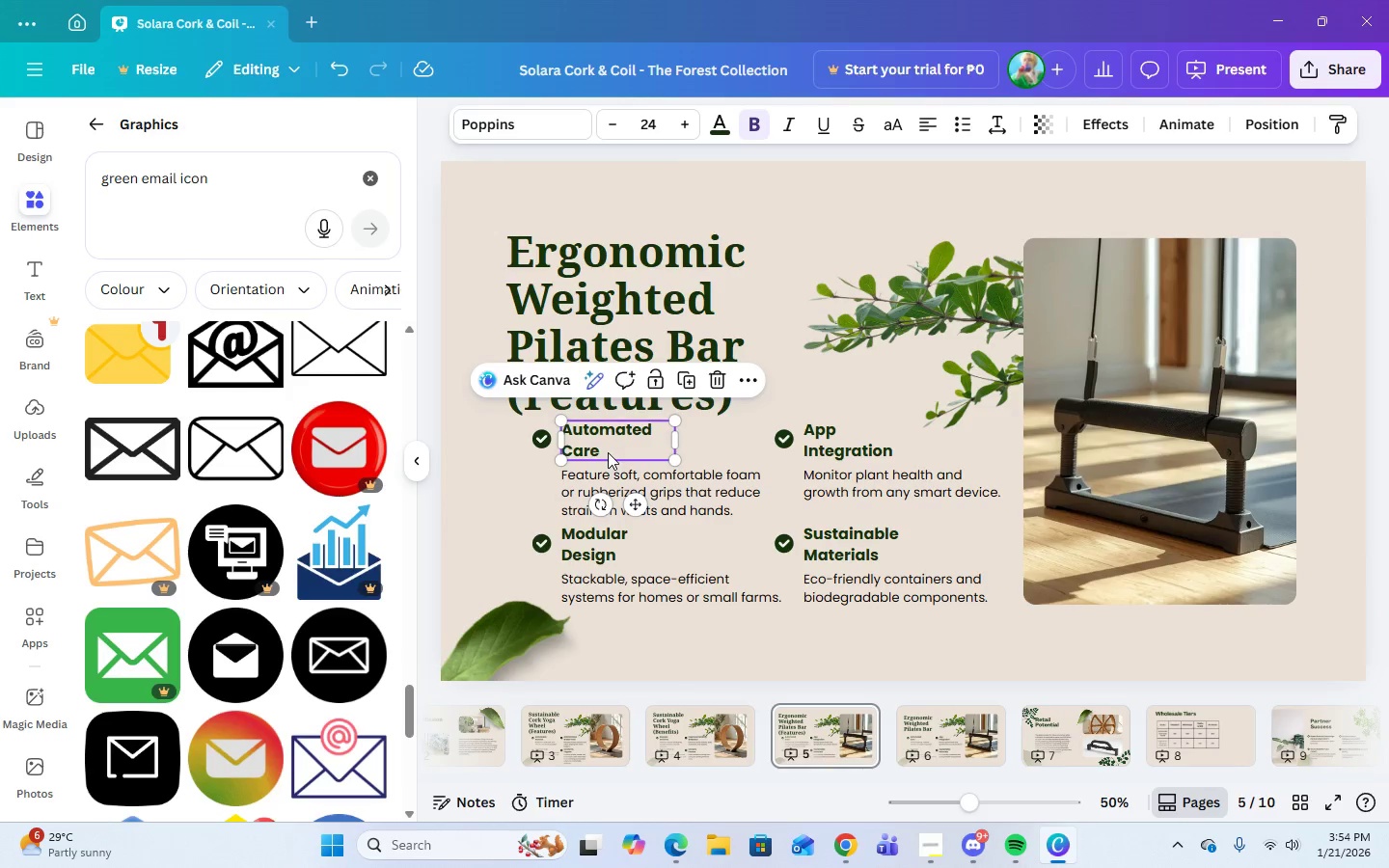 
left_click([607, 452])
 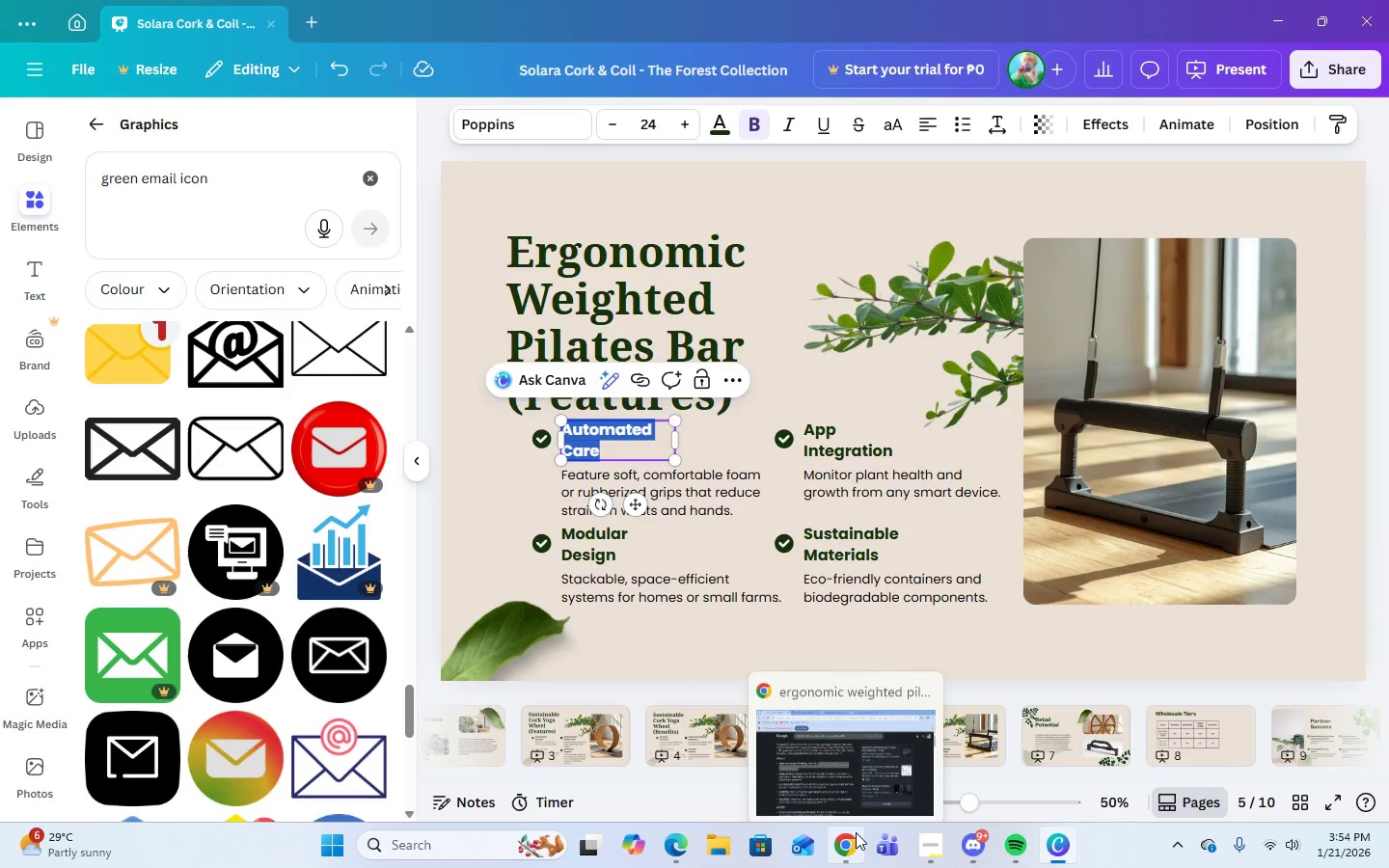 
type(Ergonomic )
 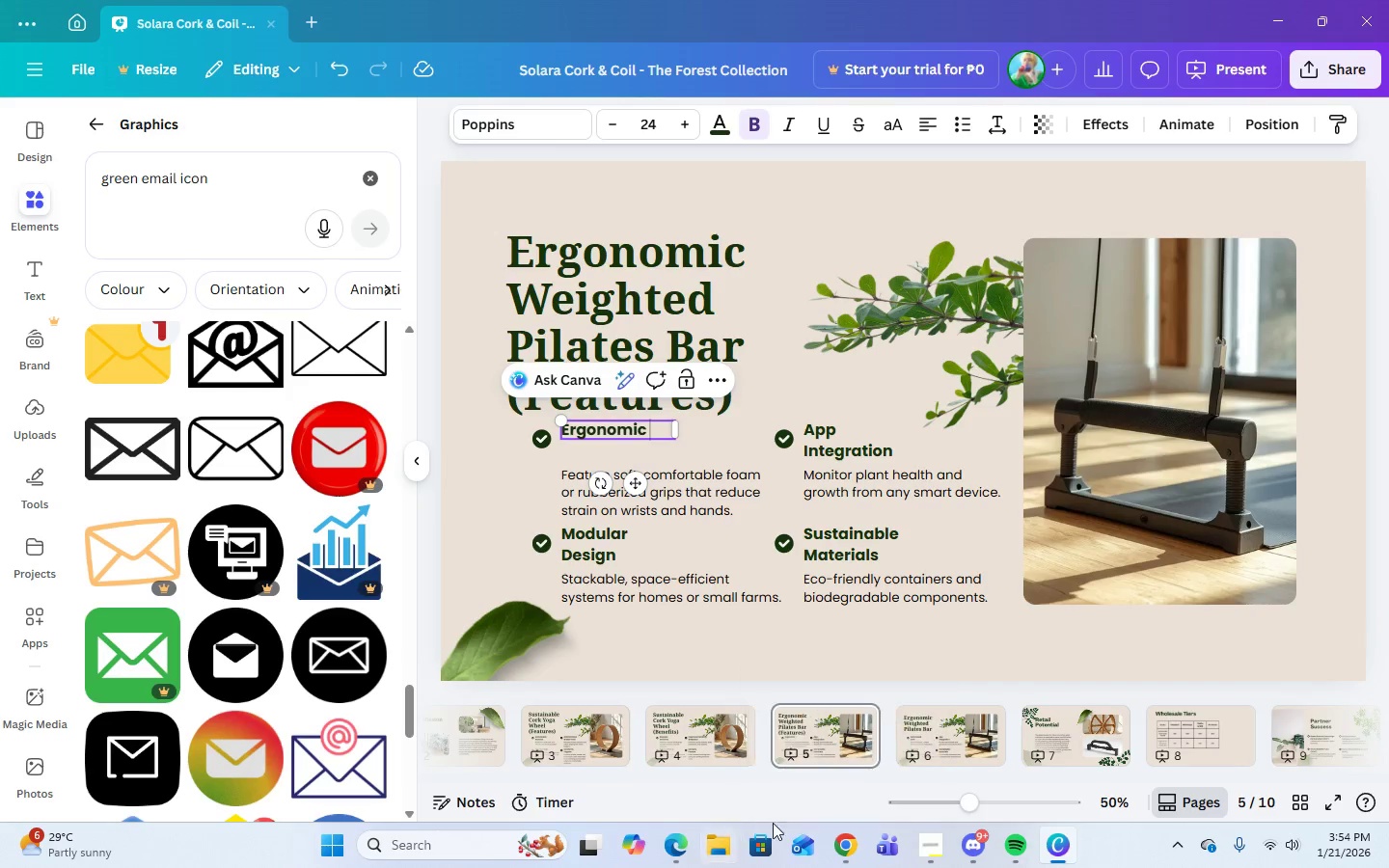 
left_click([842, 851])
 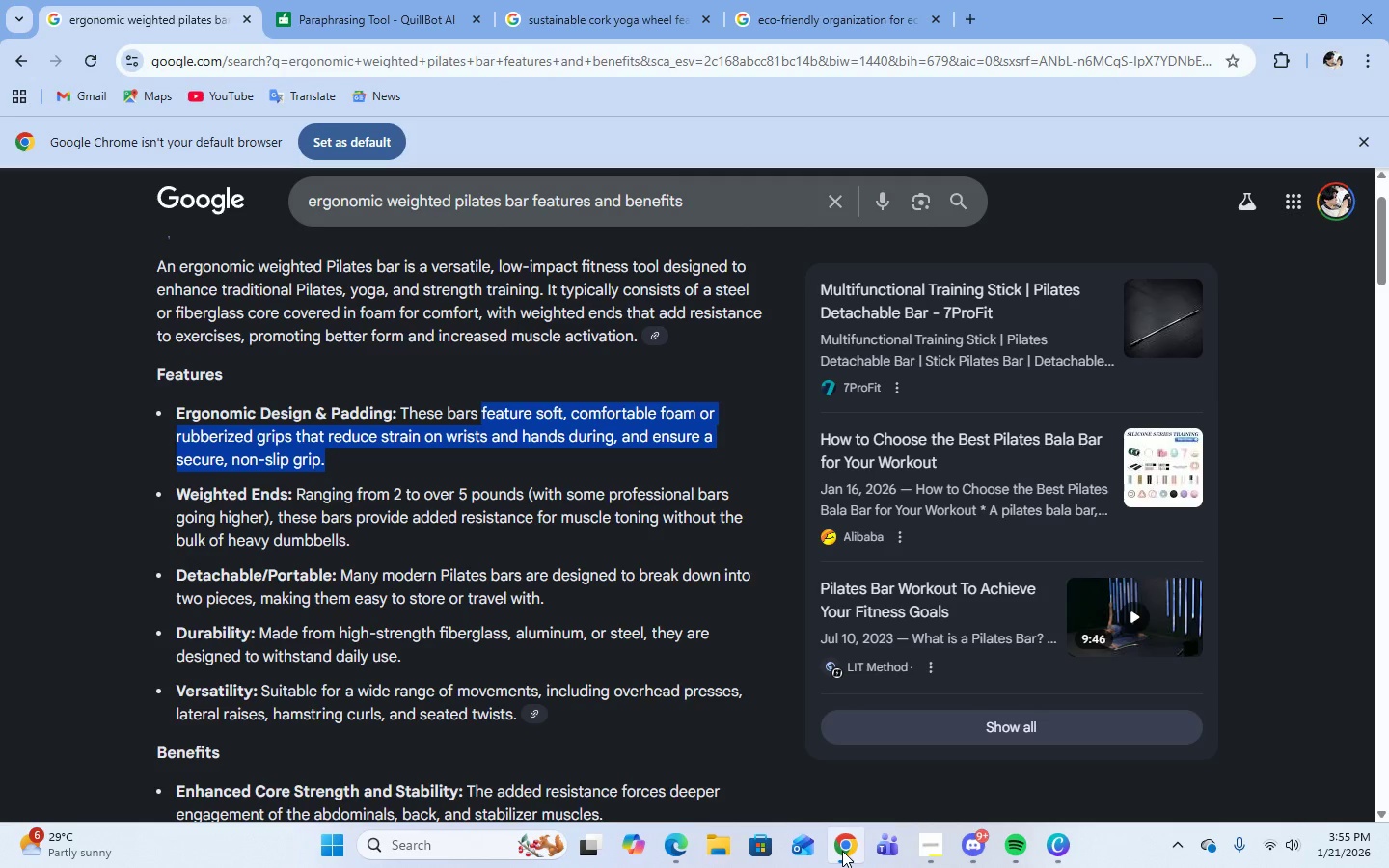 
left_click([842, 851])
 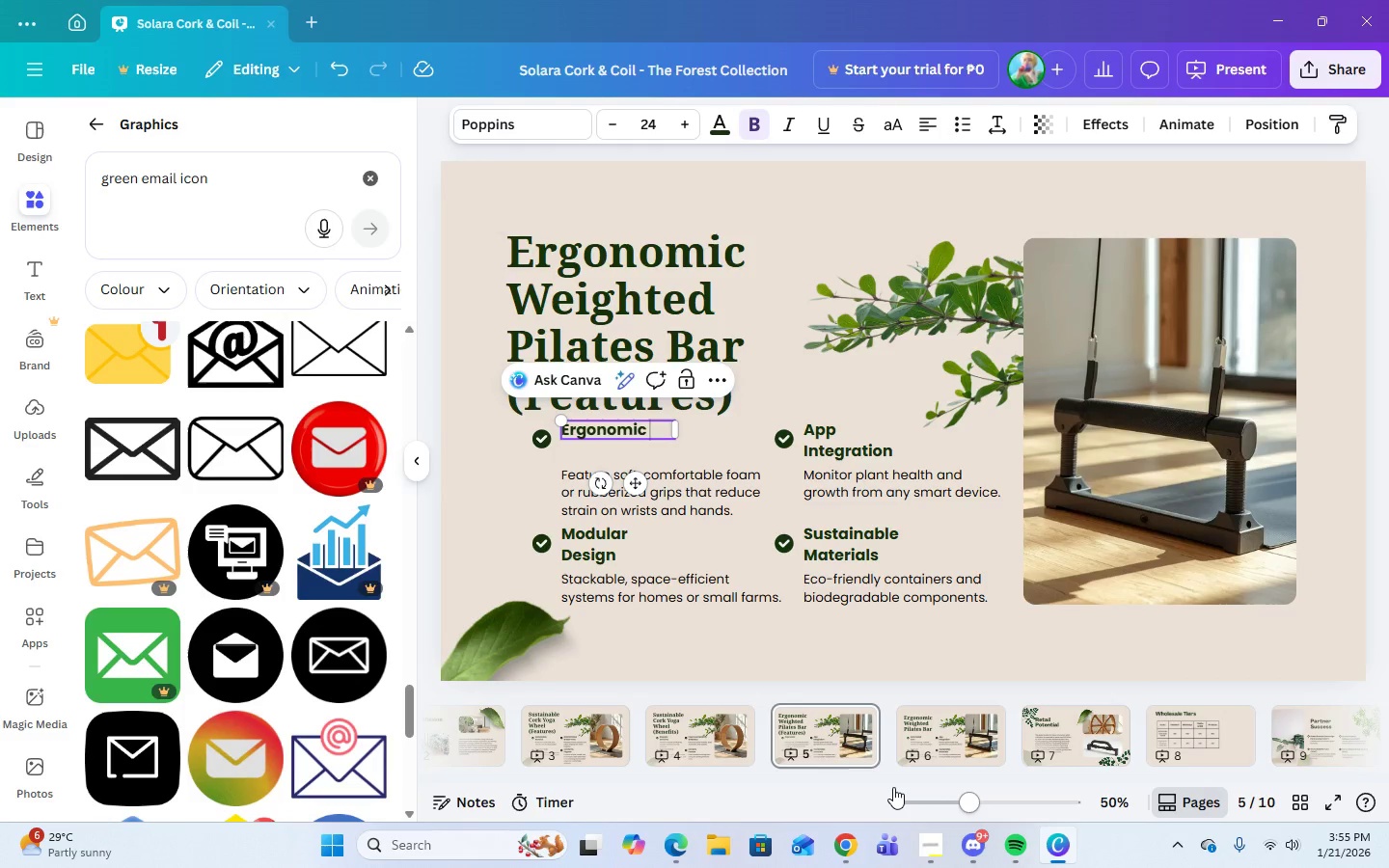 
type(Design & p)
key(Backspace)
type(Padding)
 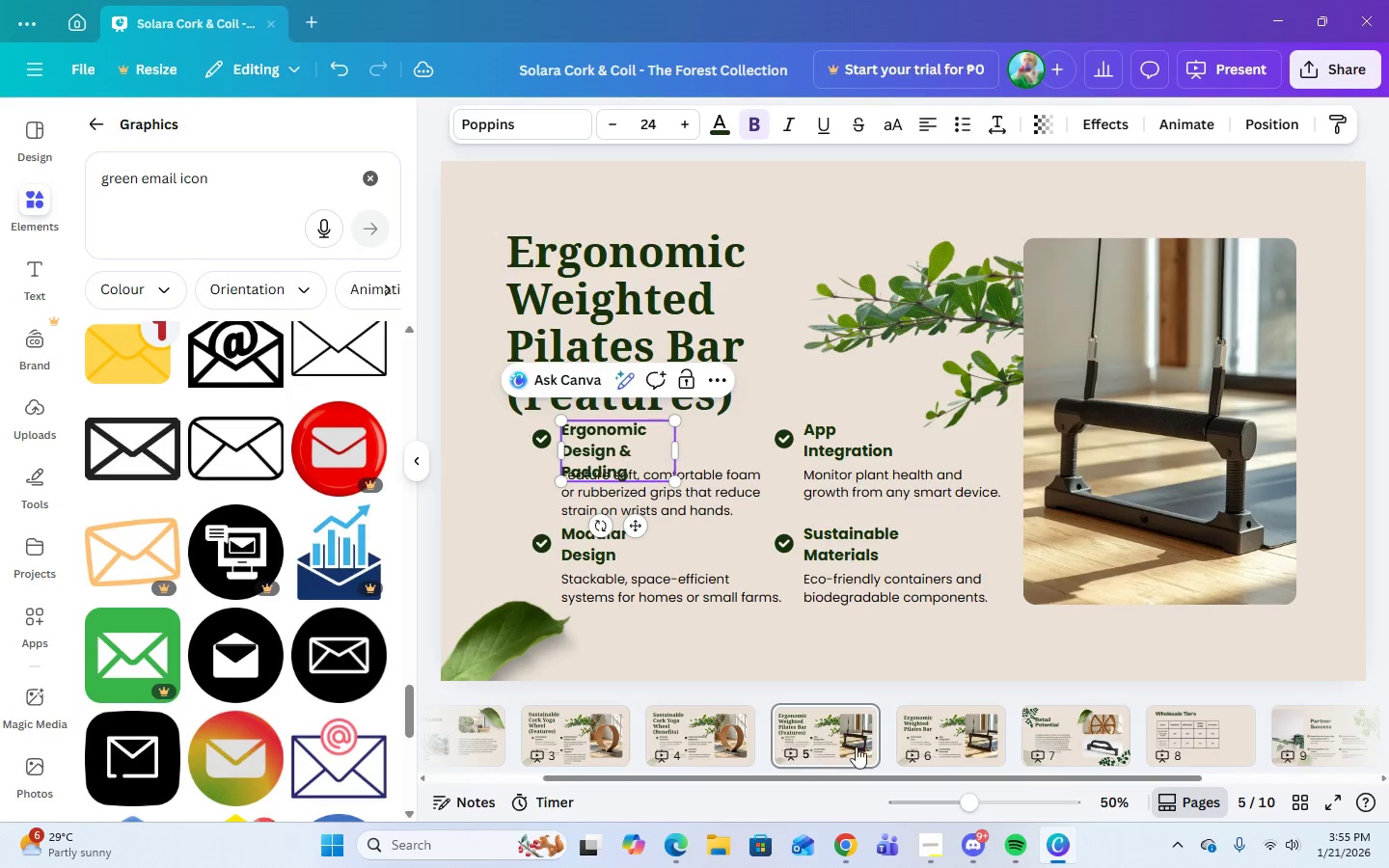 
left_click_drag(start_coordinate=[676, 446], to_coordinate=[713, 439])
 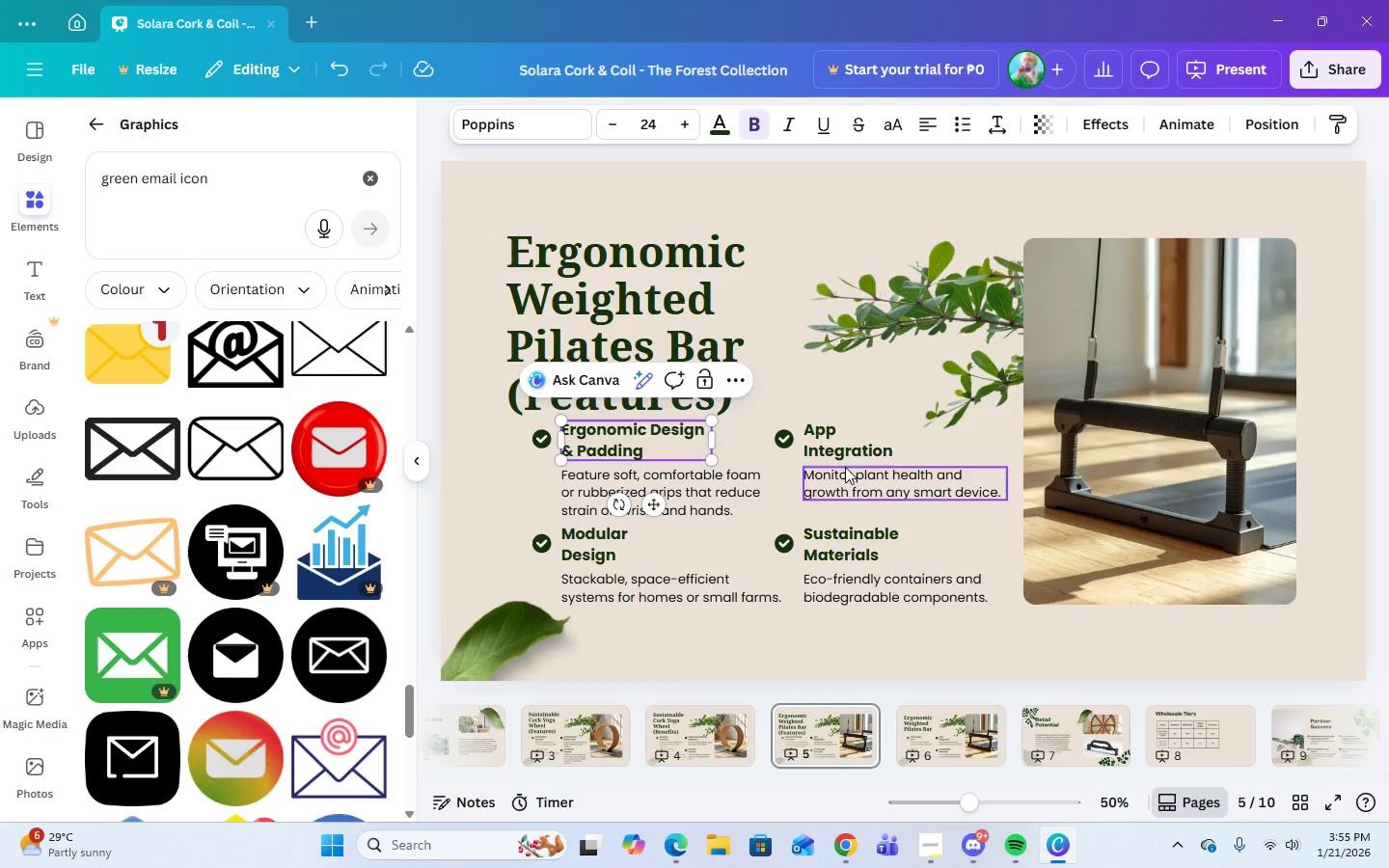 
left_click([841, 447])
 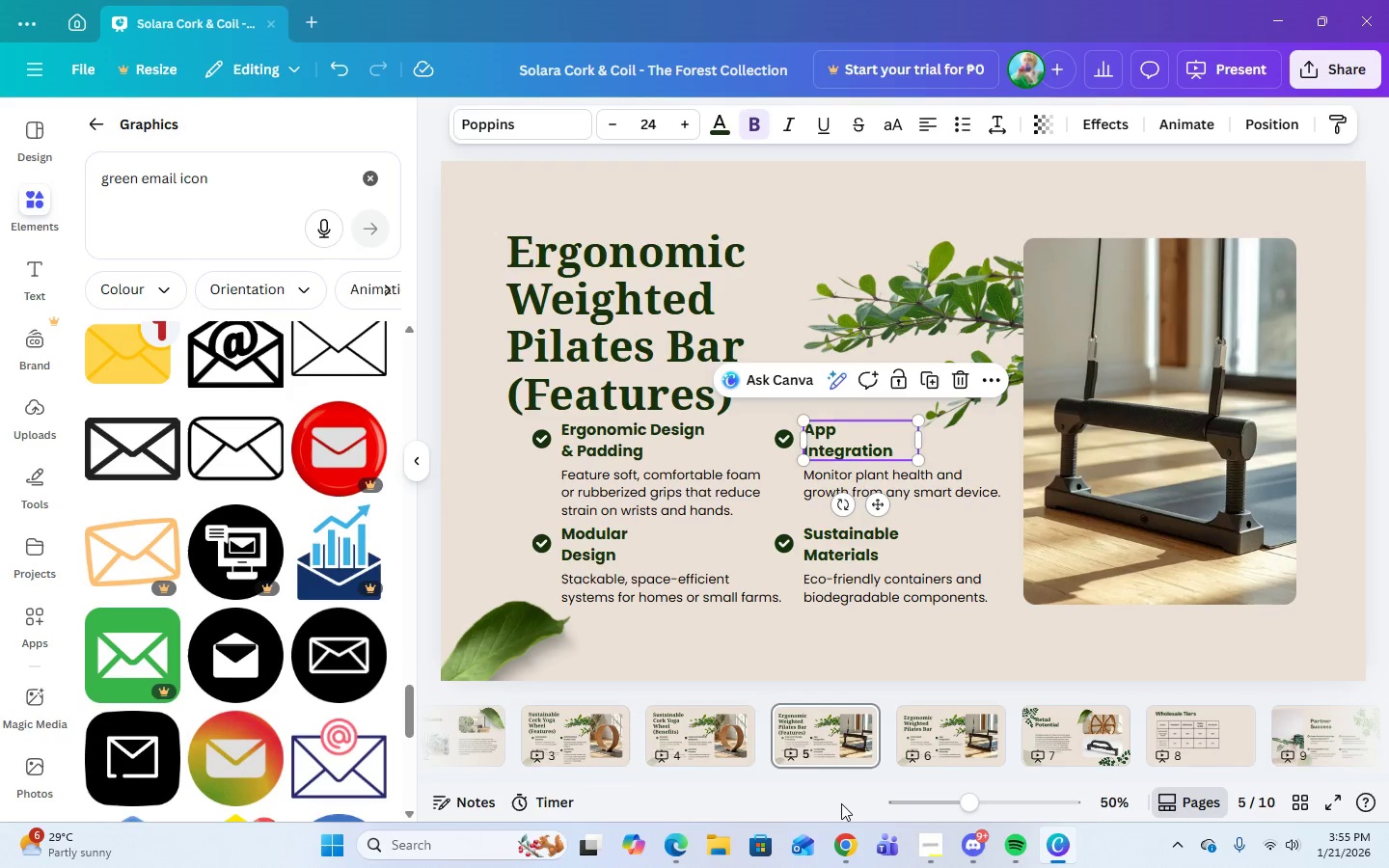 
left_click([855, 849])
 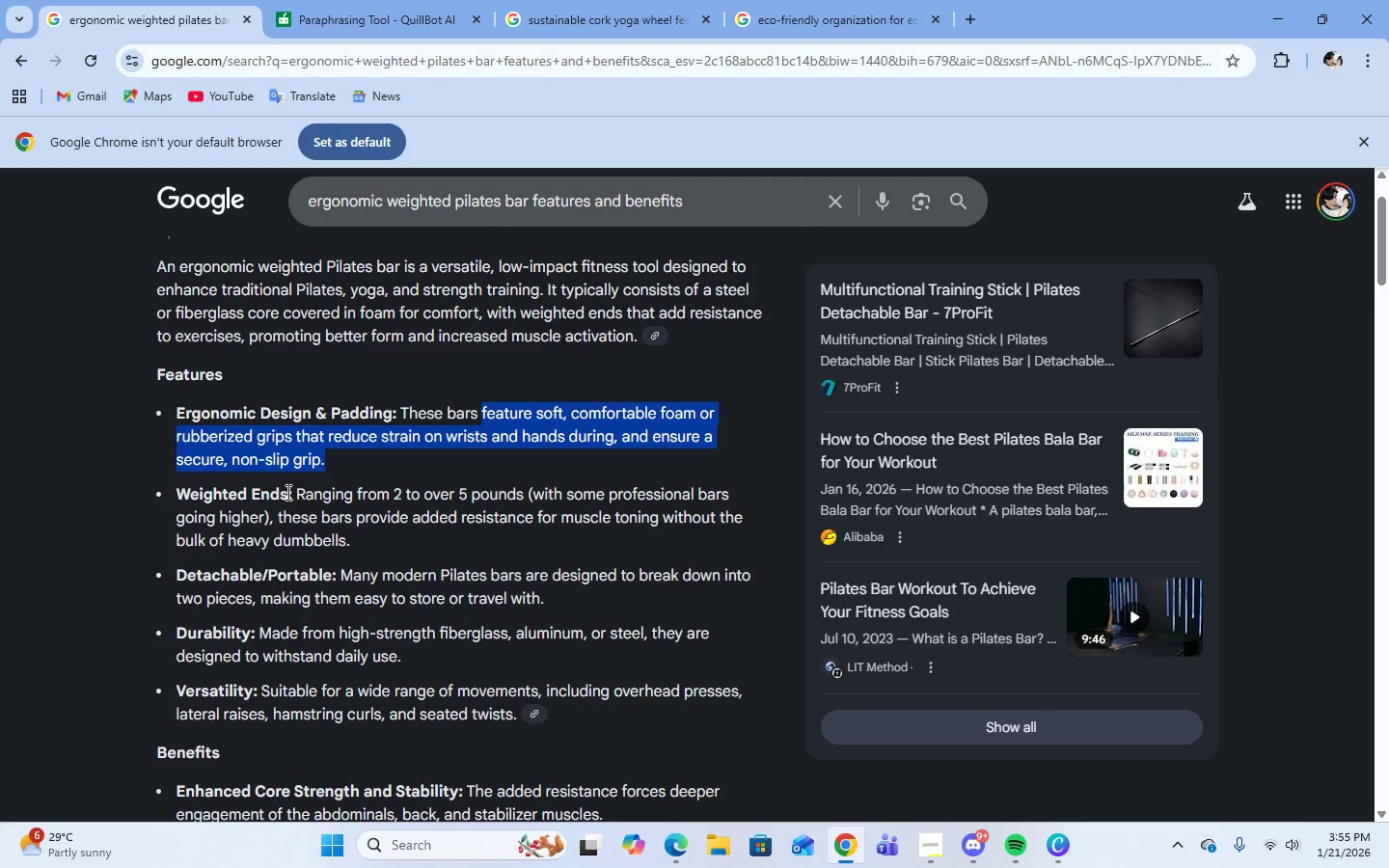 
left_click_drag(start_coordinate=[356, 519], to_coordinate=[749, 538])
 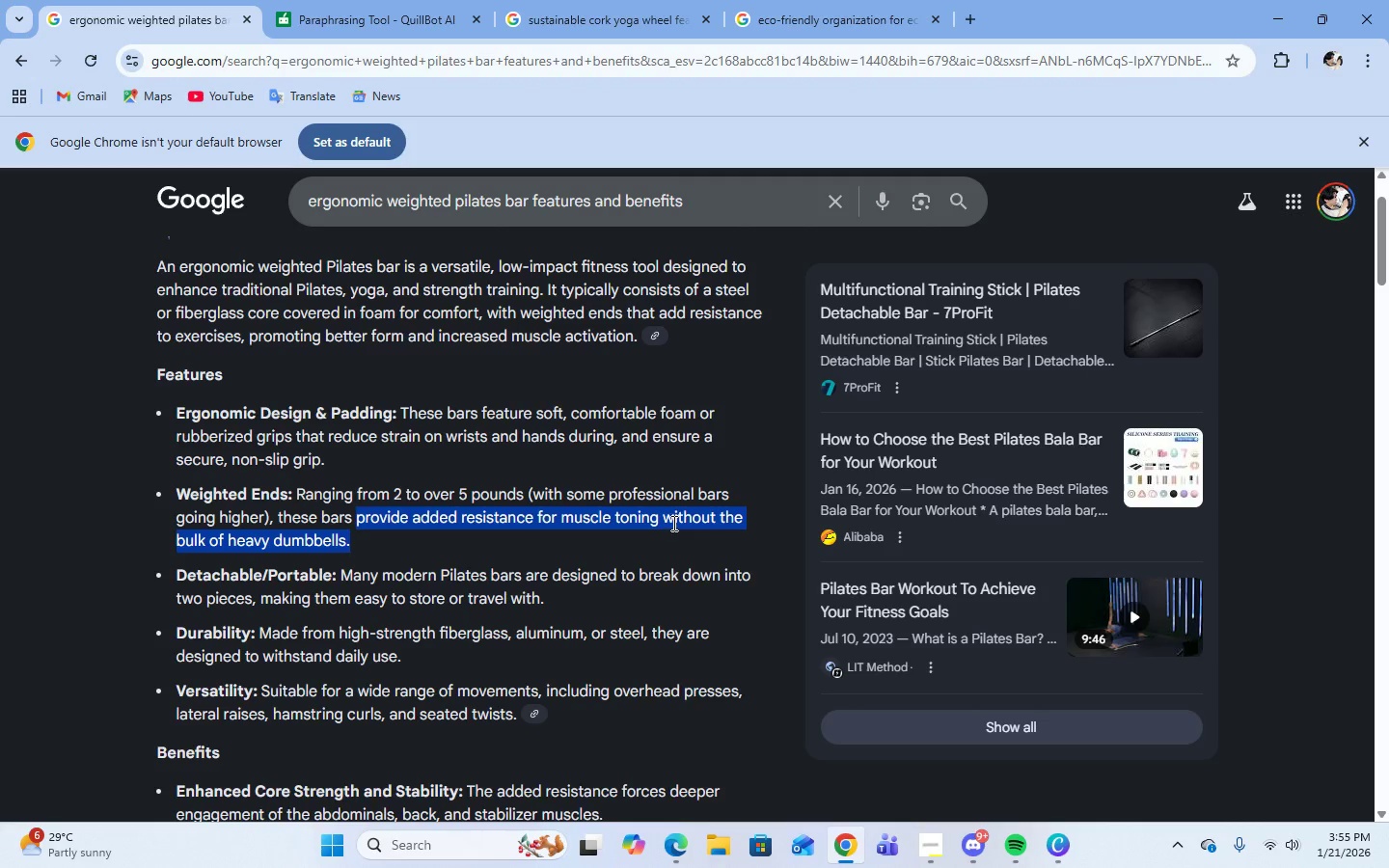 
right_click([672, 523])
 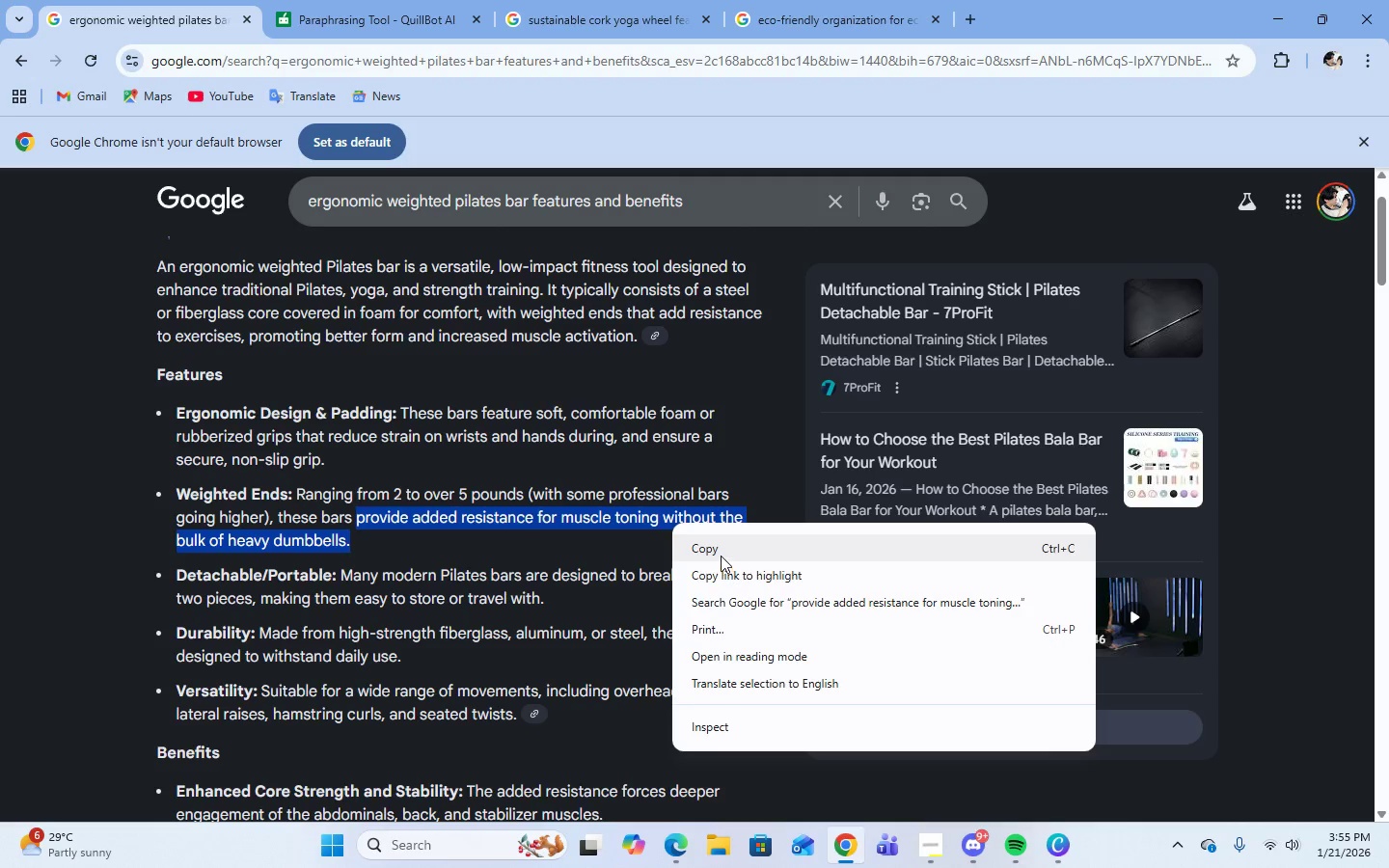 
left_click([721, 555])
 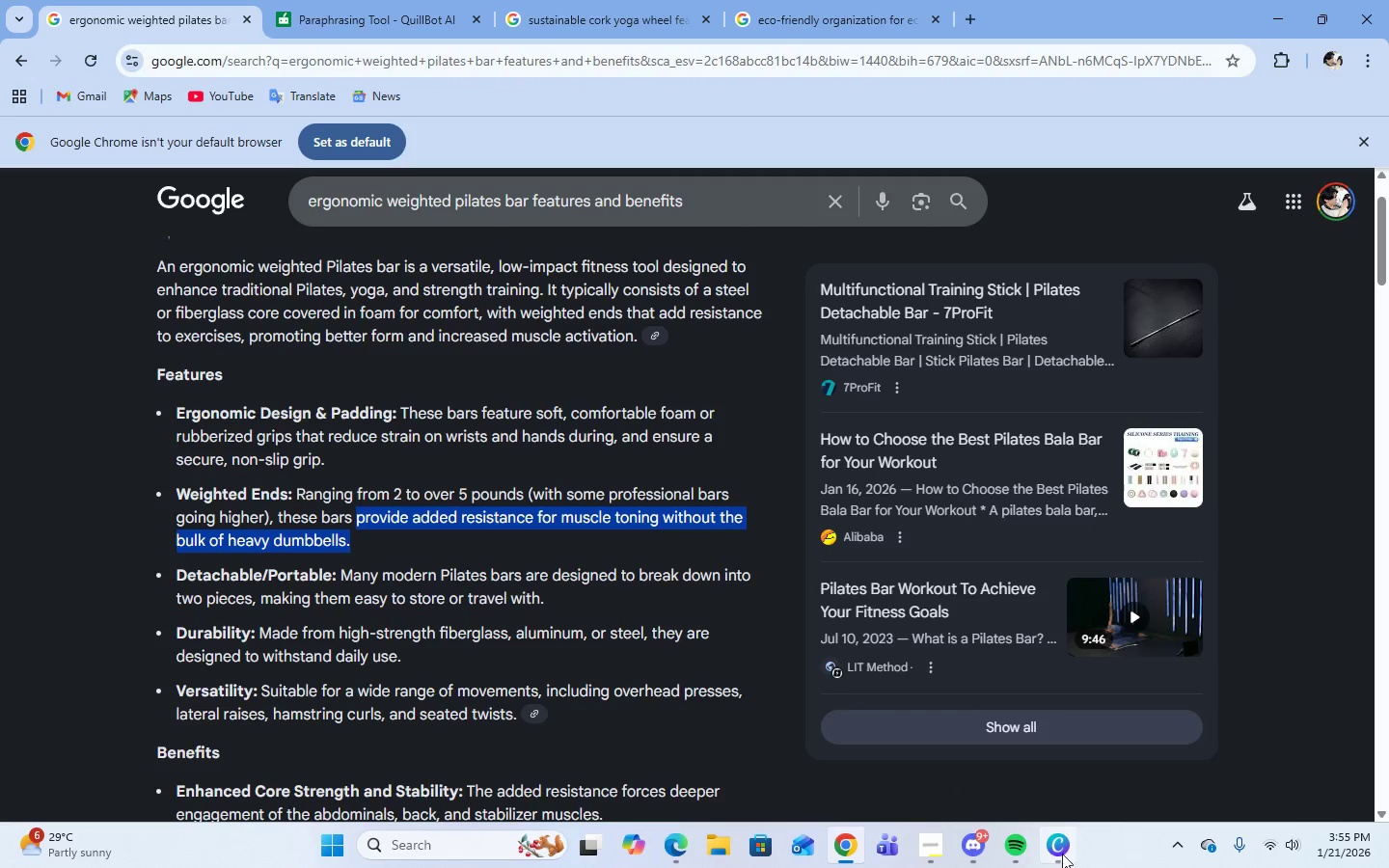 
left_click([1052, 848])
 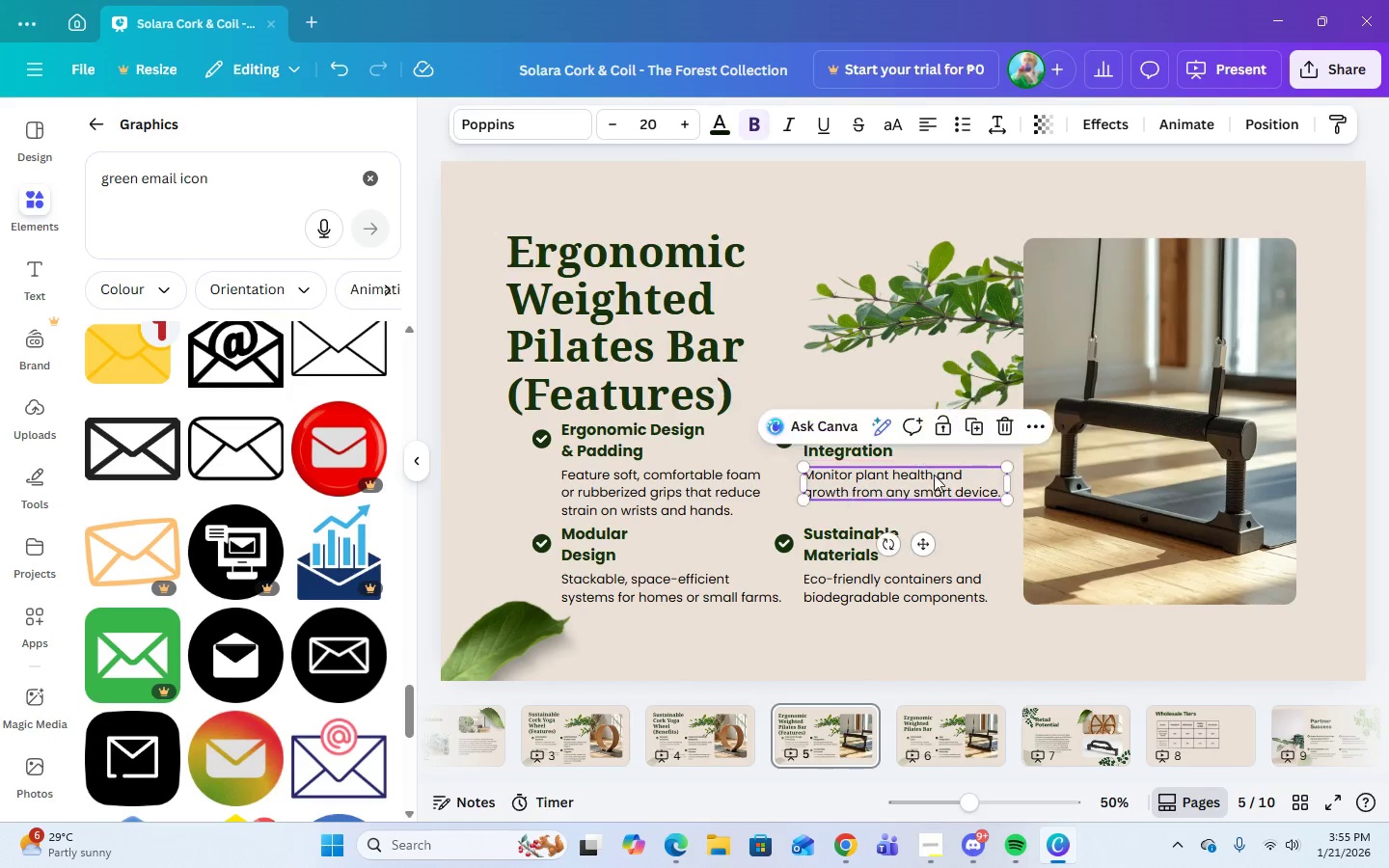 
double_click([940, 488])
 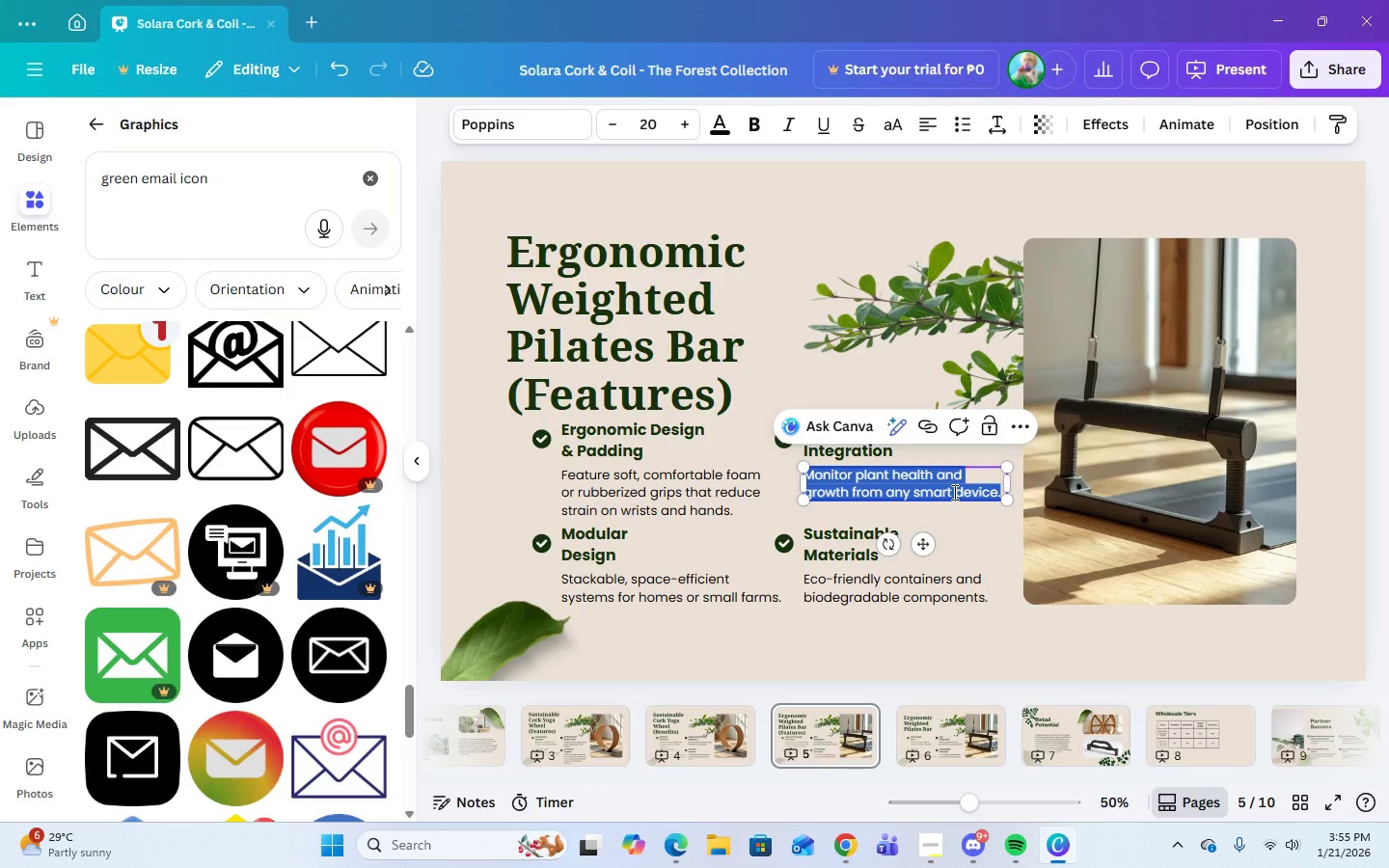 
key(Control+V)
 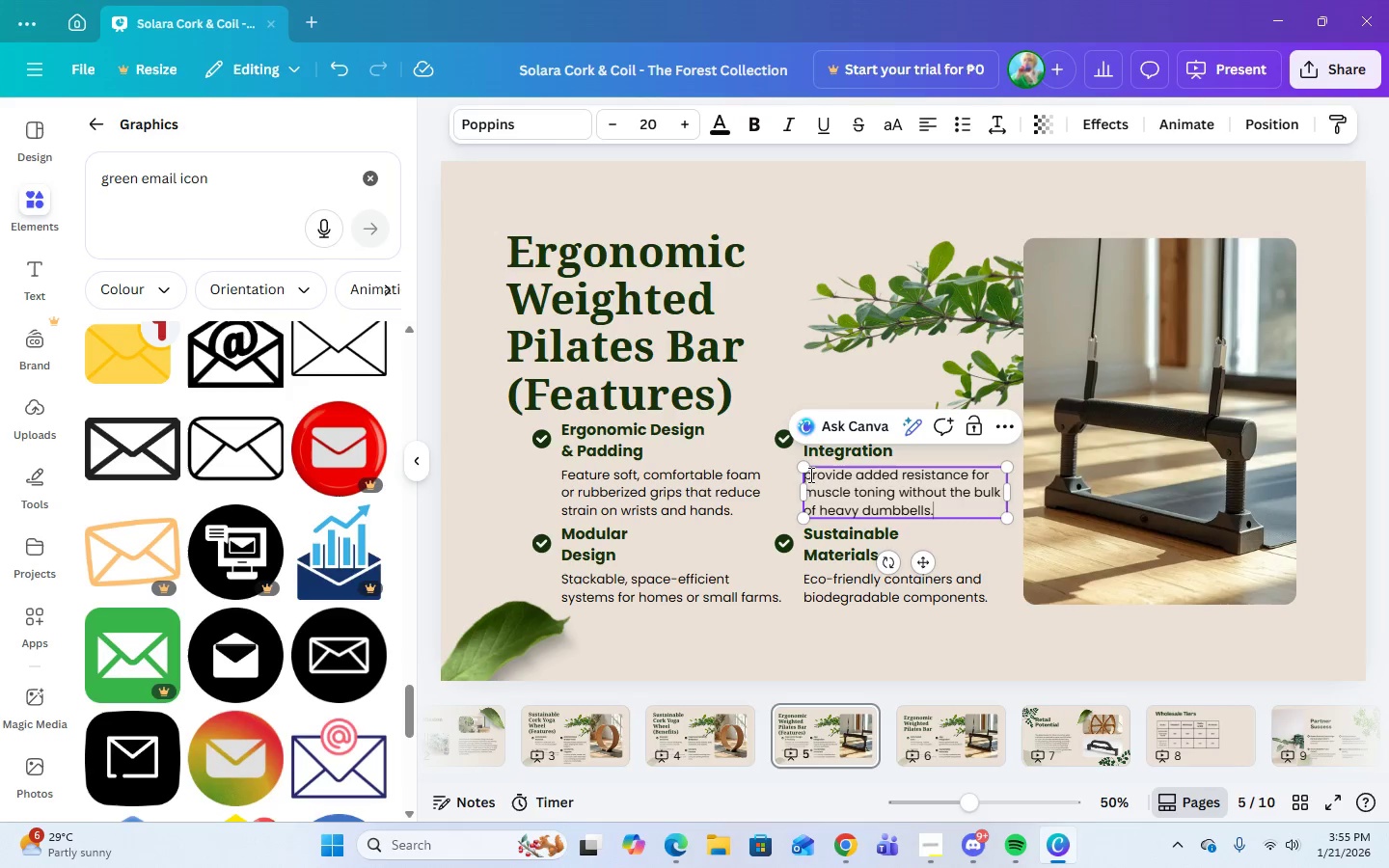 
left_click([813, 476])
 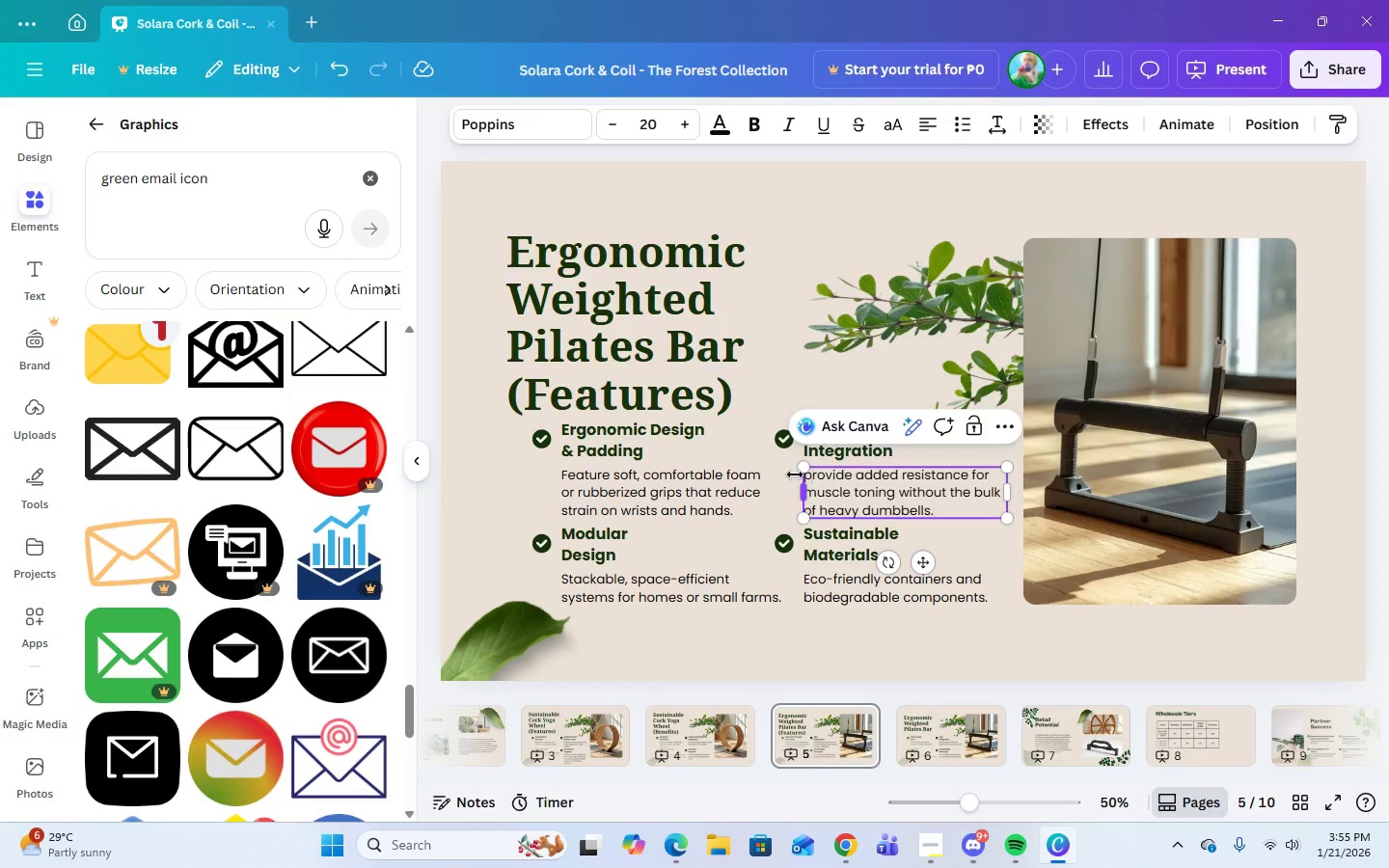 
key(Backspace)
 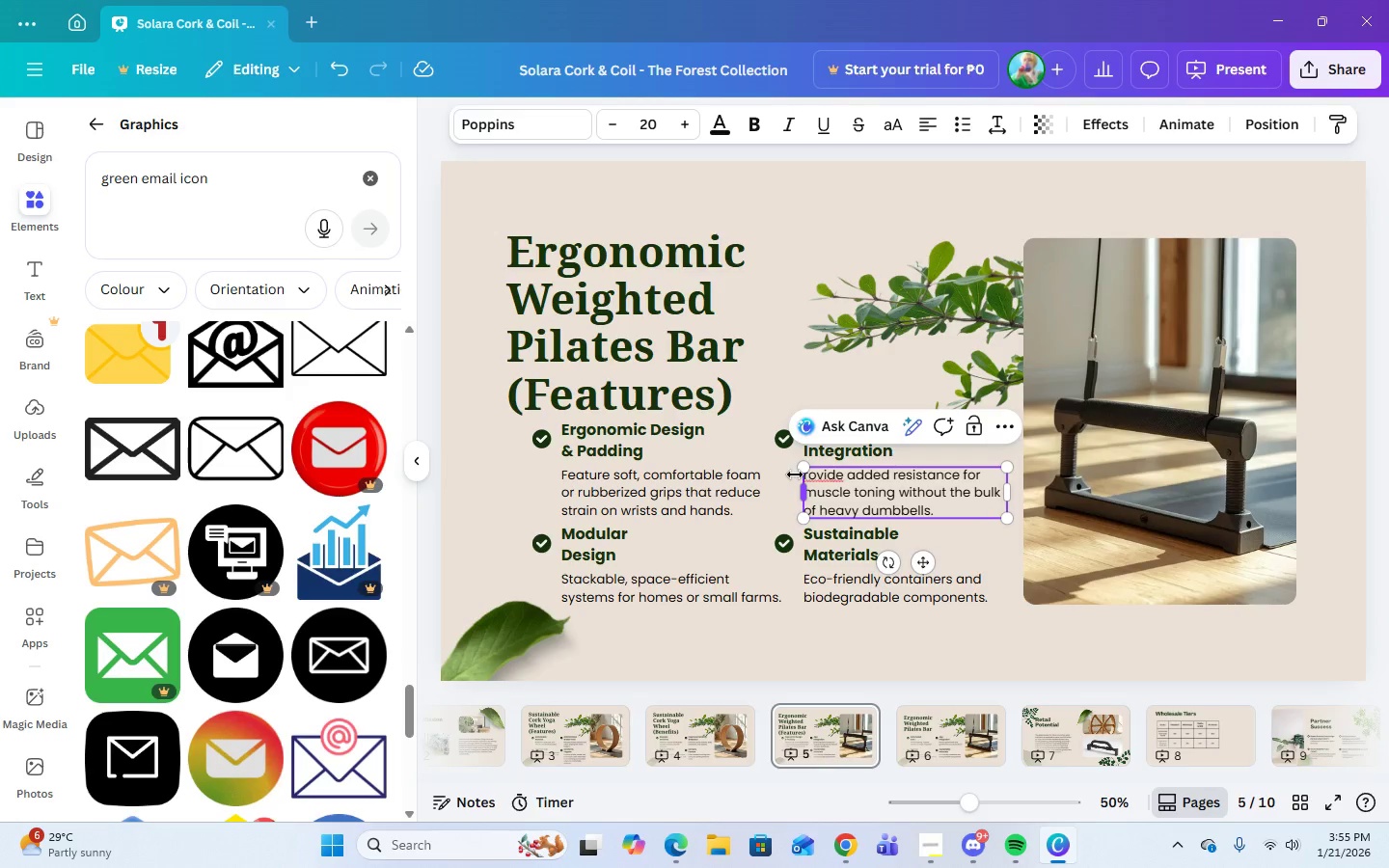 
key(CapsLock)
 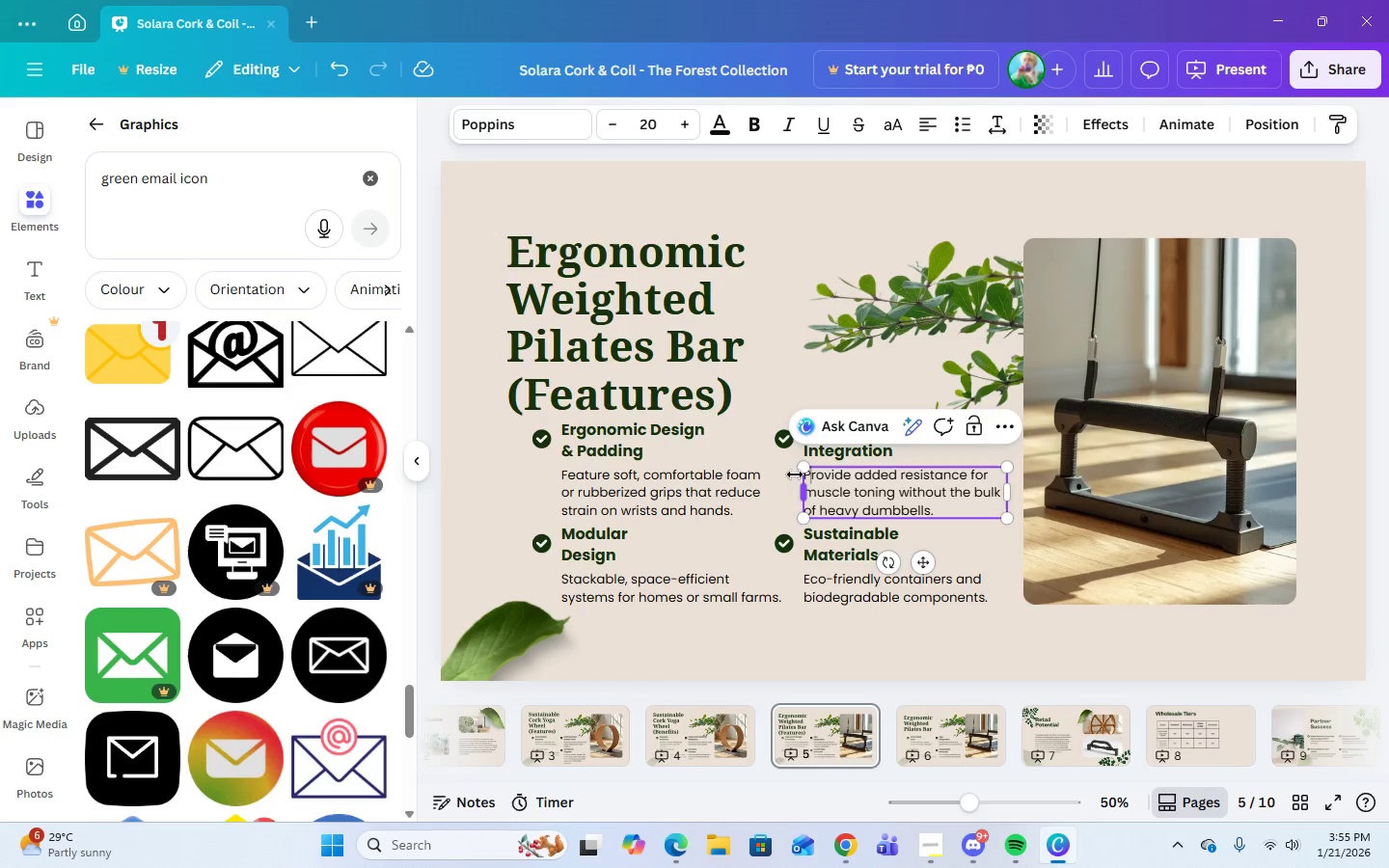 
key(P)
 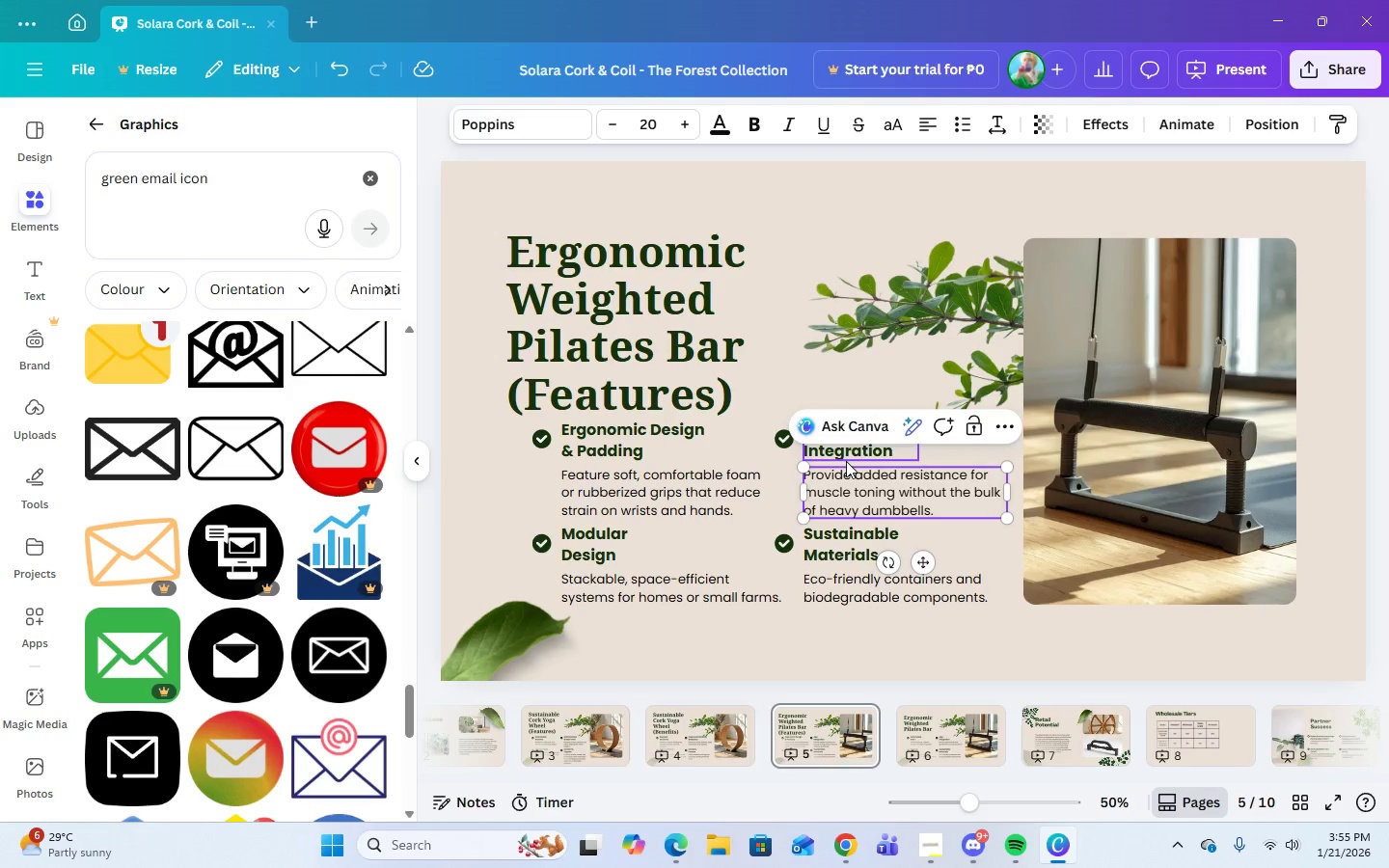 
left_click([846, 460])
 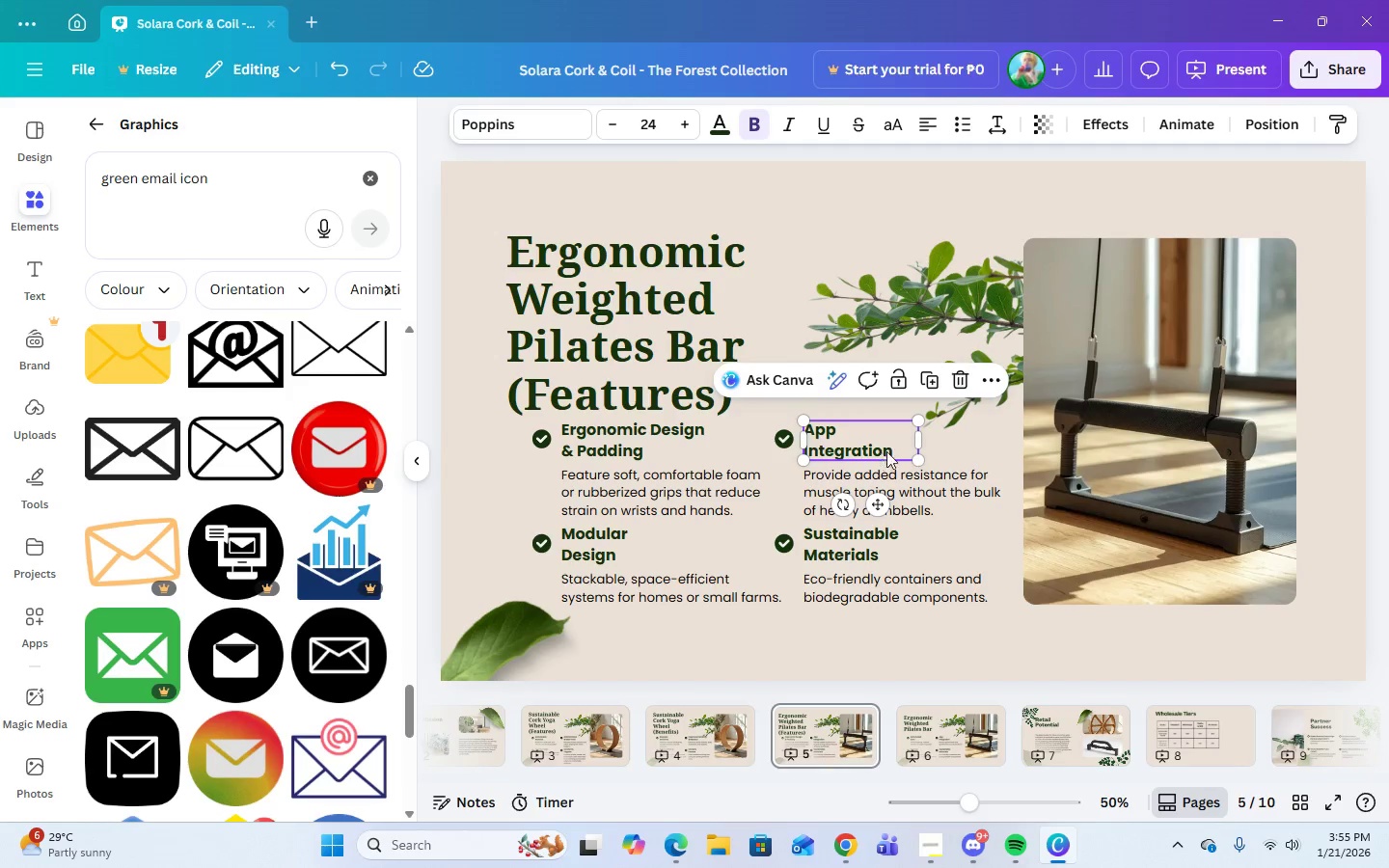 
left_click([892, 450])
 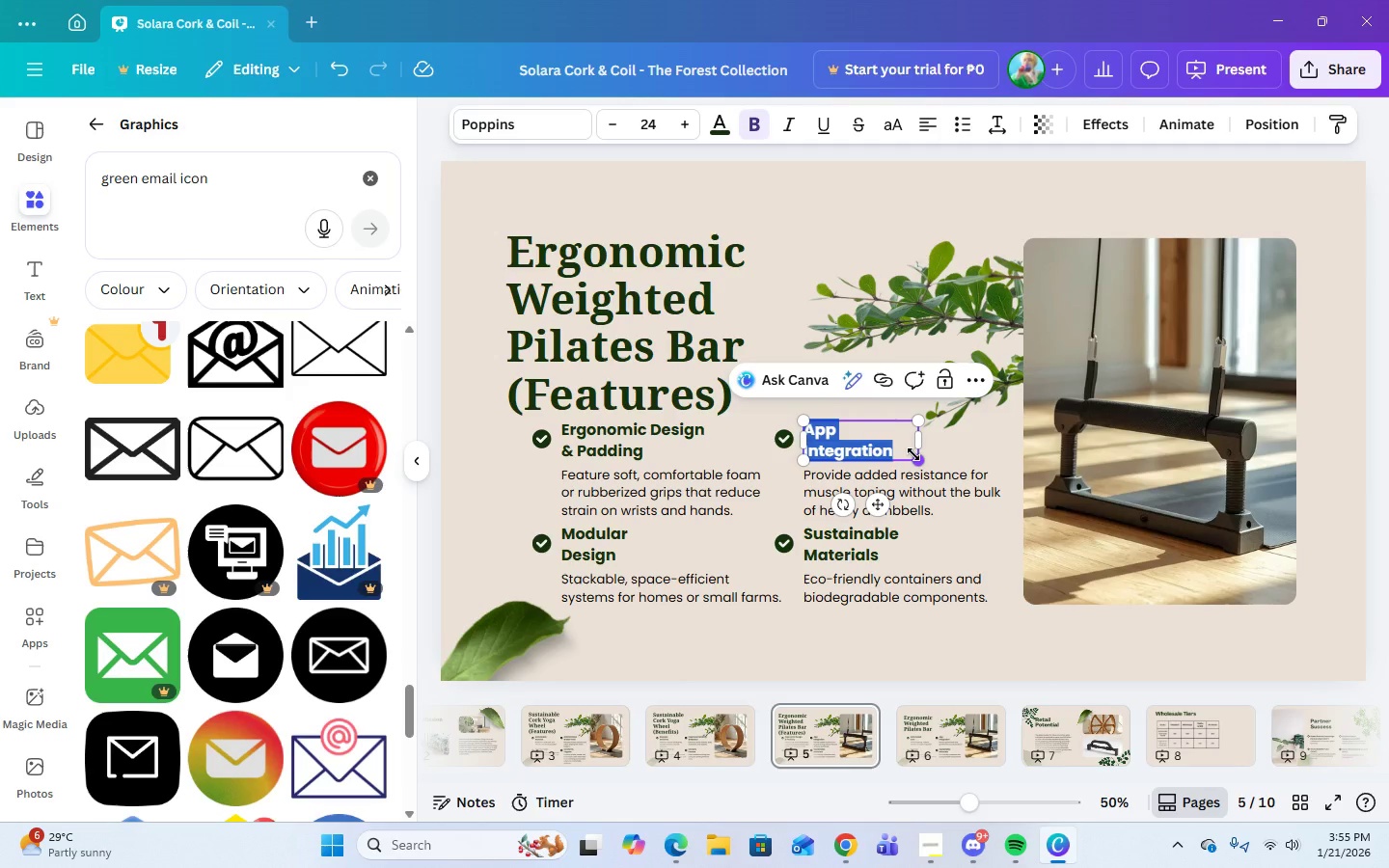 
type(Weighted Ends)
 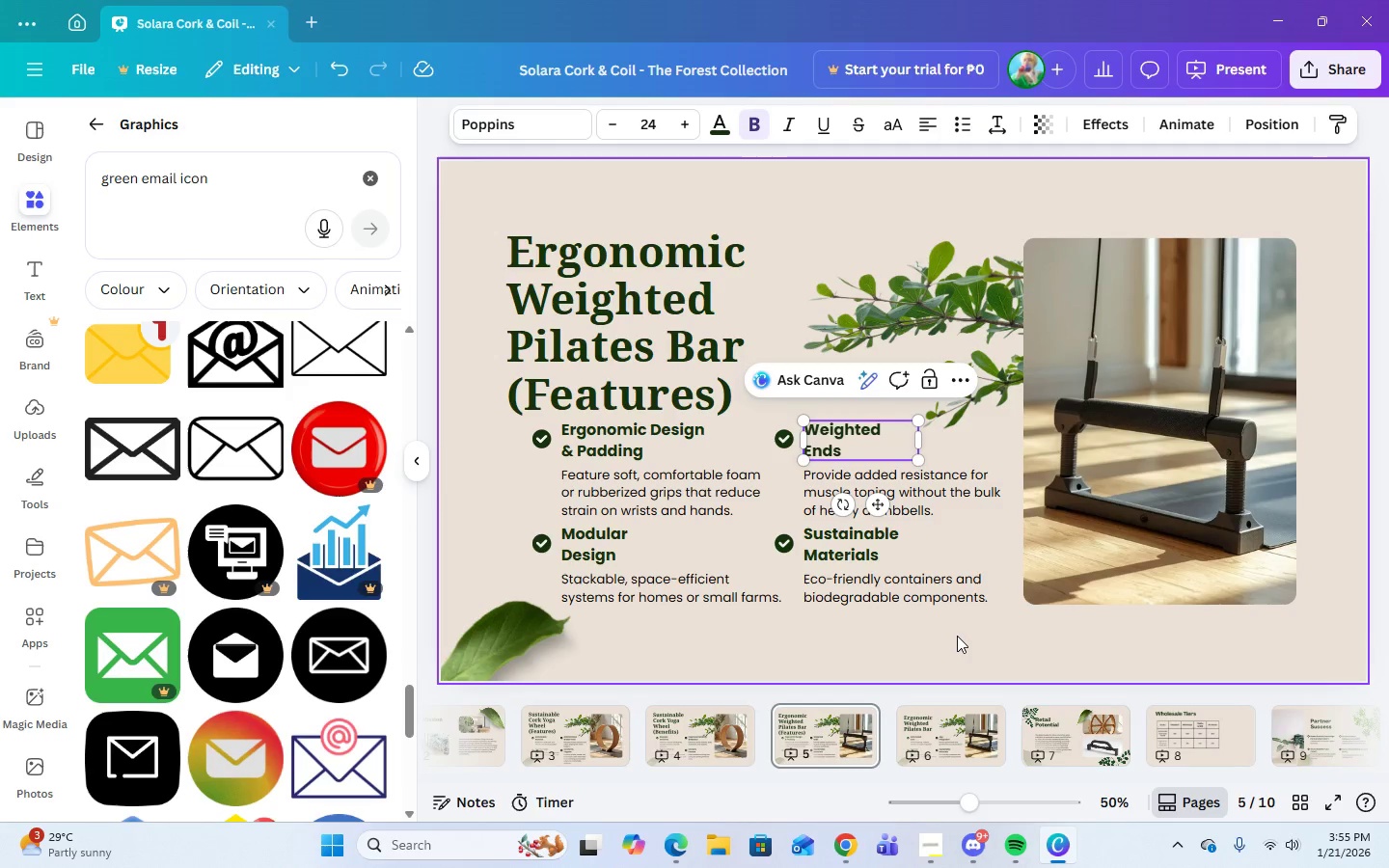 
left_click([957, 636])
 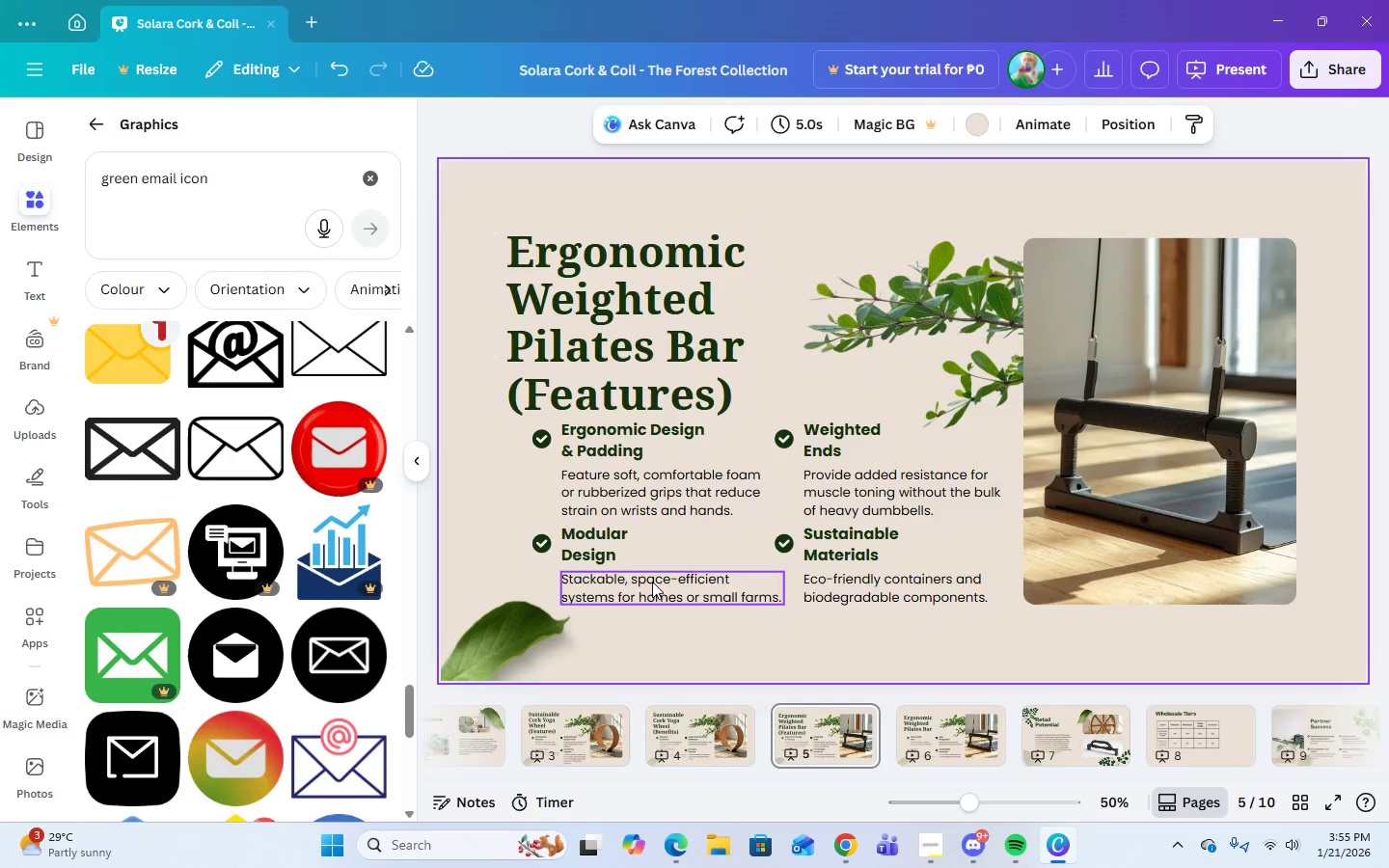 
left_click([613, 537])
 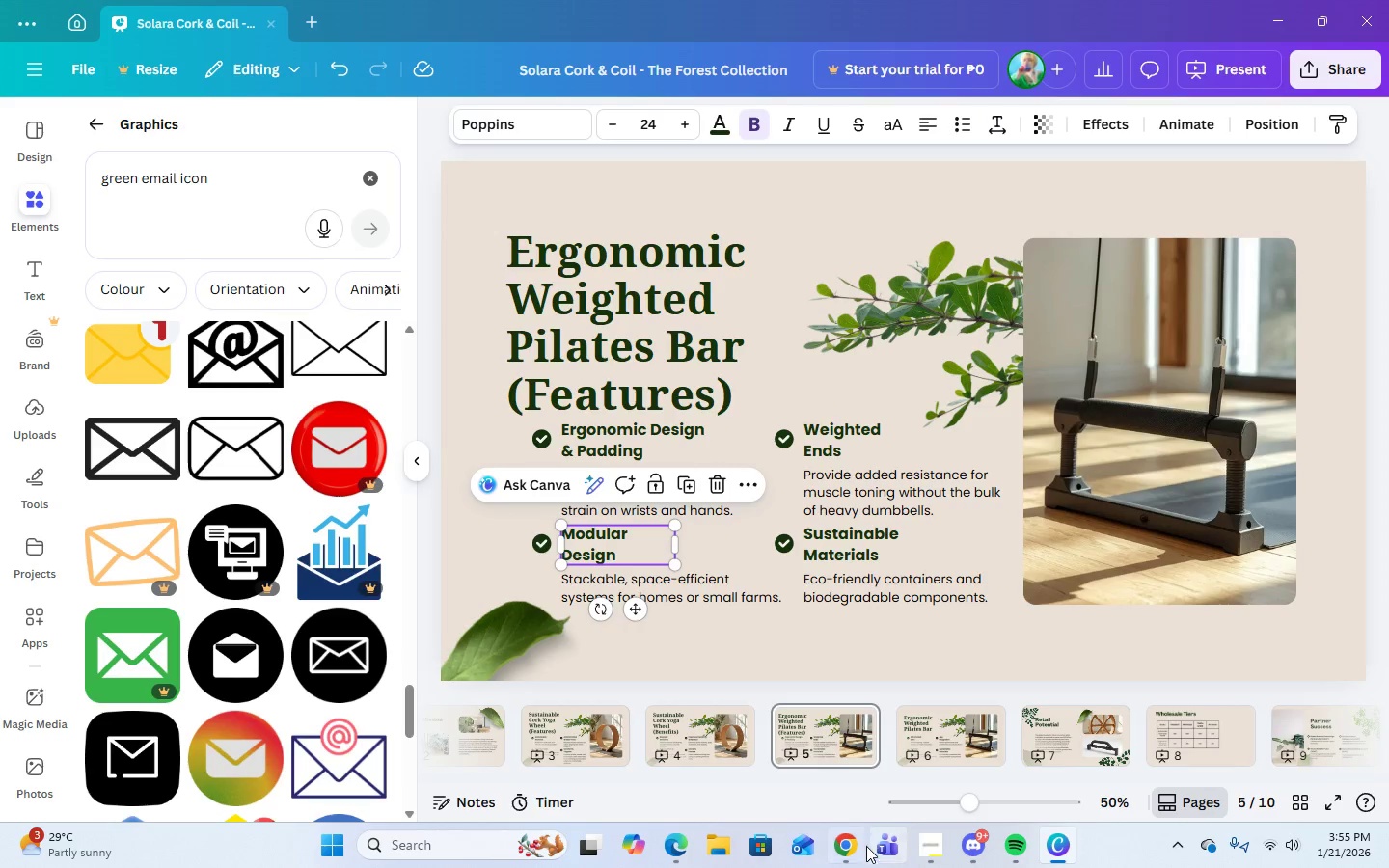 
left_click([861, 854])
 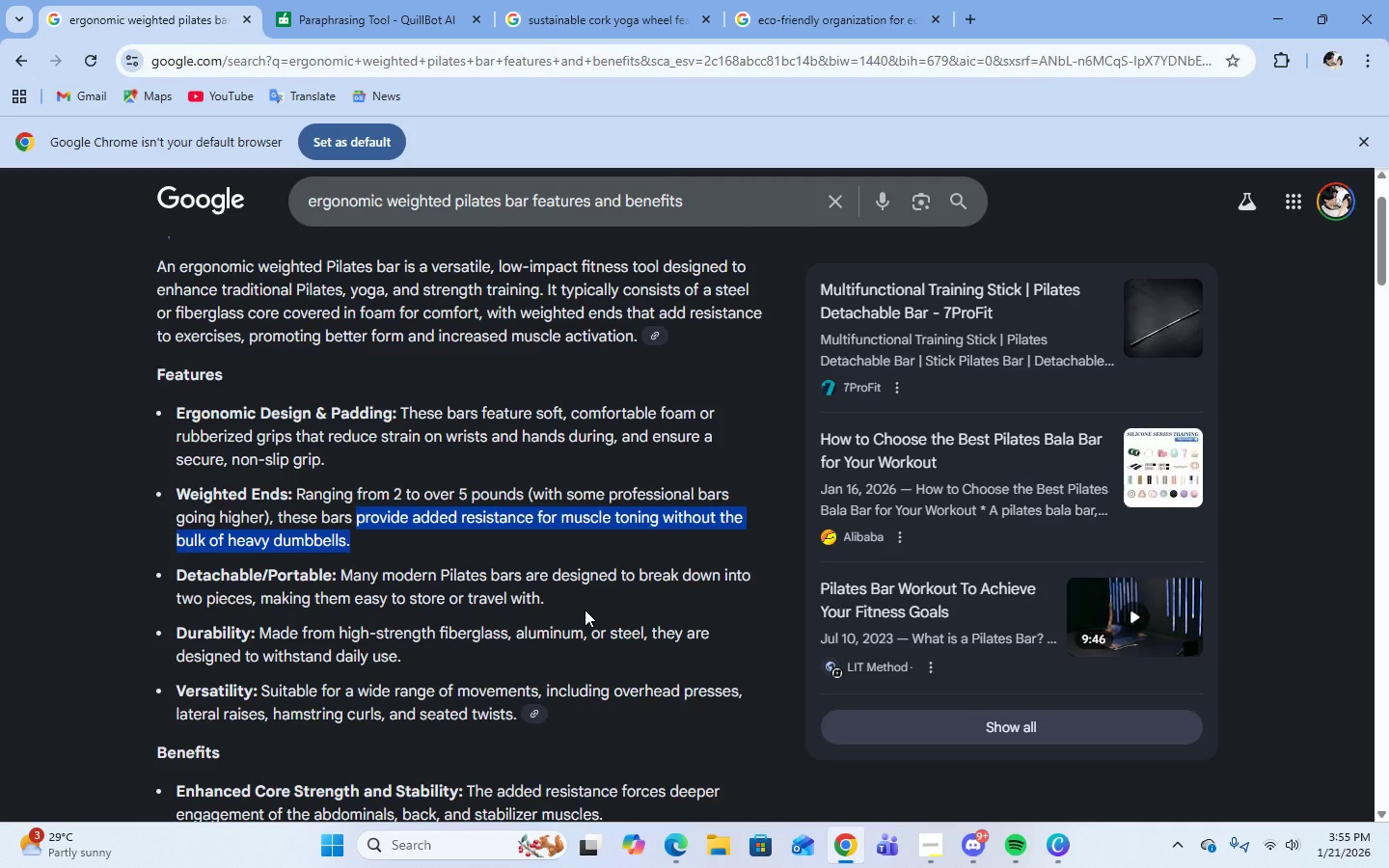 
wait(8.09)
 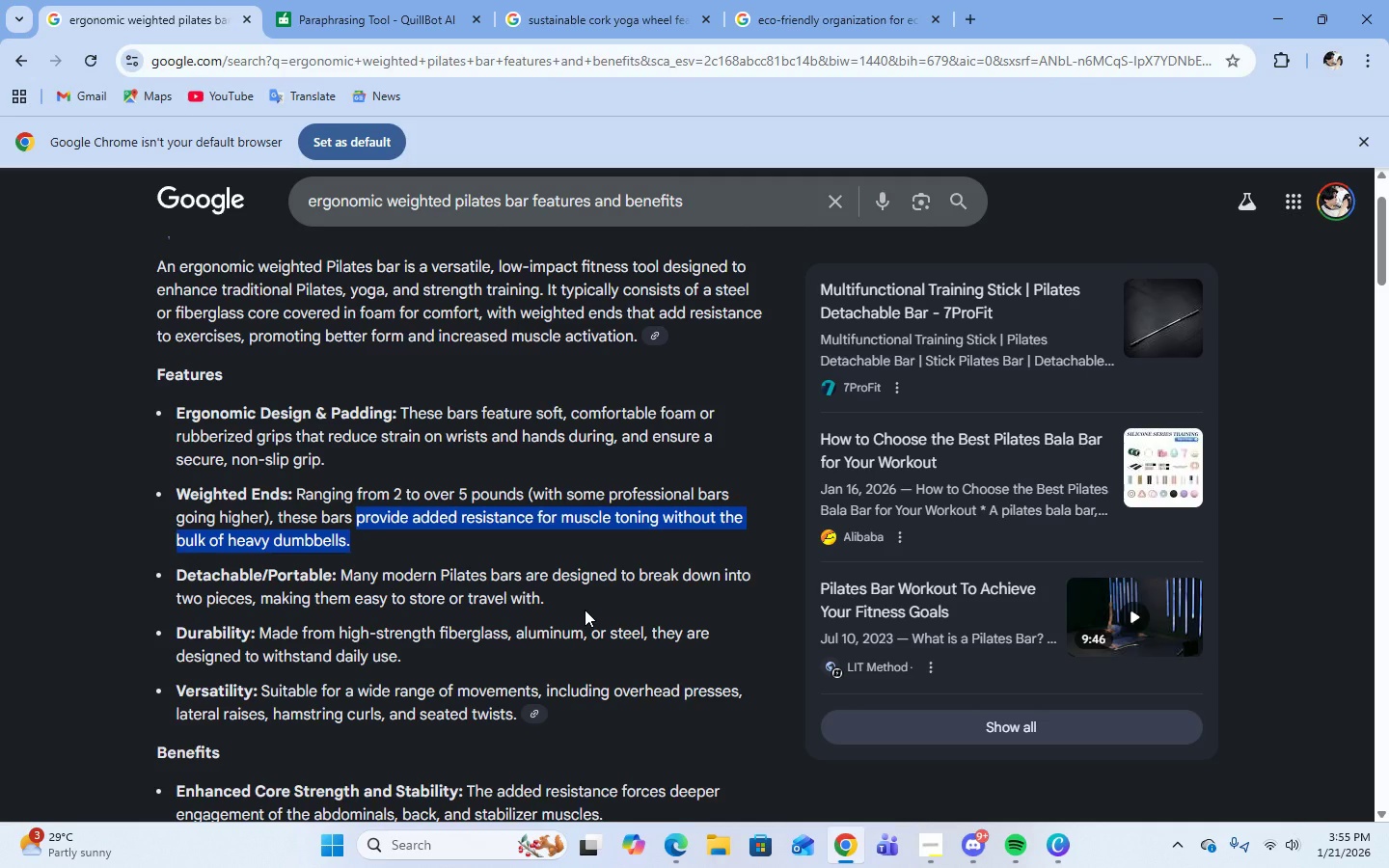 
left_click_drag(start_coordinate=[259, 636], to_coordinate=[413, 664])
 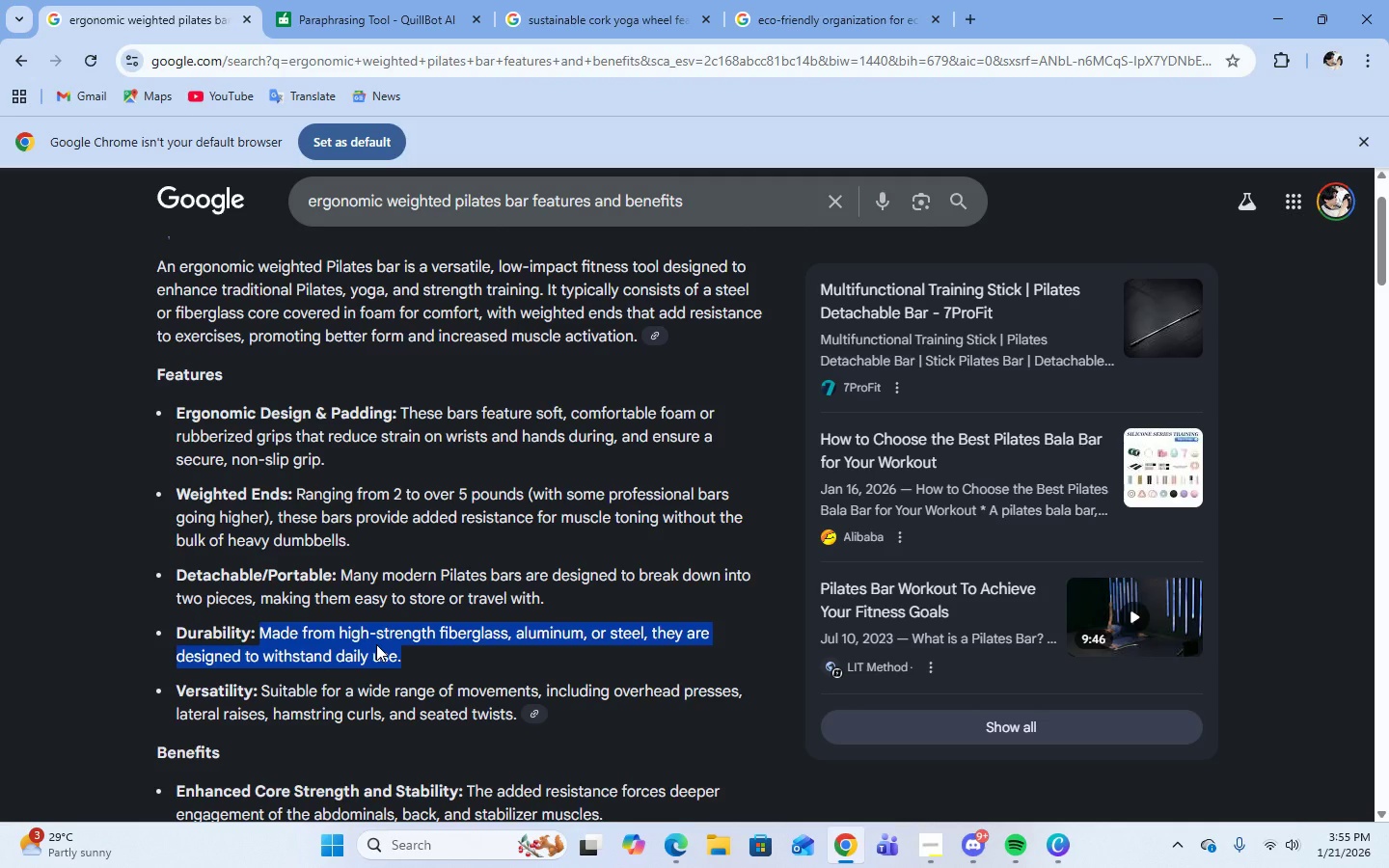 
right_click([376, 644])
 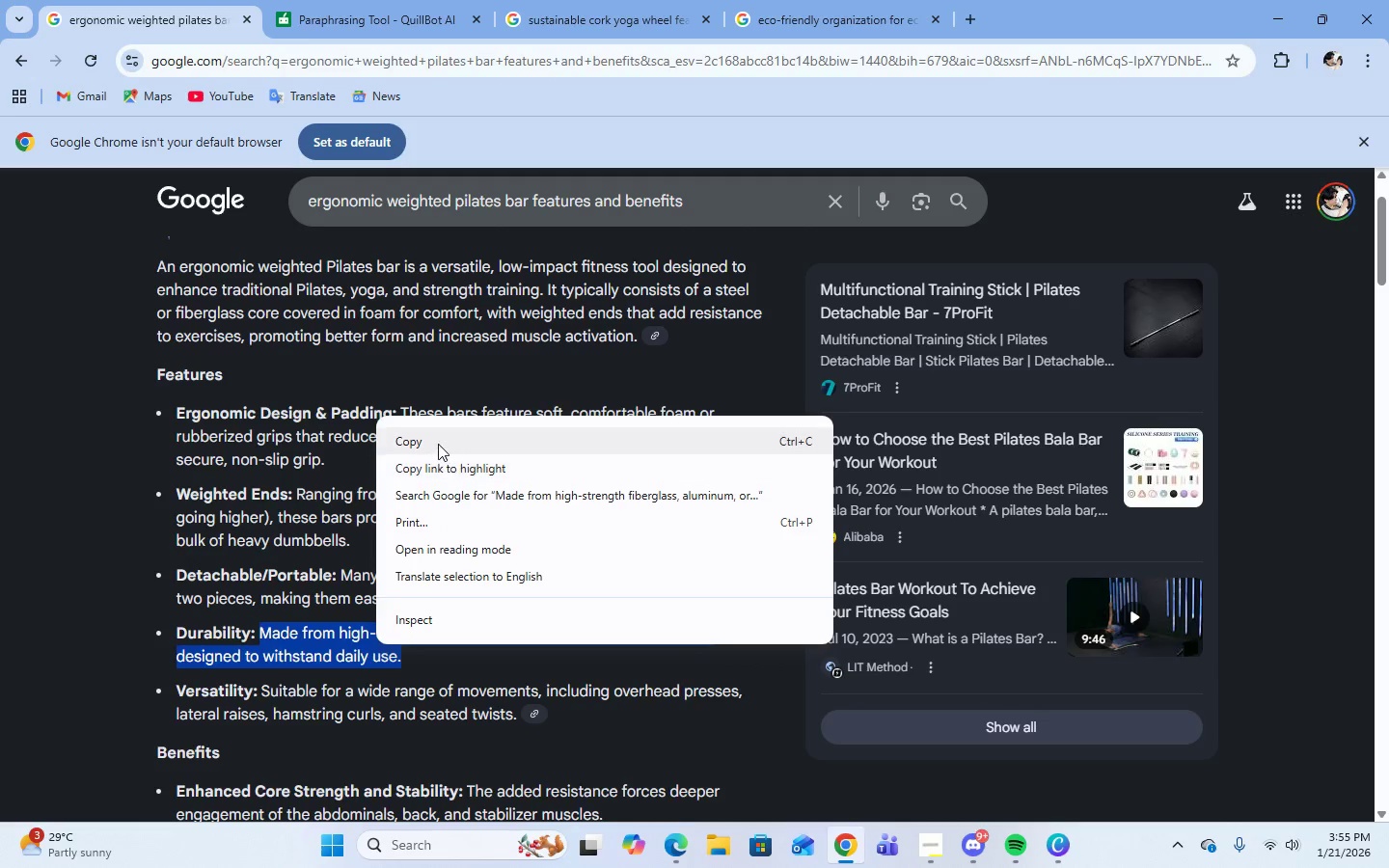 
left_click([438, 444])
 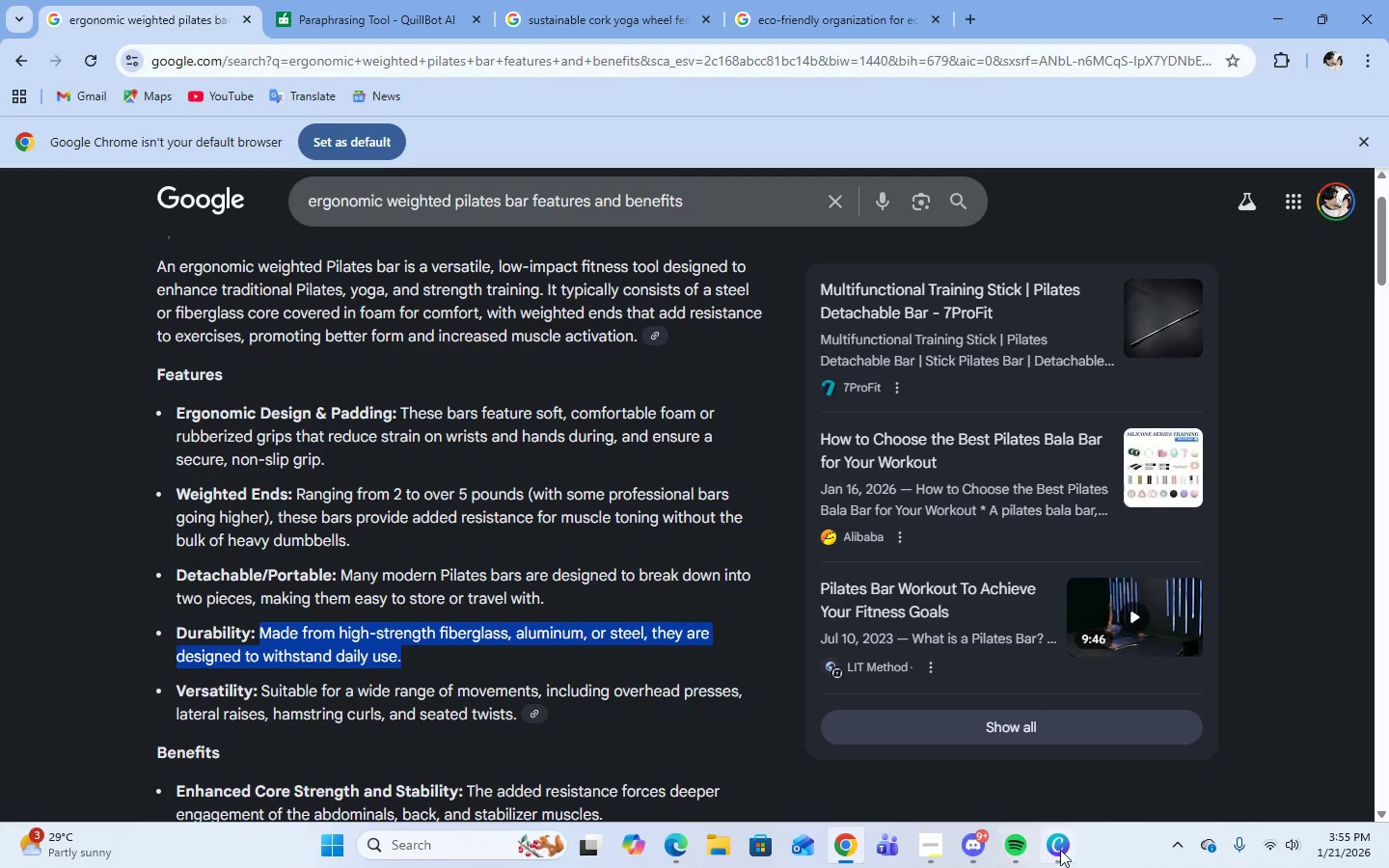 
left_click([1062, 851])
 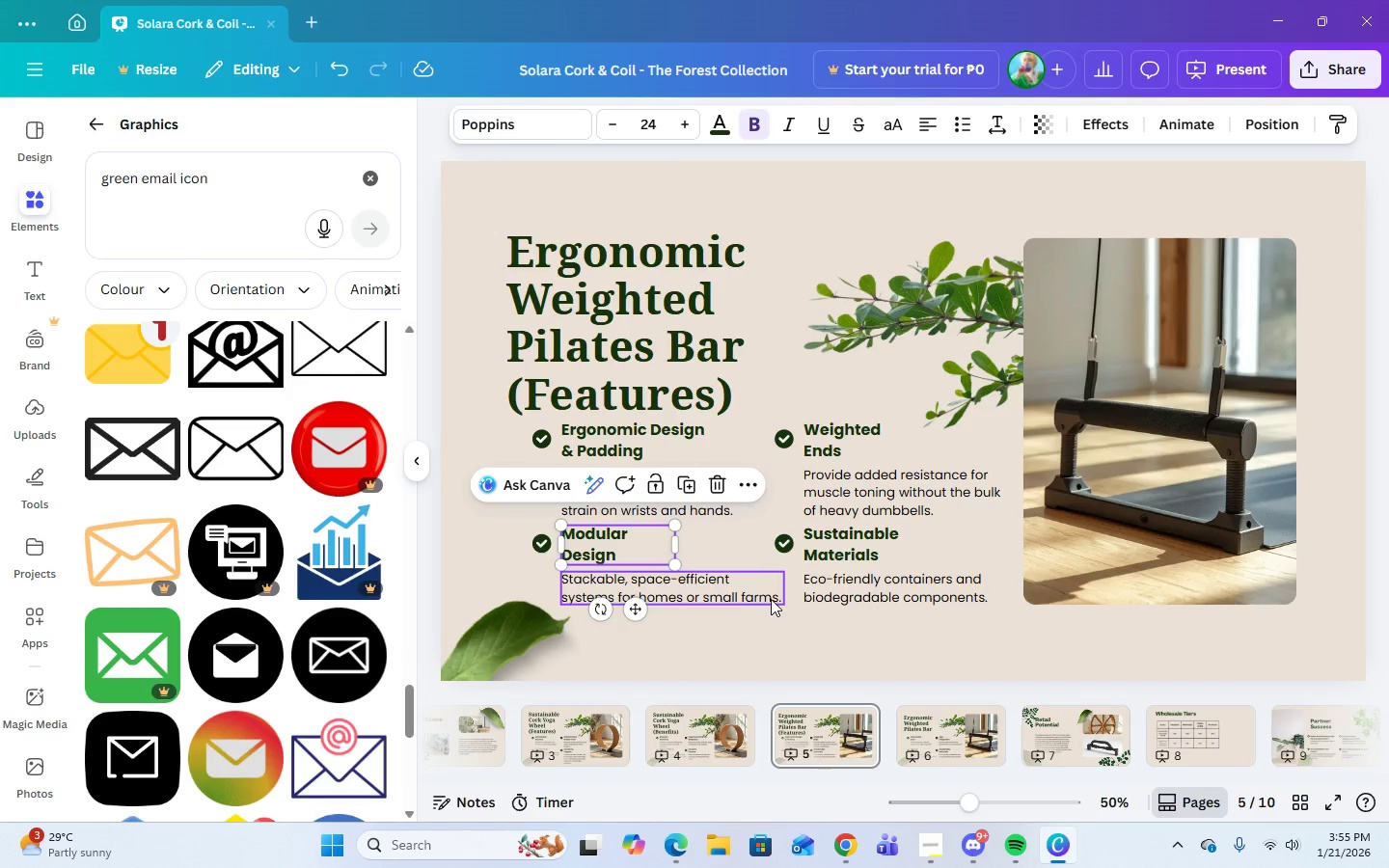 
double_click([773, 599])
 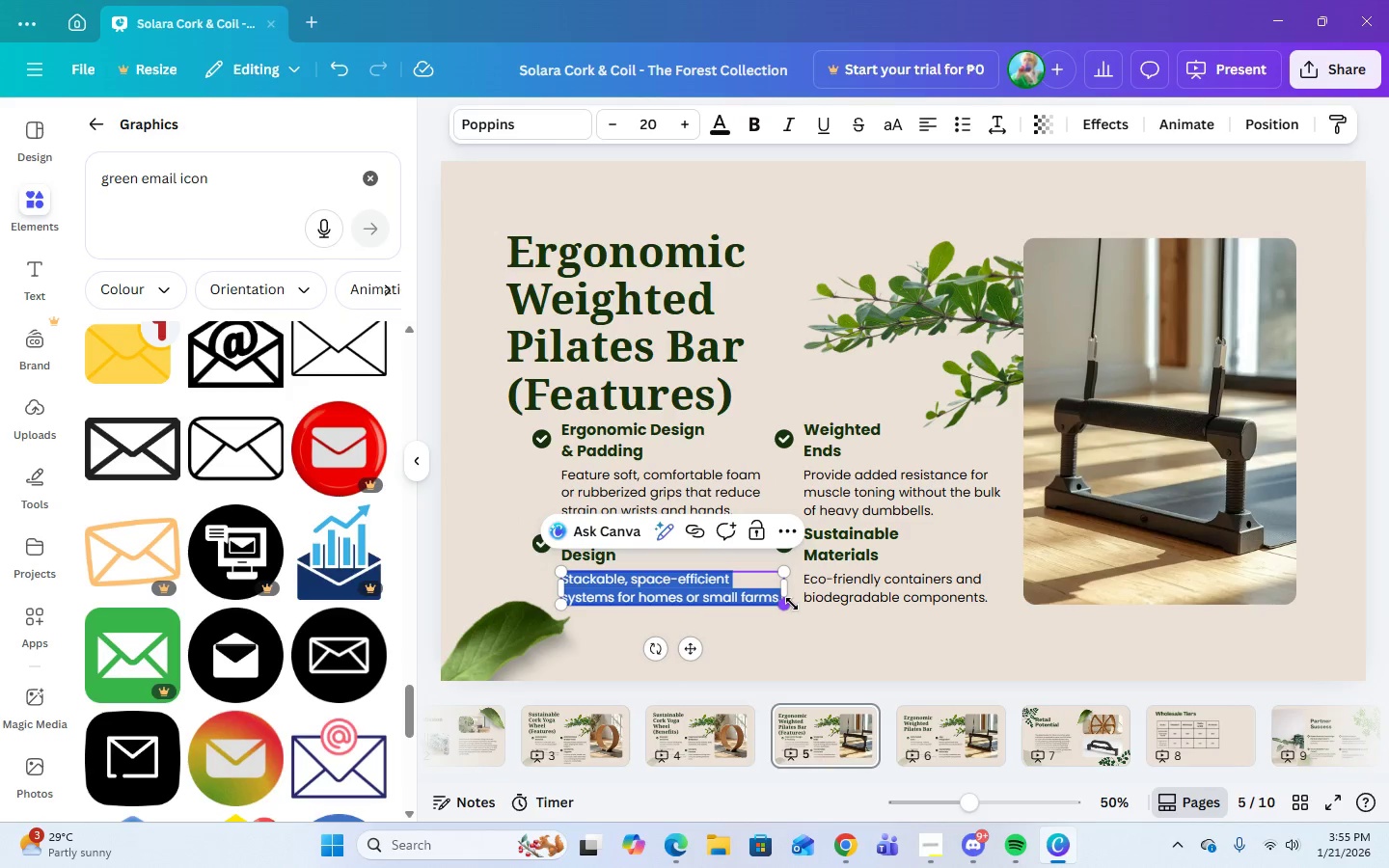 
key(Control+V)
 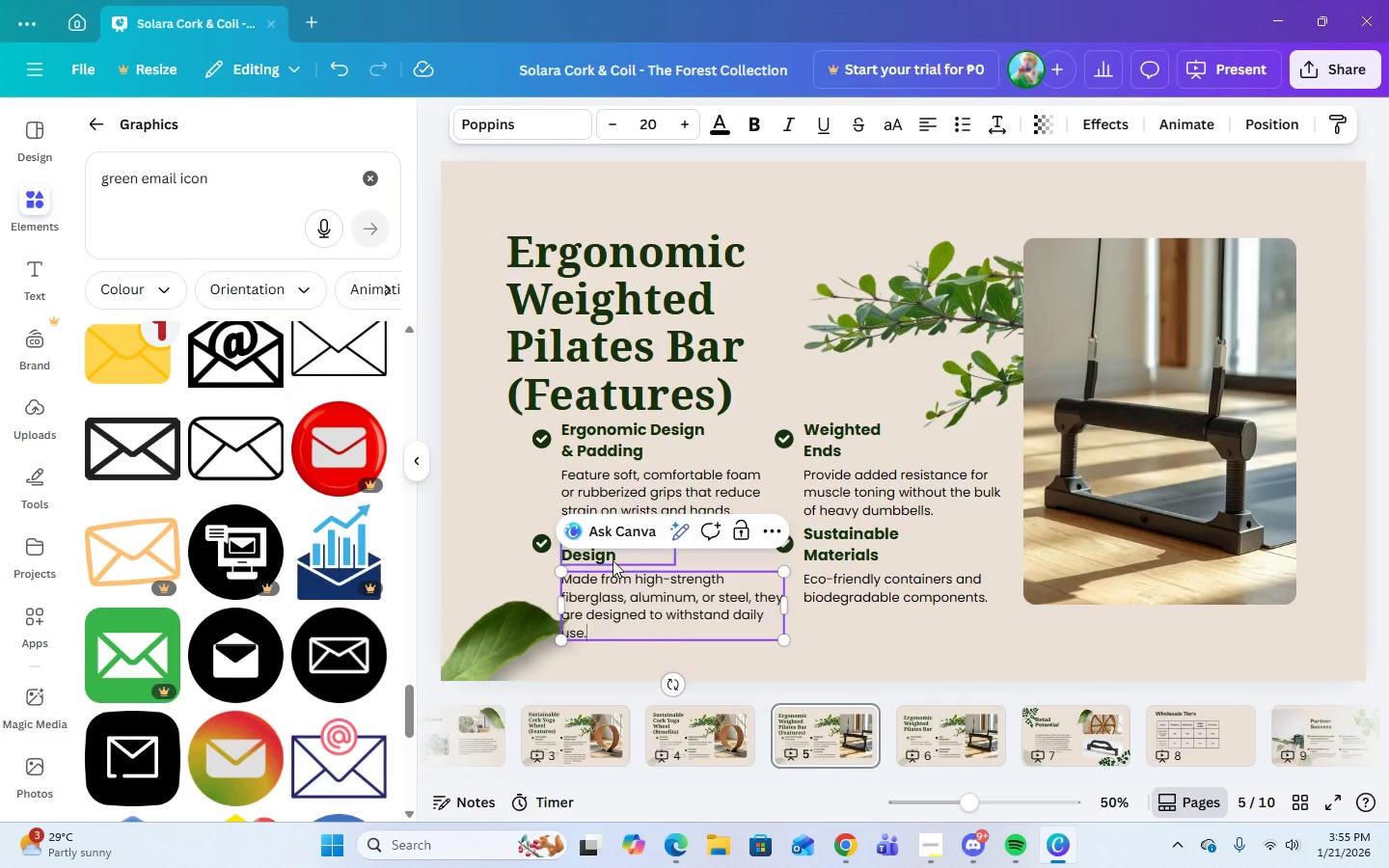 
double_click([611, 560])
 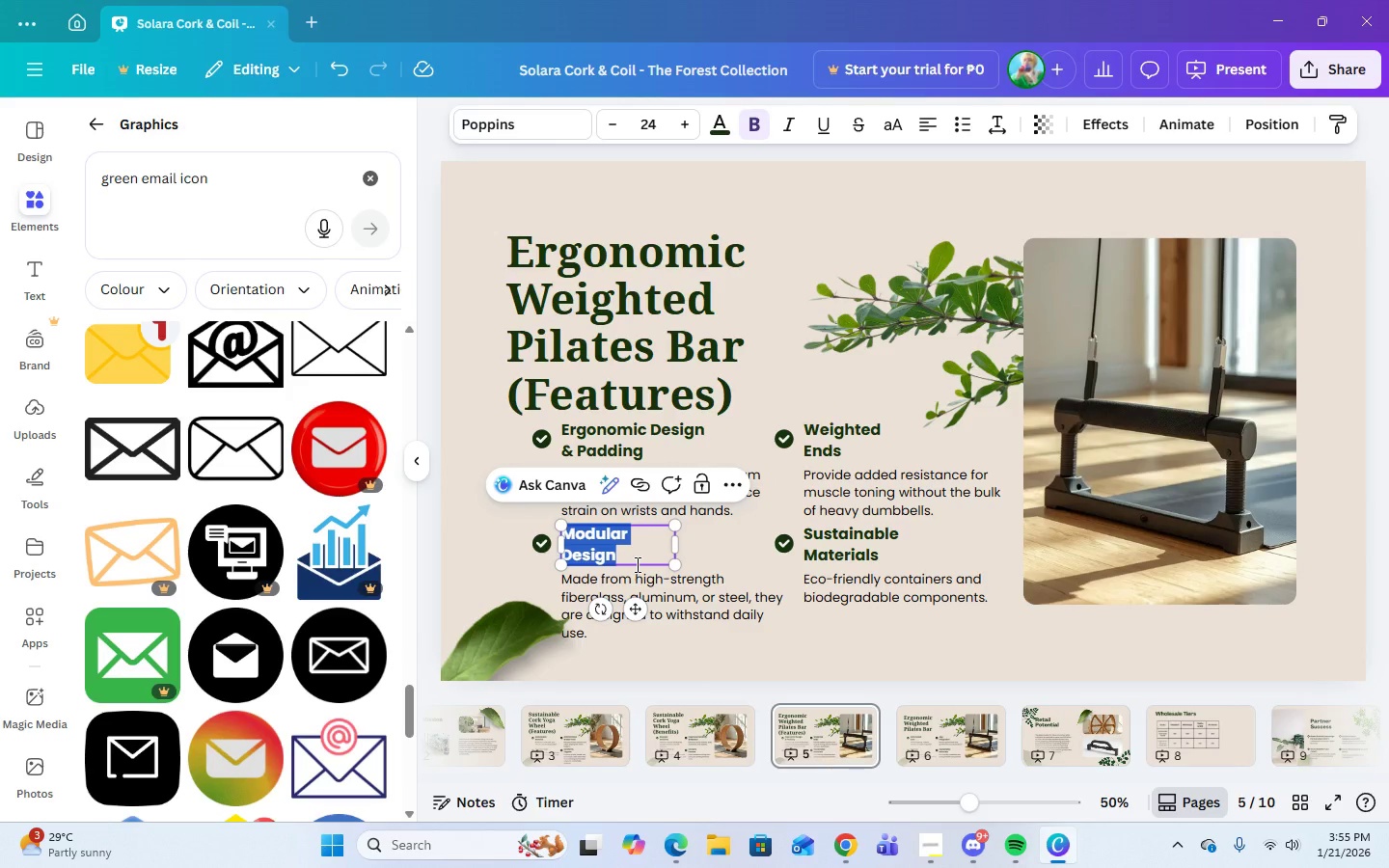 
type(Durability)
 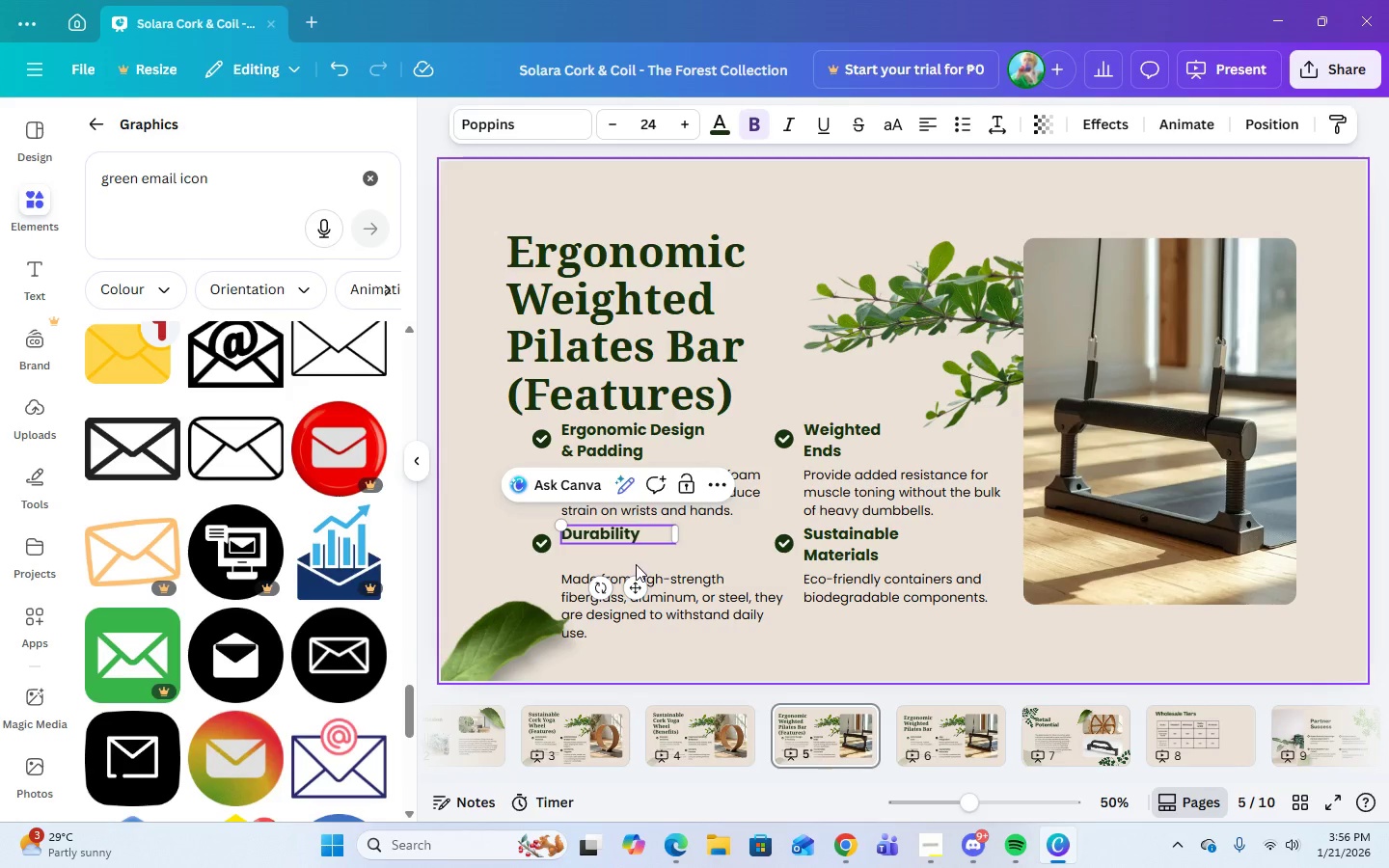 
key(Enter)
 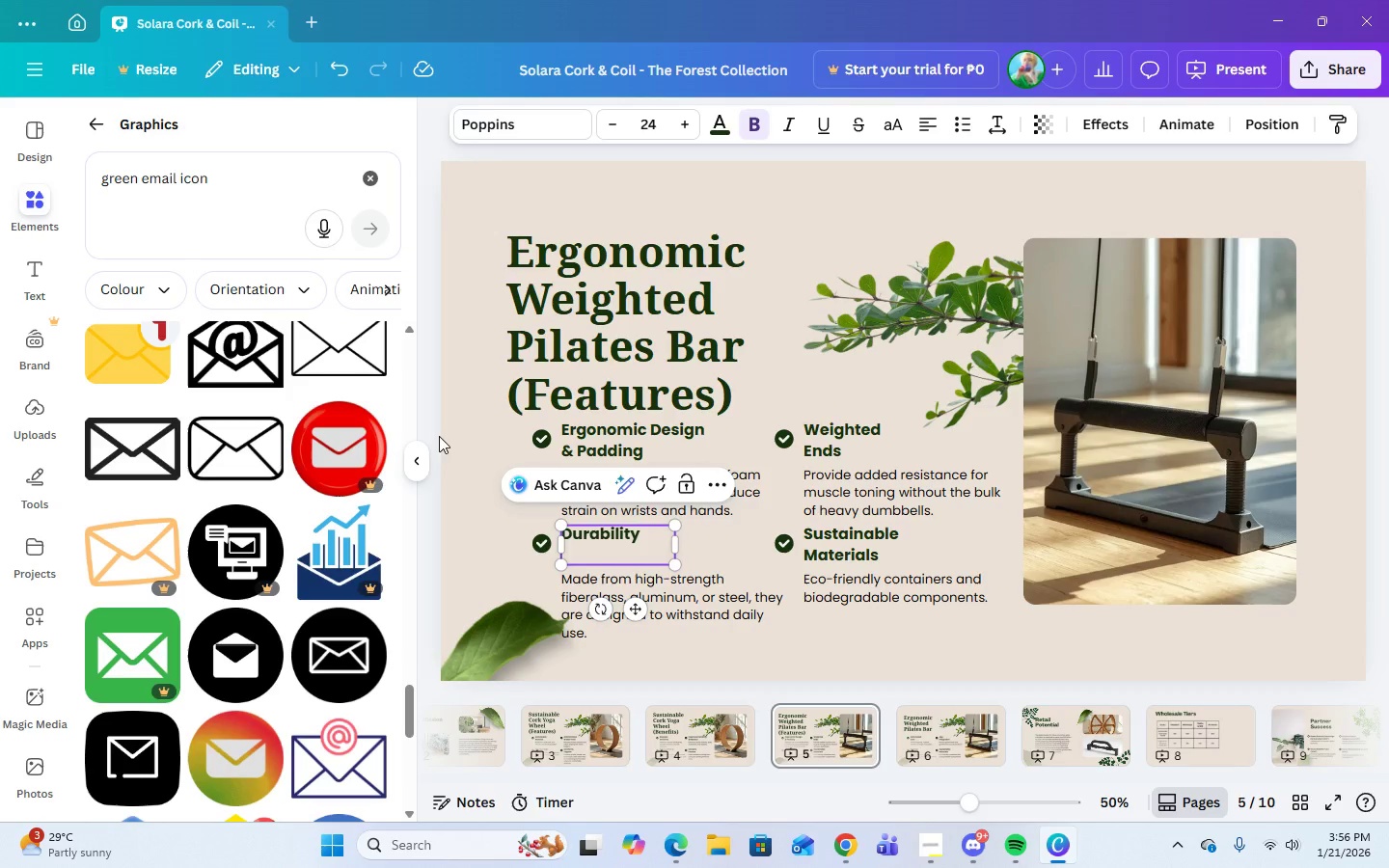 
key(Backspace)
 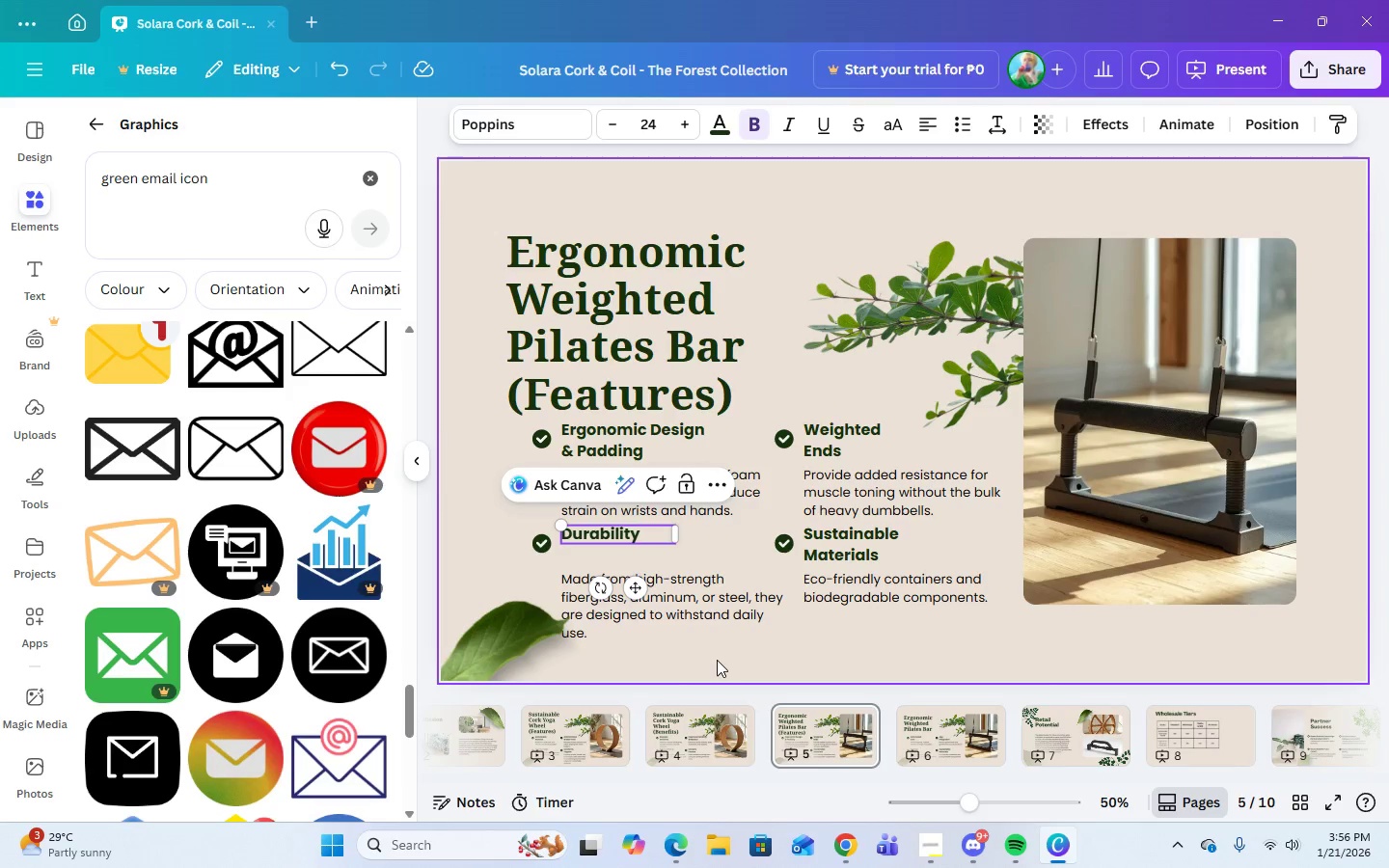 
left_click([717, 660])
 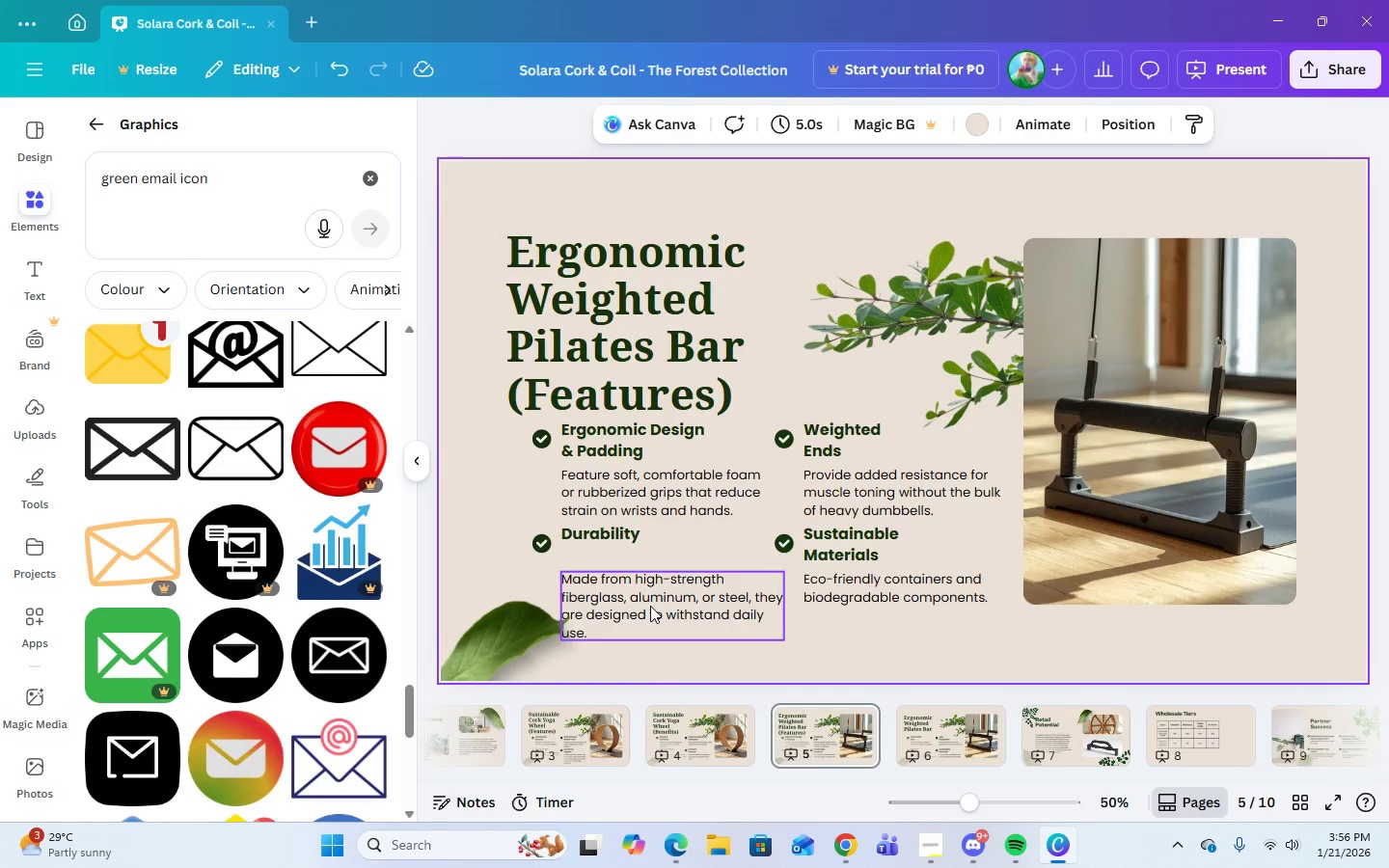 
left_click([650, 606])
 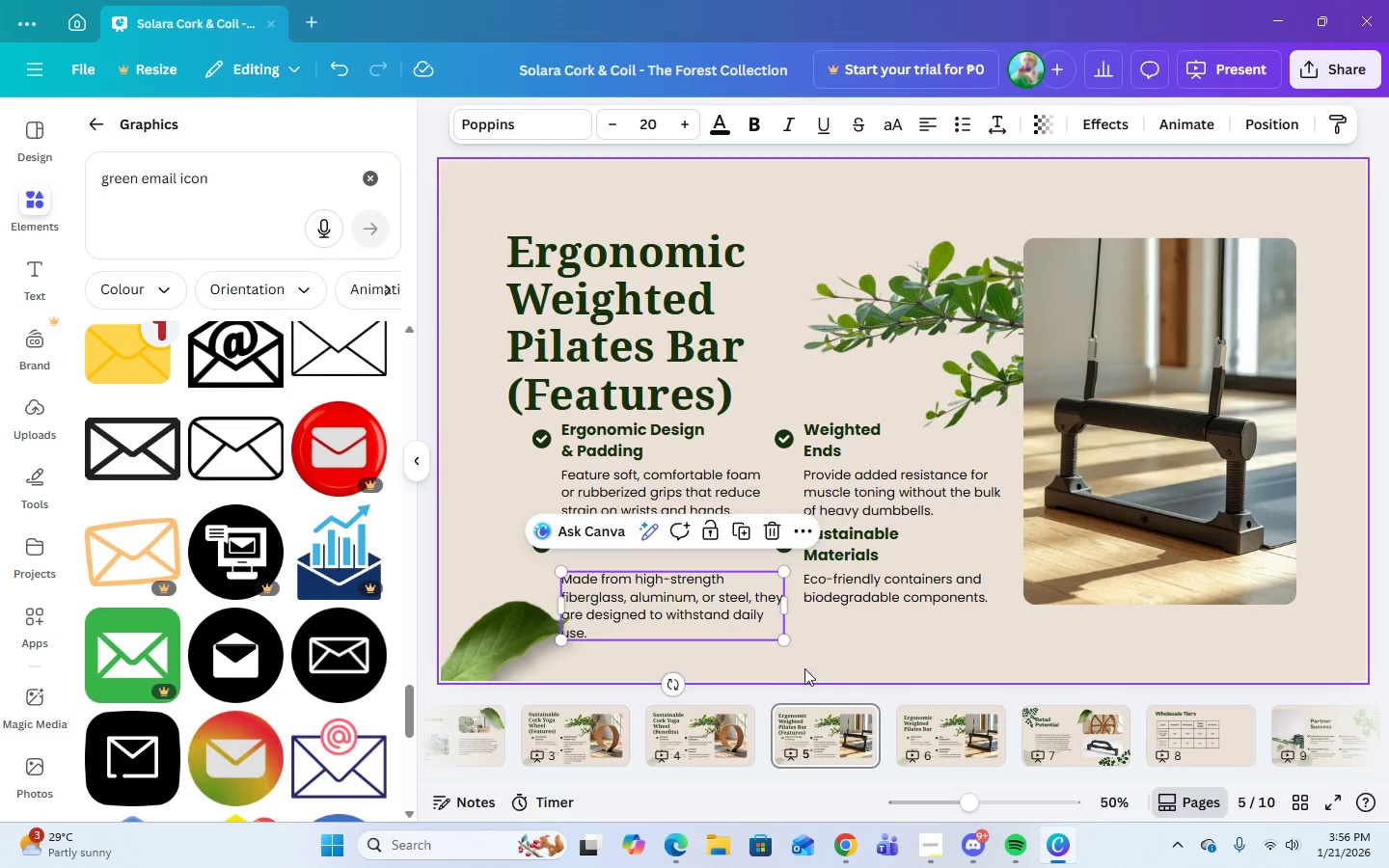 
left_click([874, 659])
 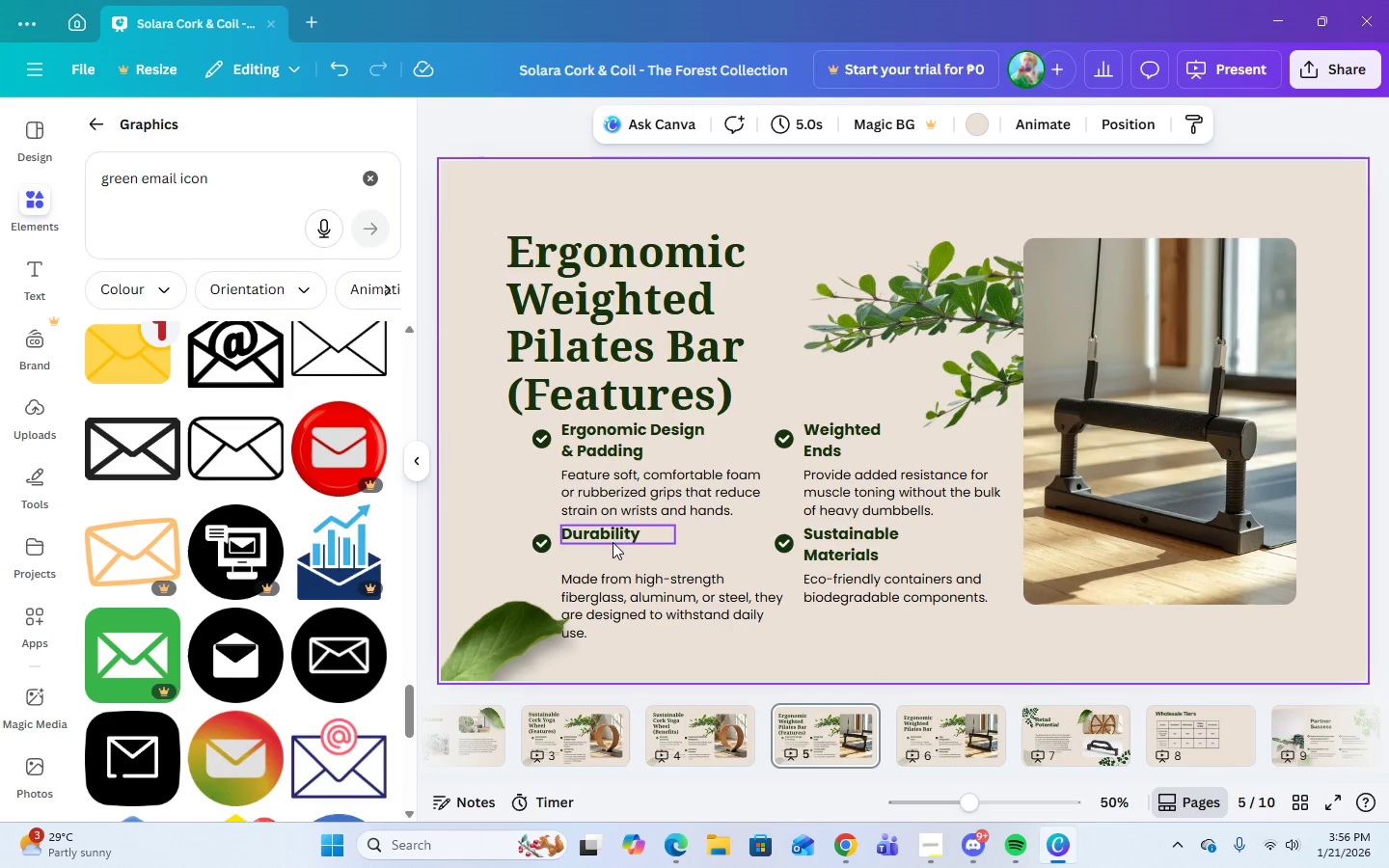 
left_click([612, 540])
 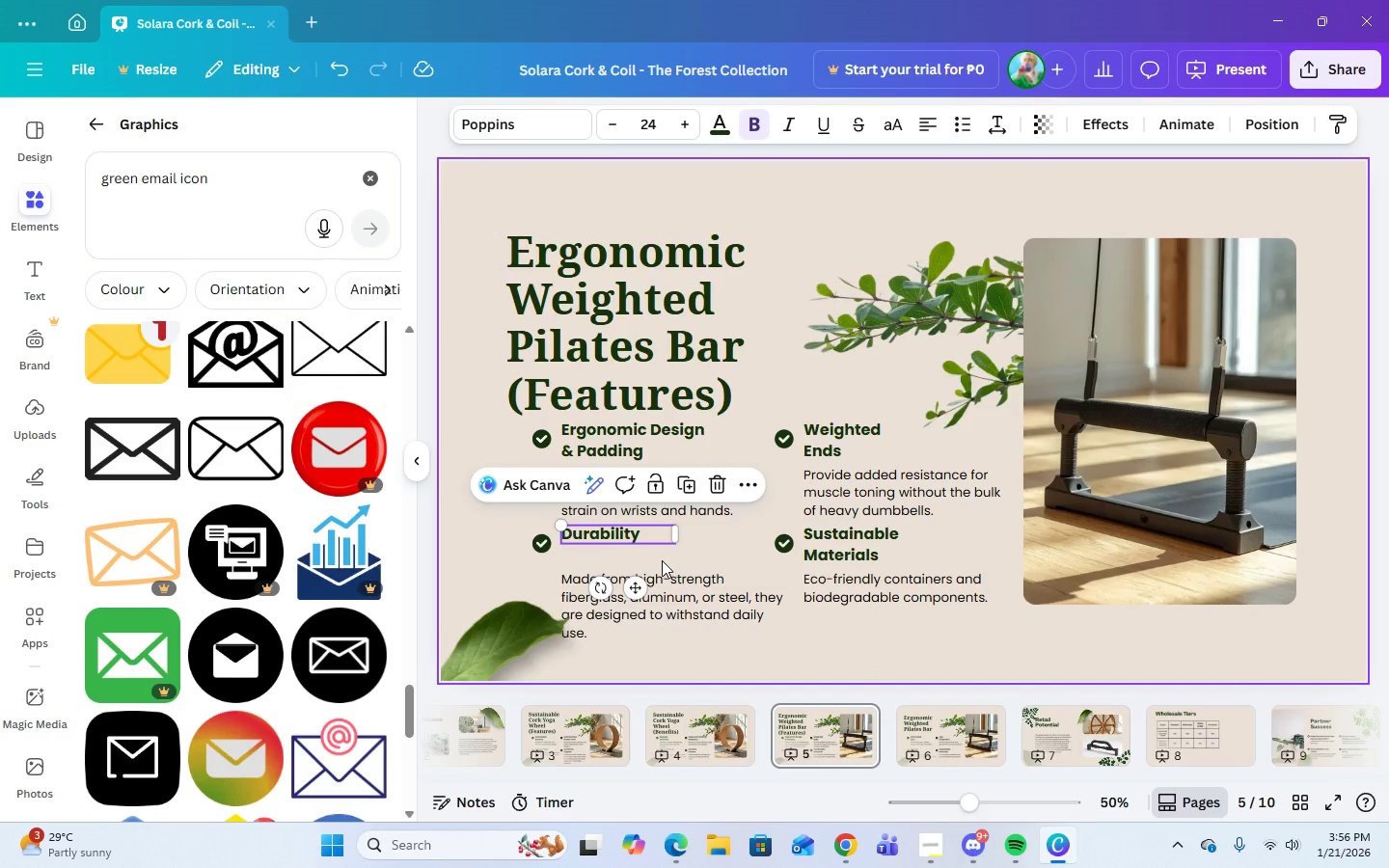 
left_click_drag(start_coordinate=[635, 586], to_coordinate=[636, 595])
 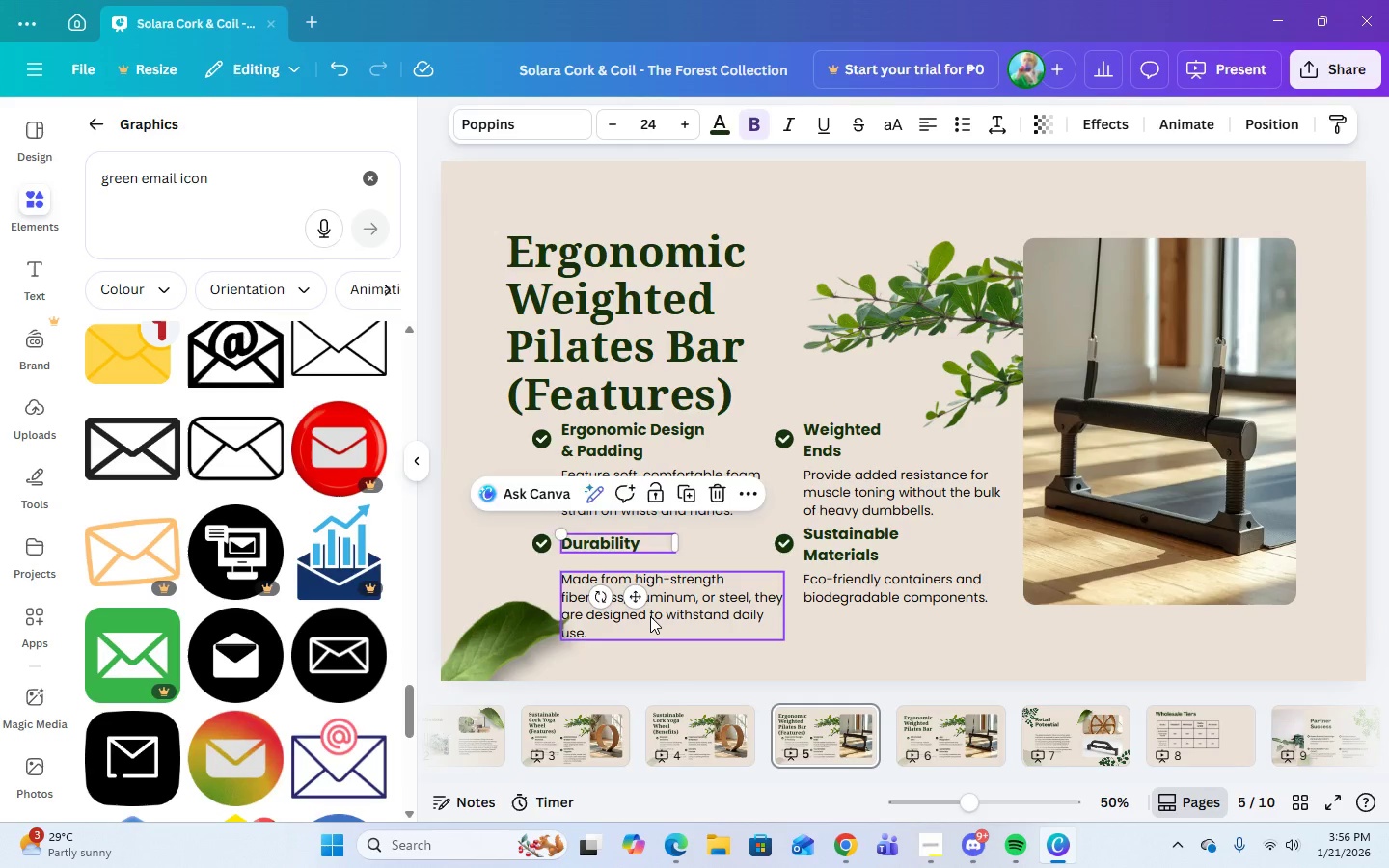 
left_click([650, 616])
 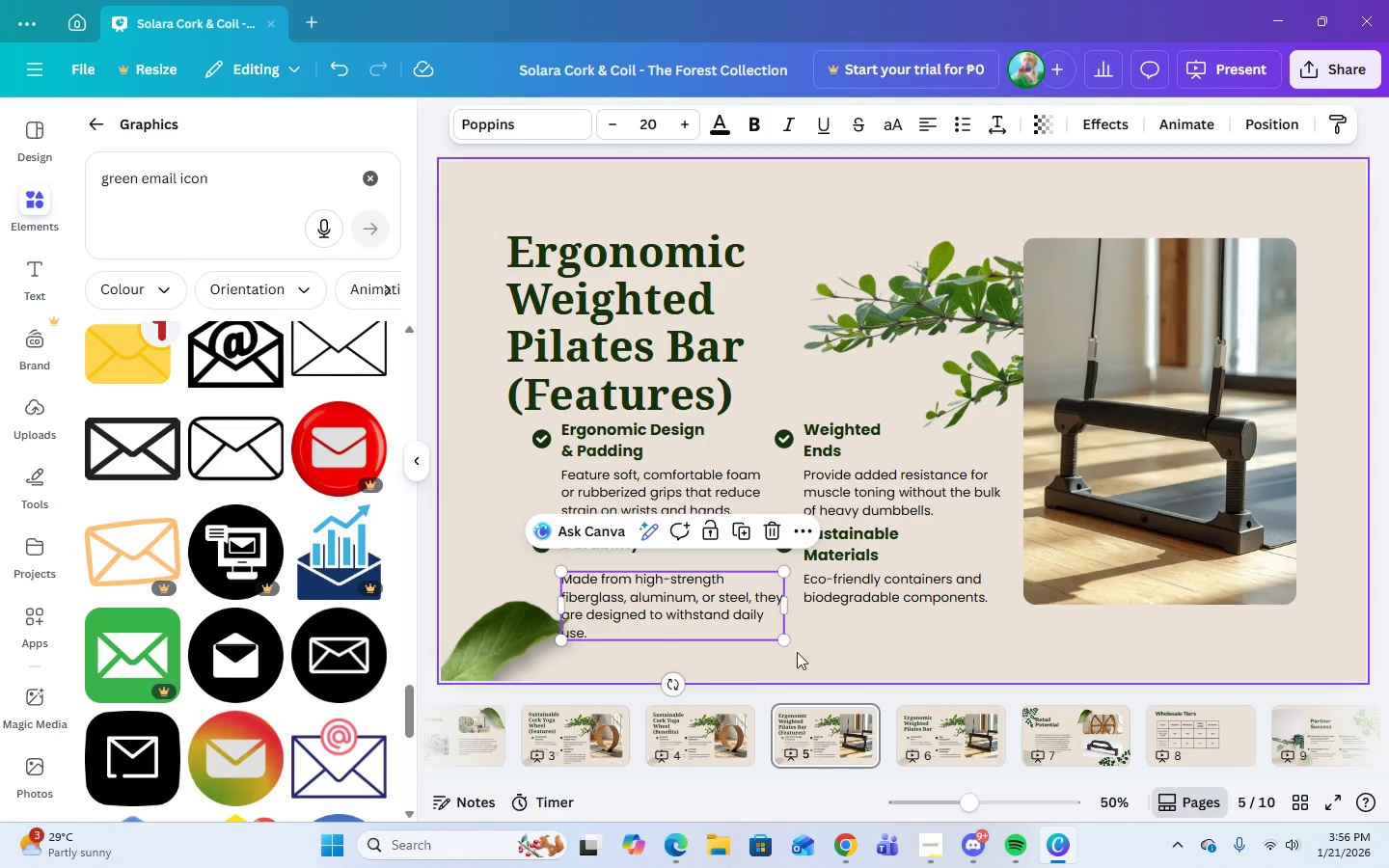 
left_click([819, 647])
 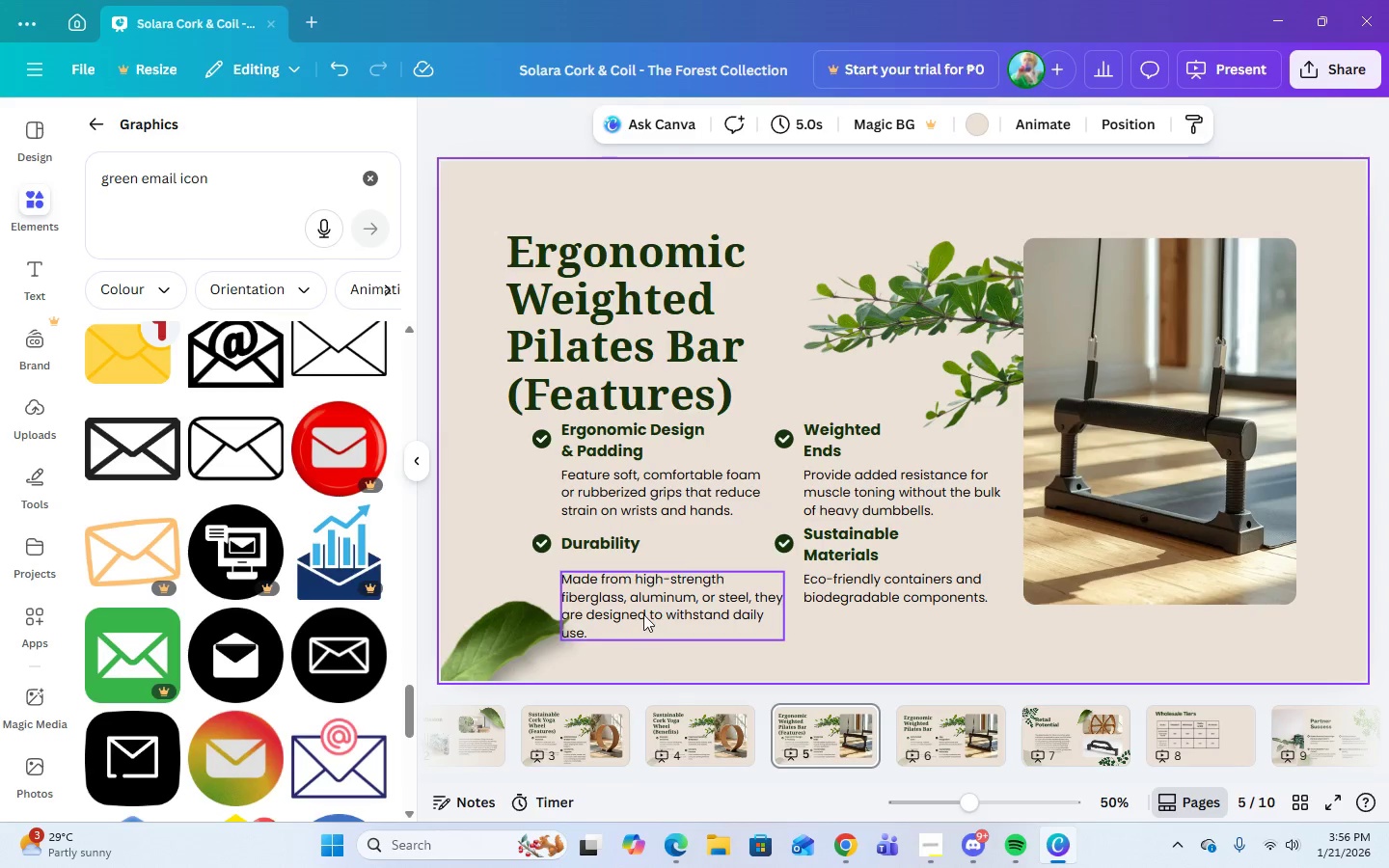 
left_click([643, 614])
 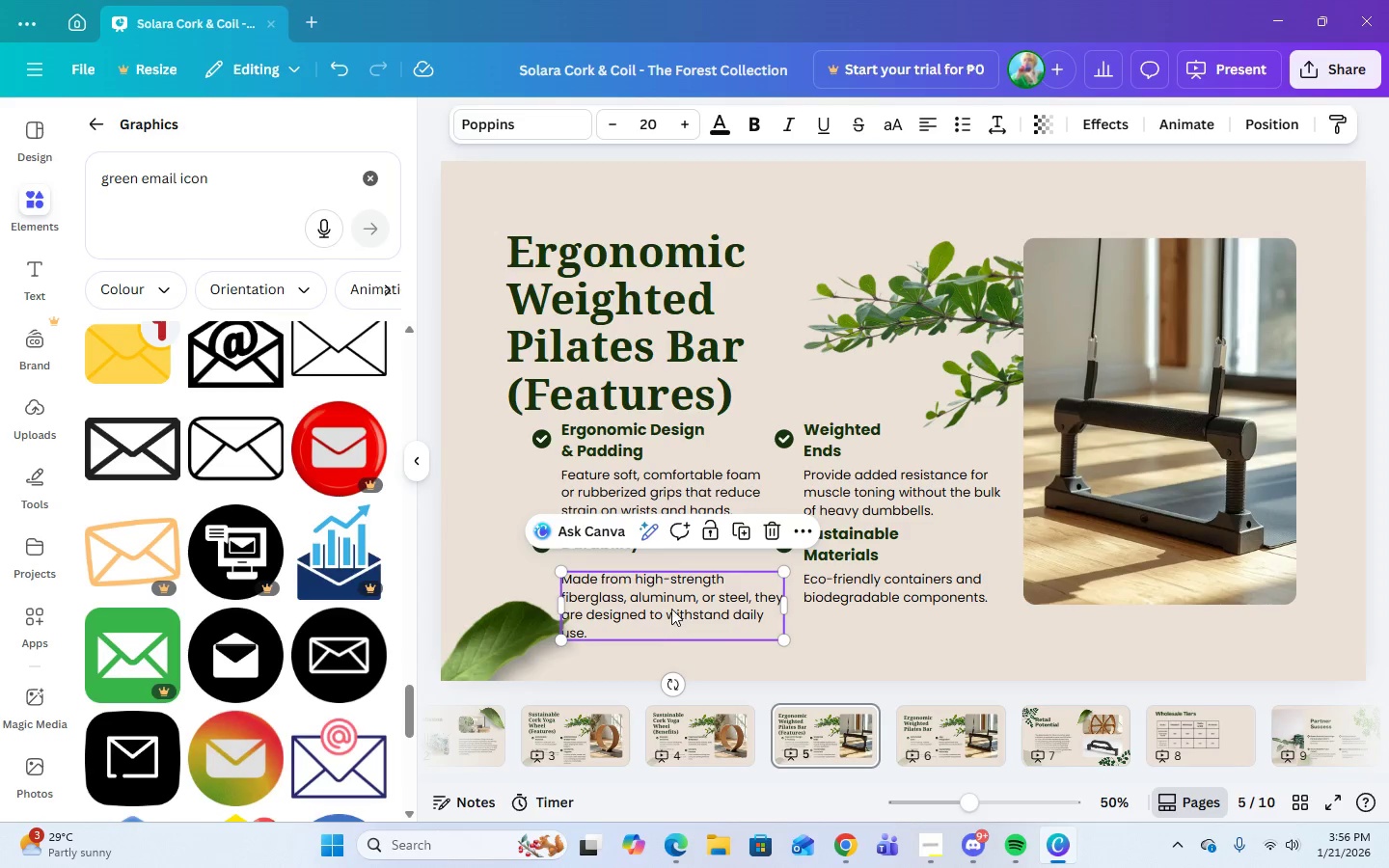 
left_click_drag(start_coordinate=[670, 608], to_coordinate=[668, 598])
 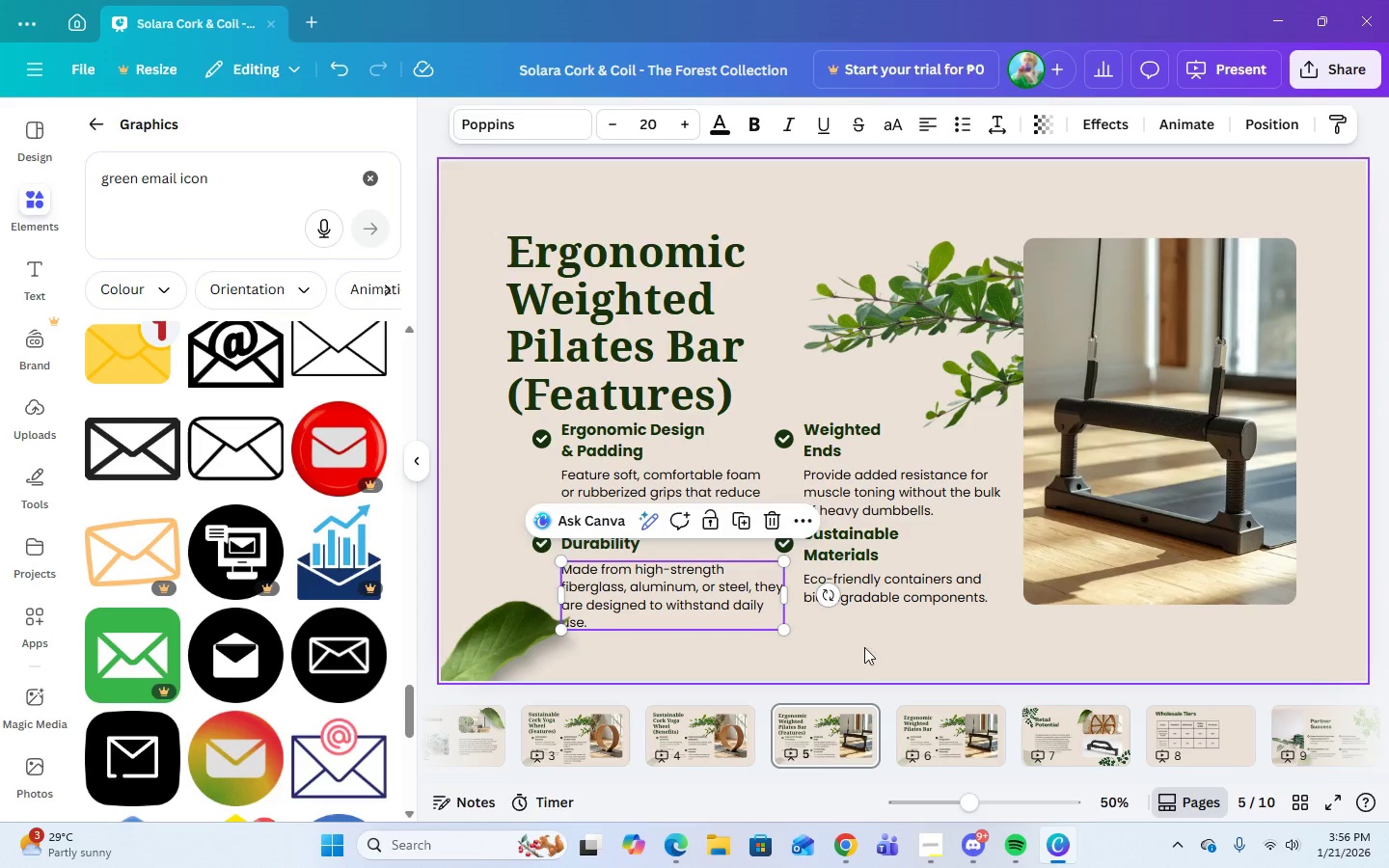 
left_click([884, 649])
 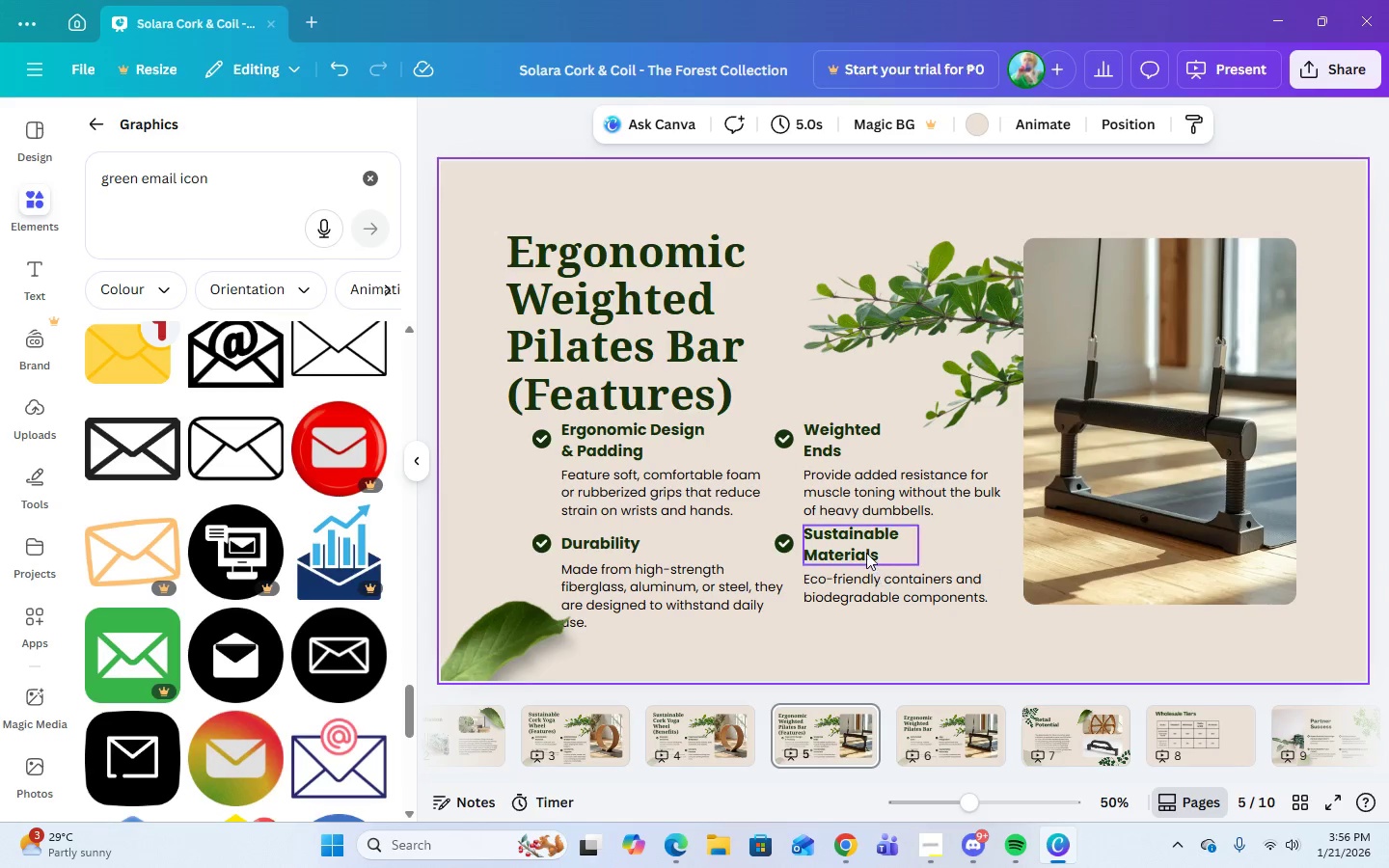 
left_click([866, 553])
 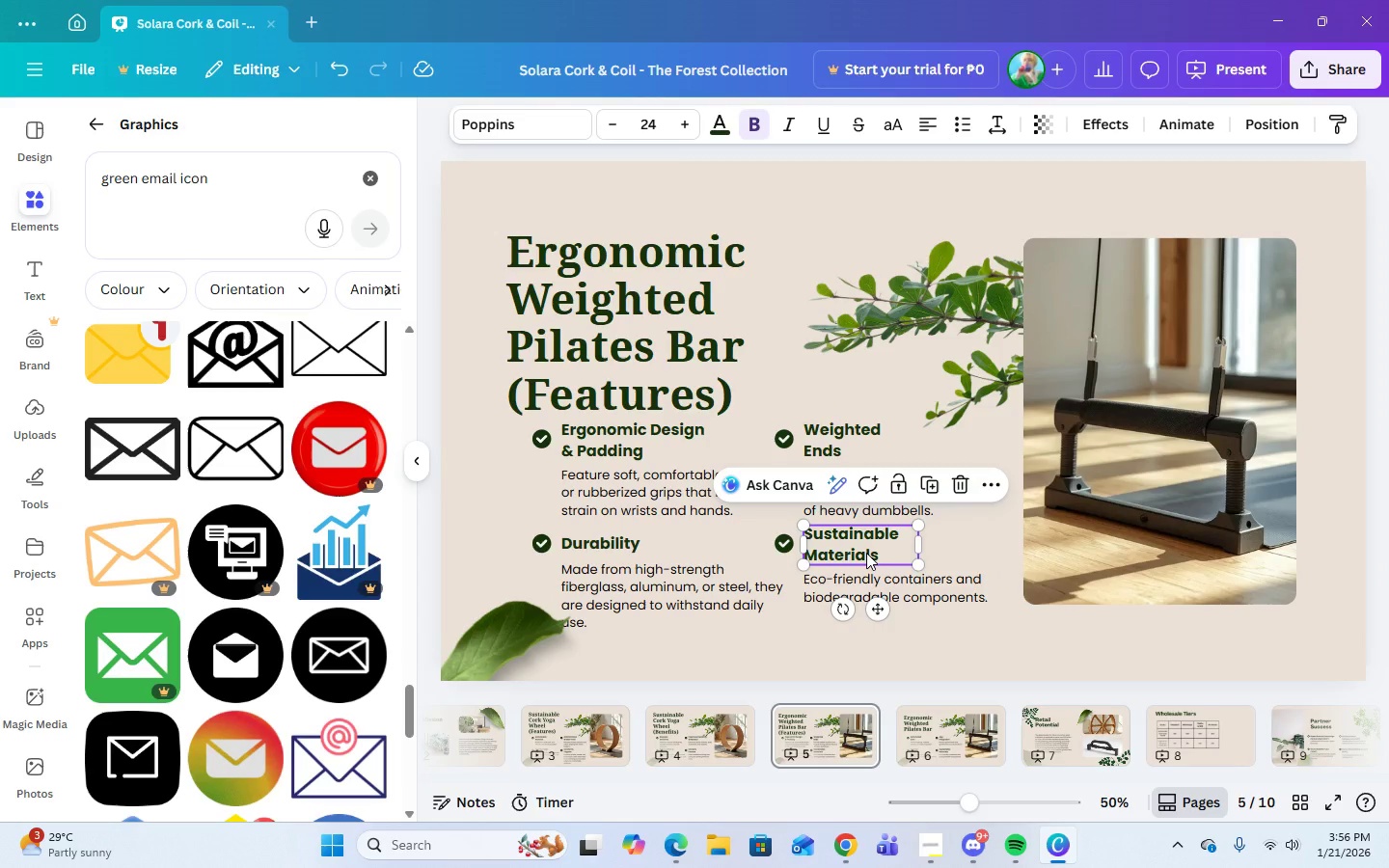 
left_click([866, 553])
 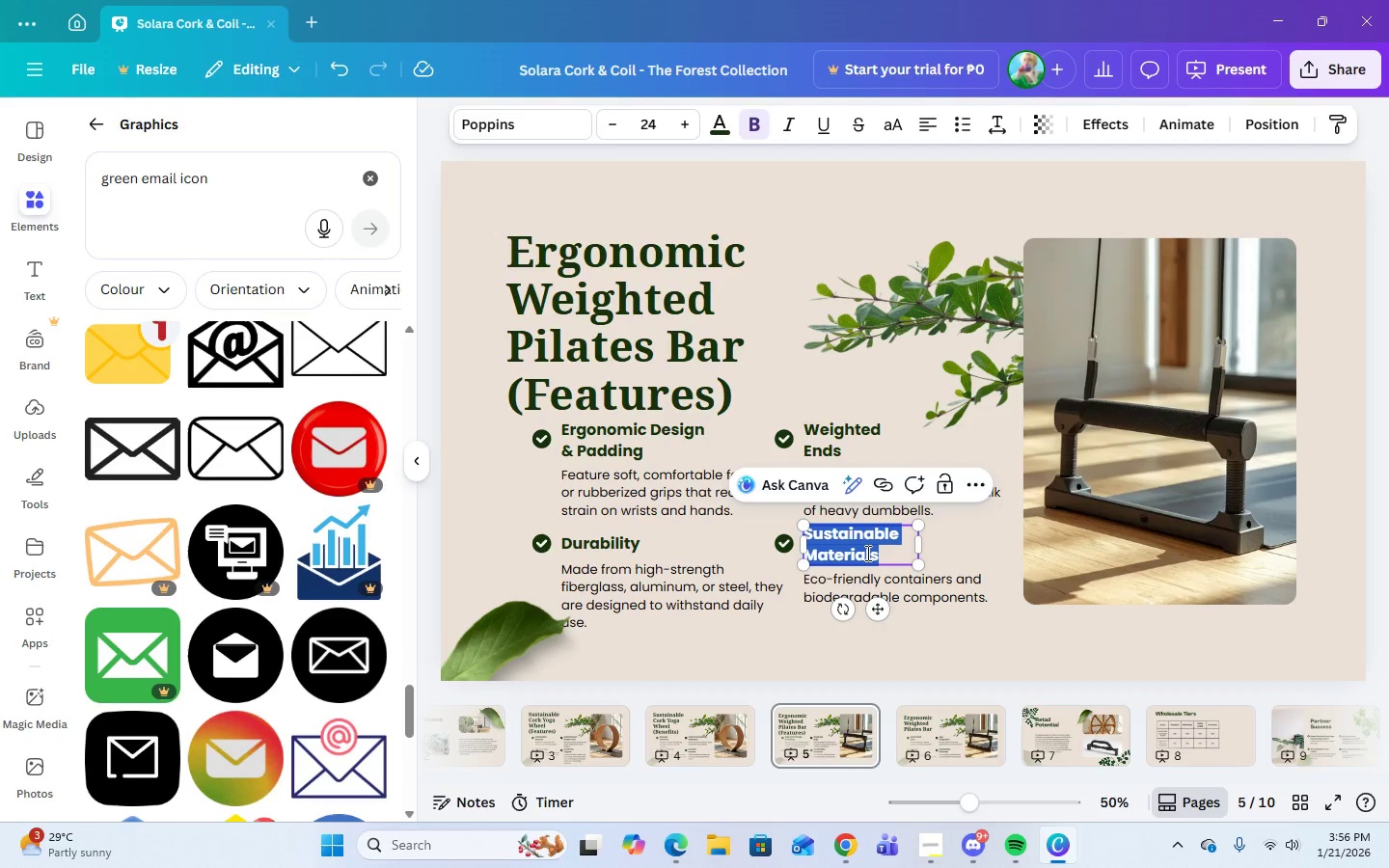 
type(Vw)
key(Backspace)
type(ersatiliy)
key(Backspace)
type(ty)
 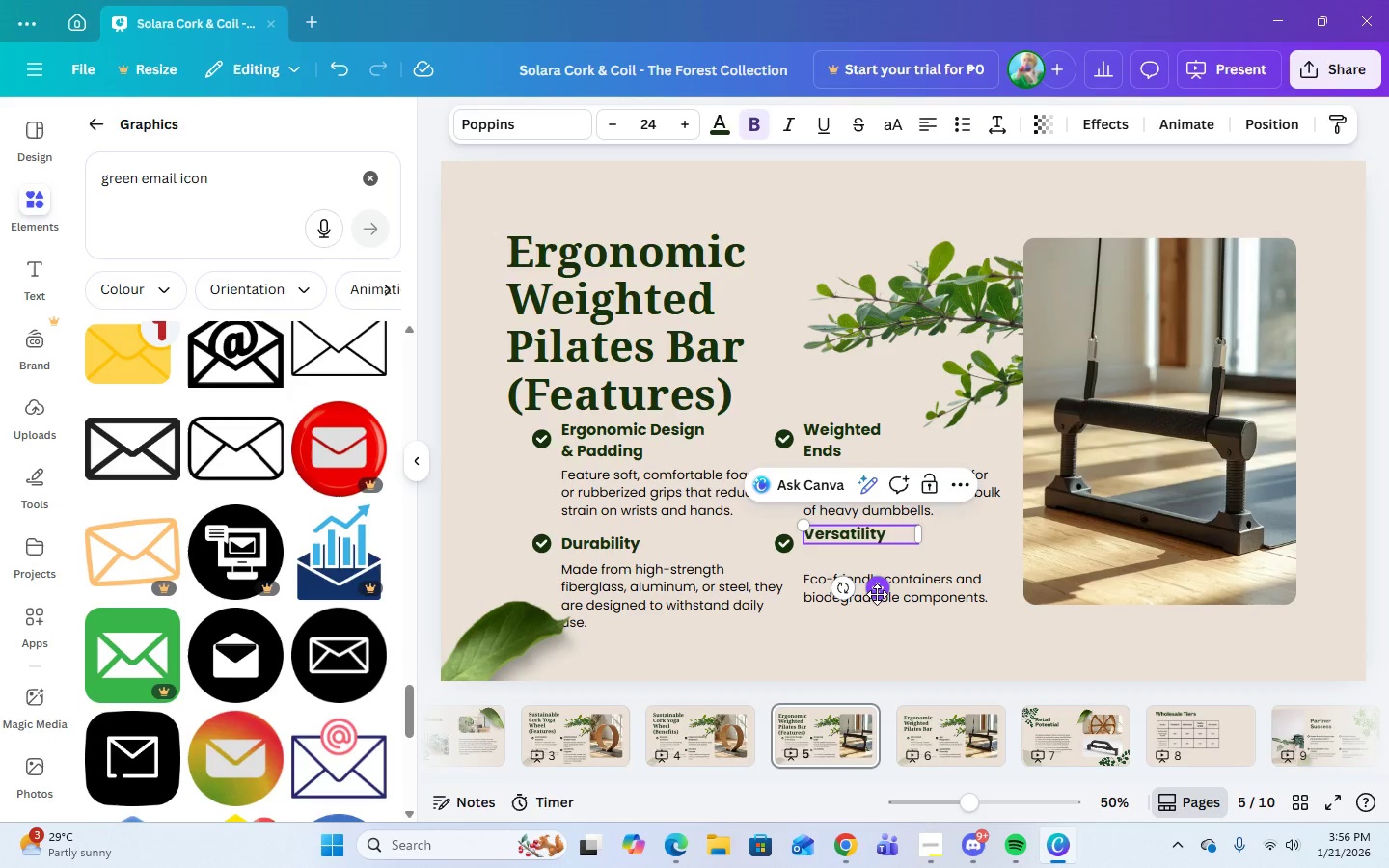 
left_click_drag(start_coordinate=[877, 594], to_coordinate=[877, 602])
 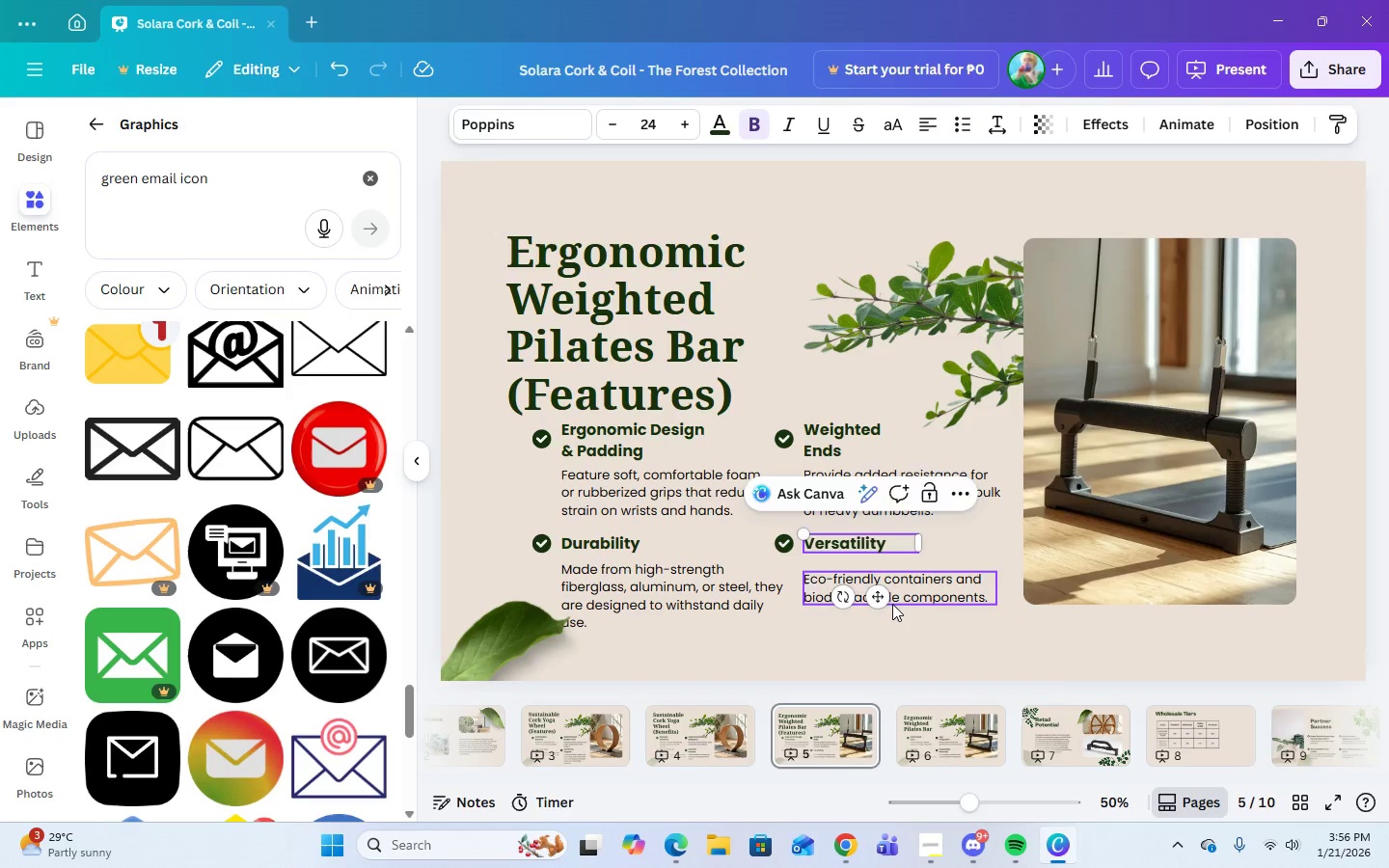 
left_click([892, 604])
 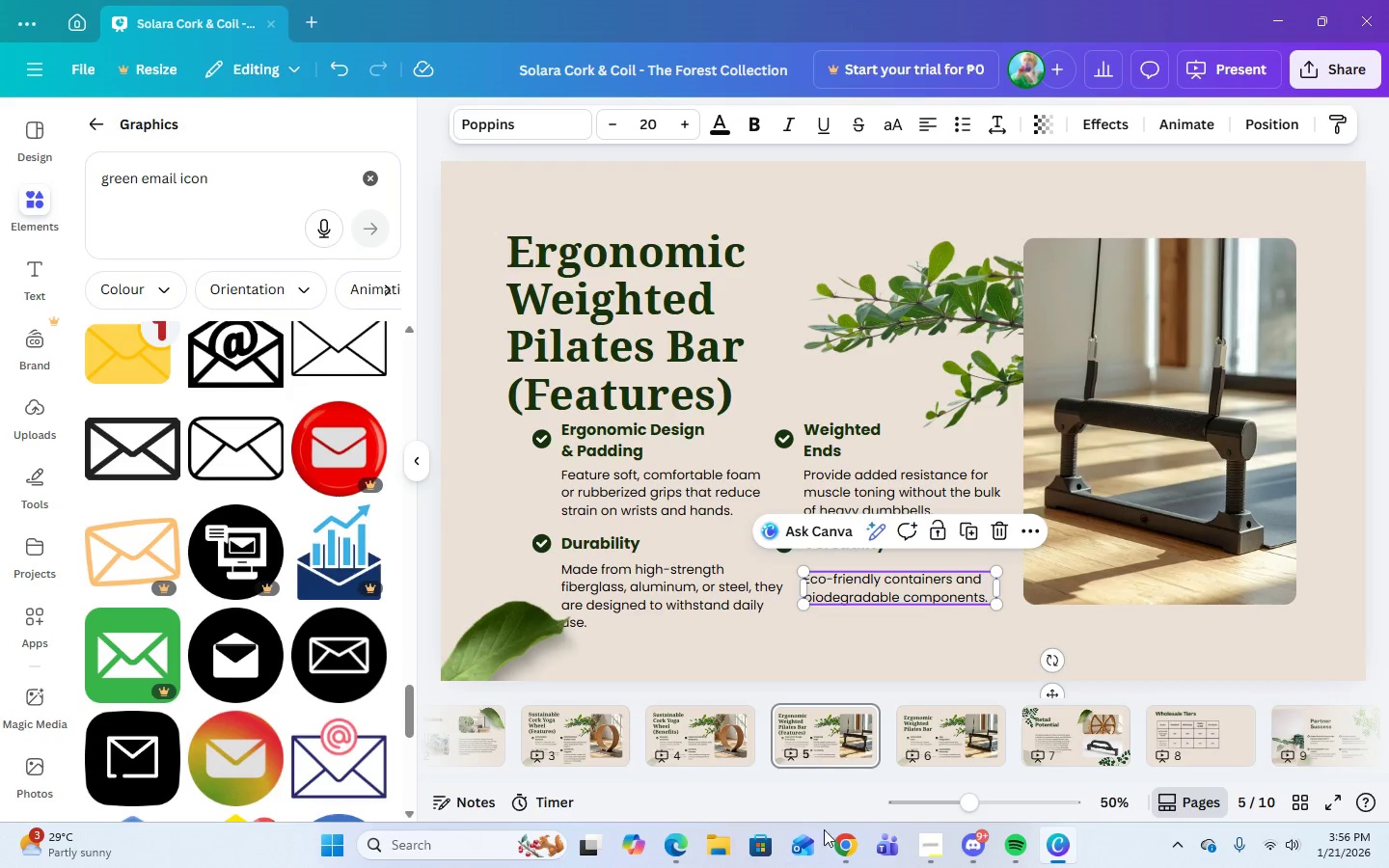 
left_click([852, 846])
 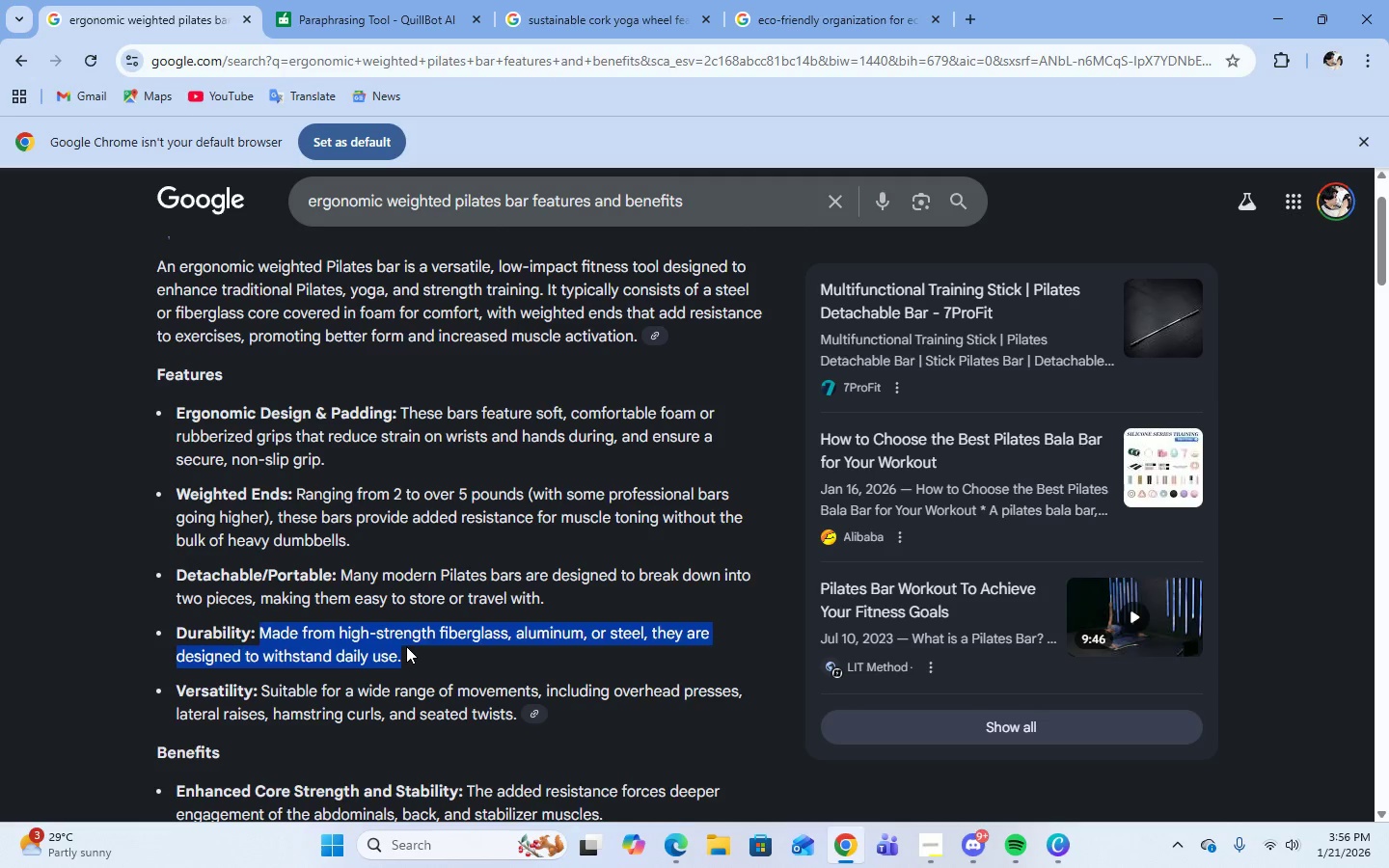 
left_click([410, 677])
 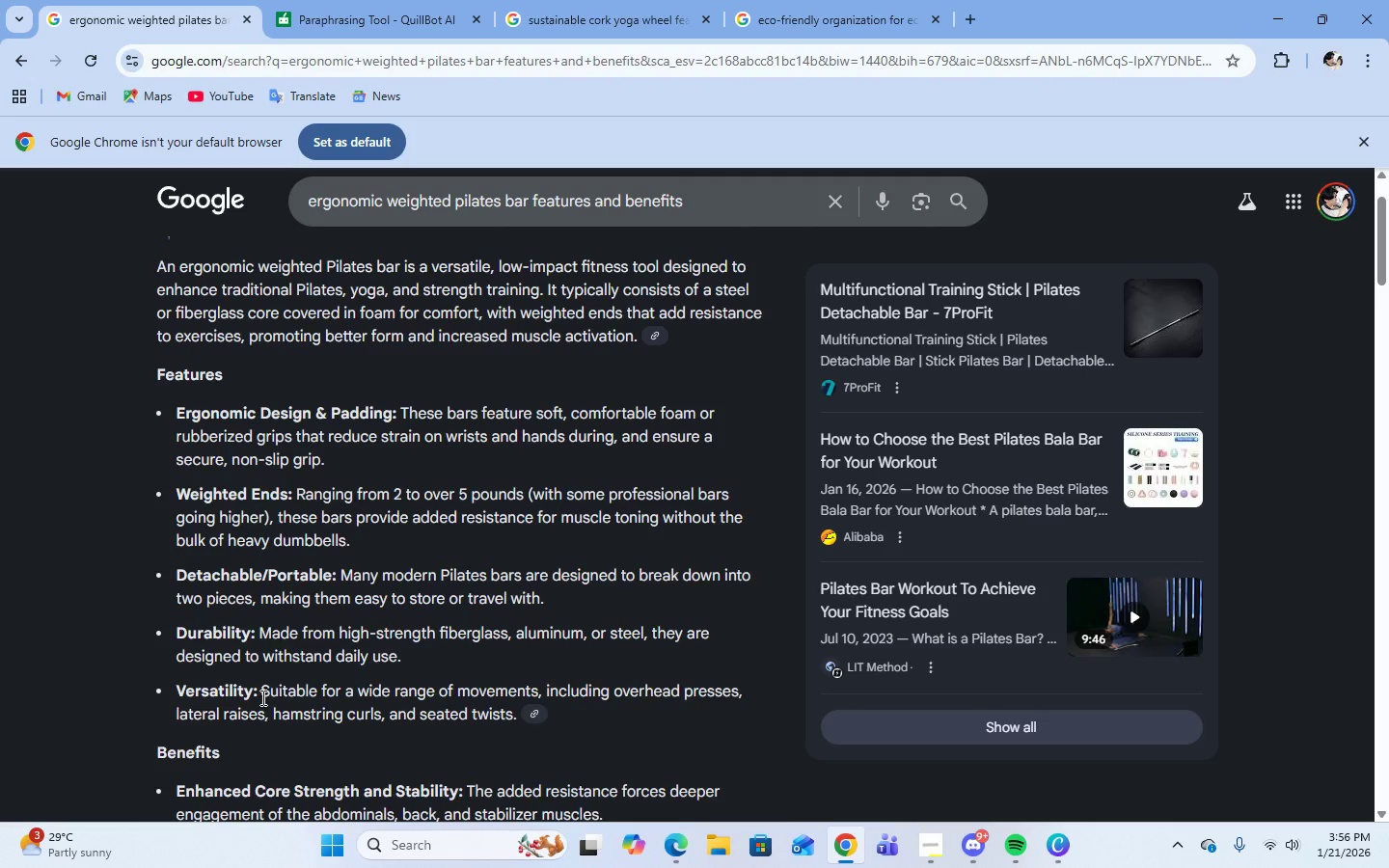 
left_click_drag(start_coordinate=[261, 697], to_coordinate=[518, 721])
 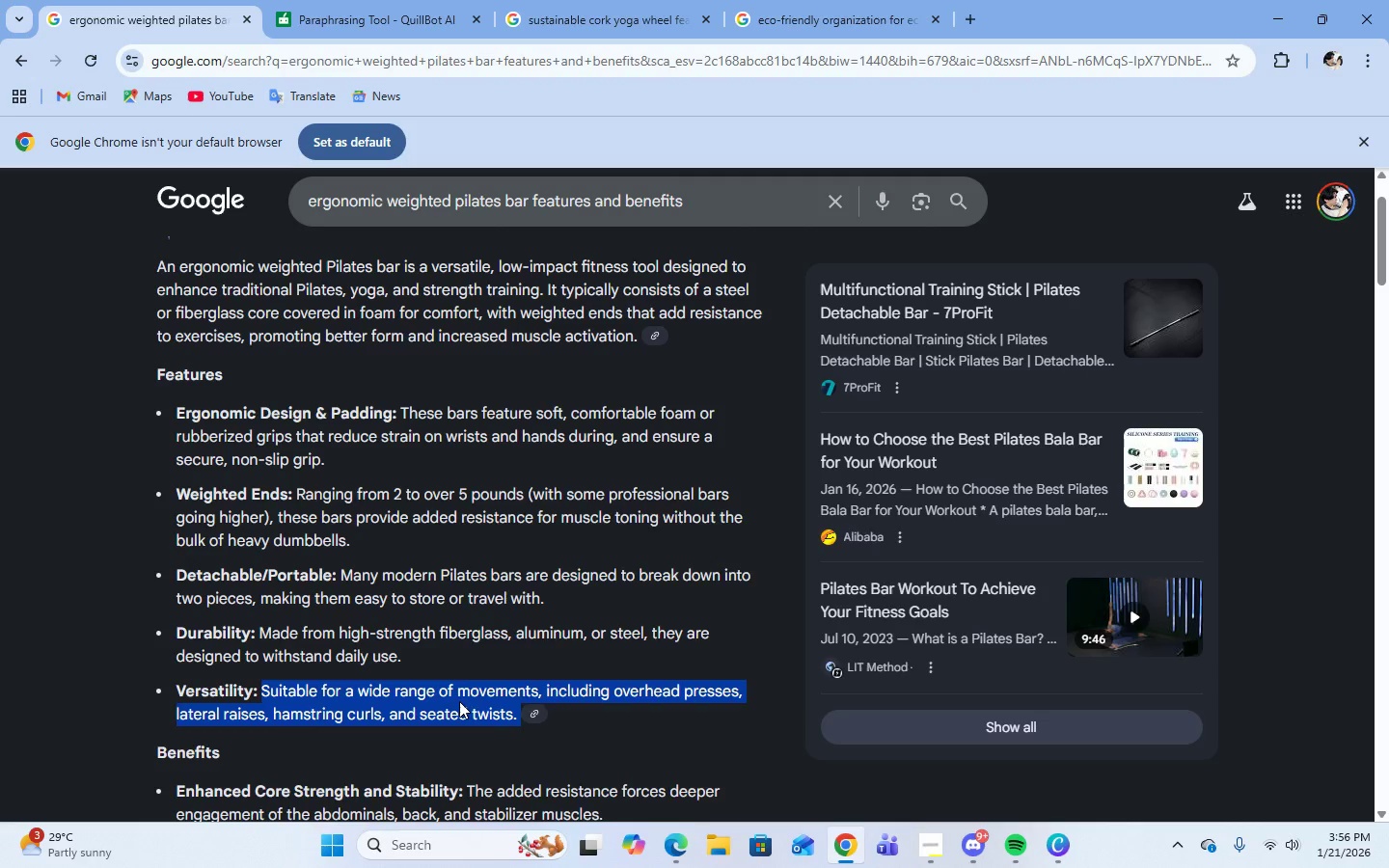 
right_click([459, 701])
 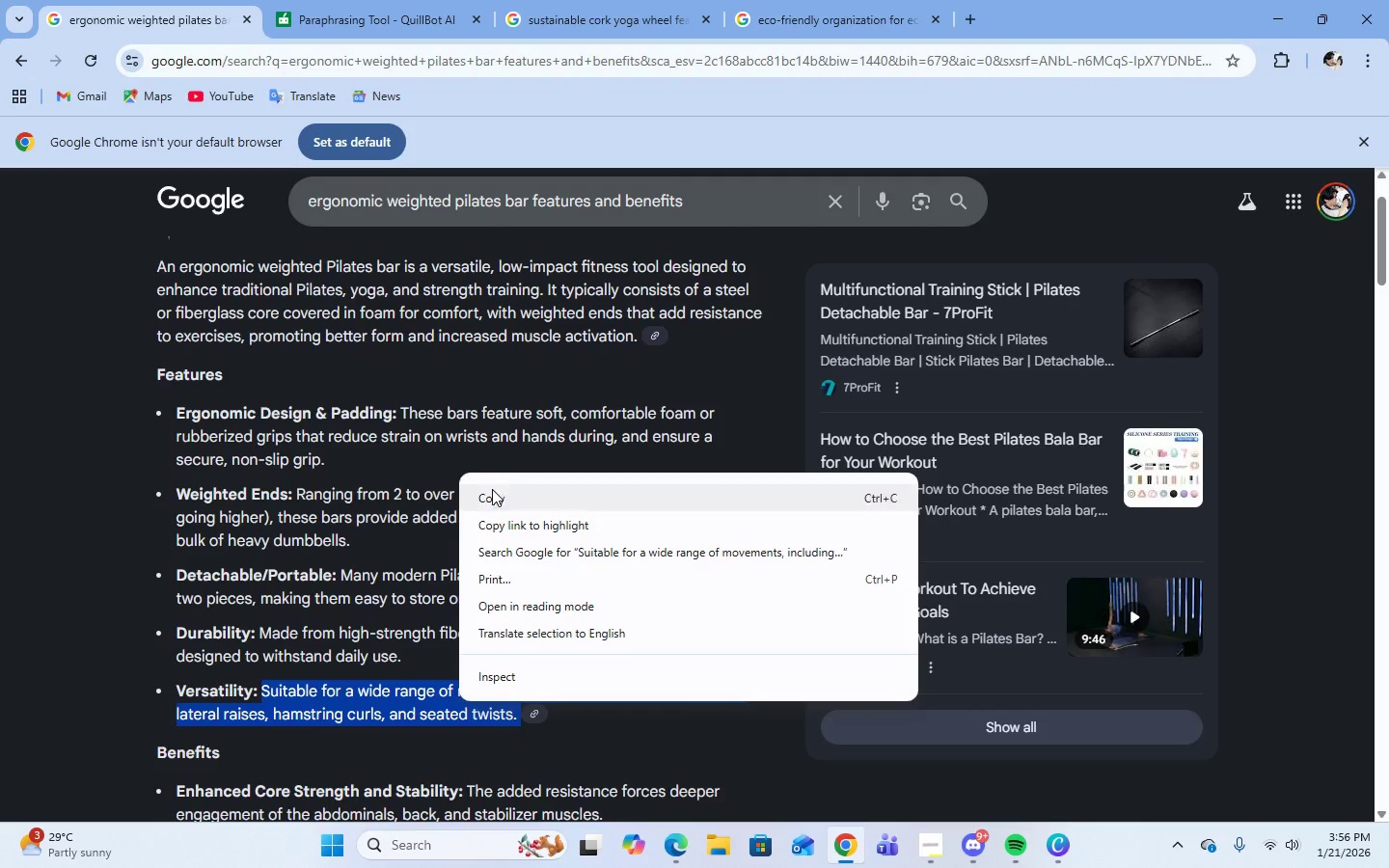 
left_click([495, 502])
 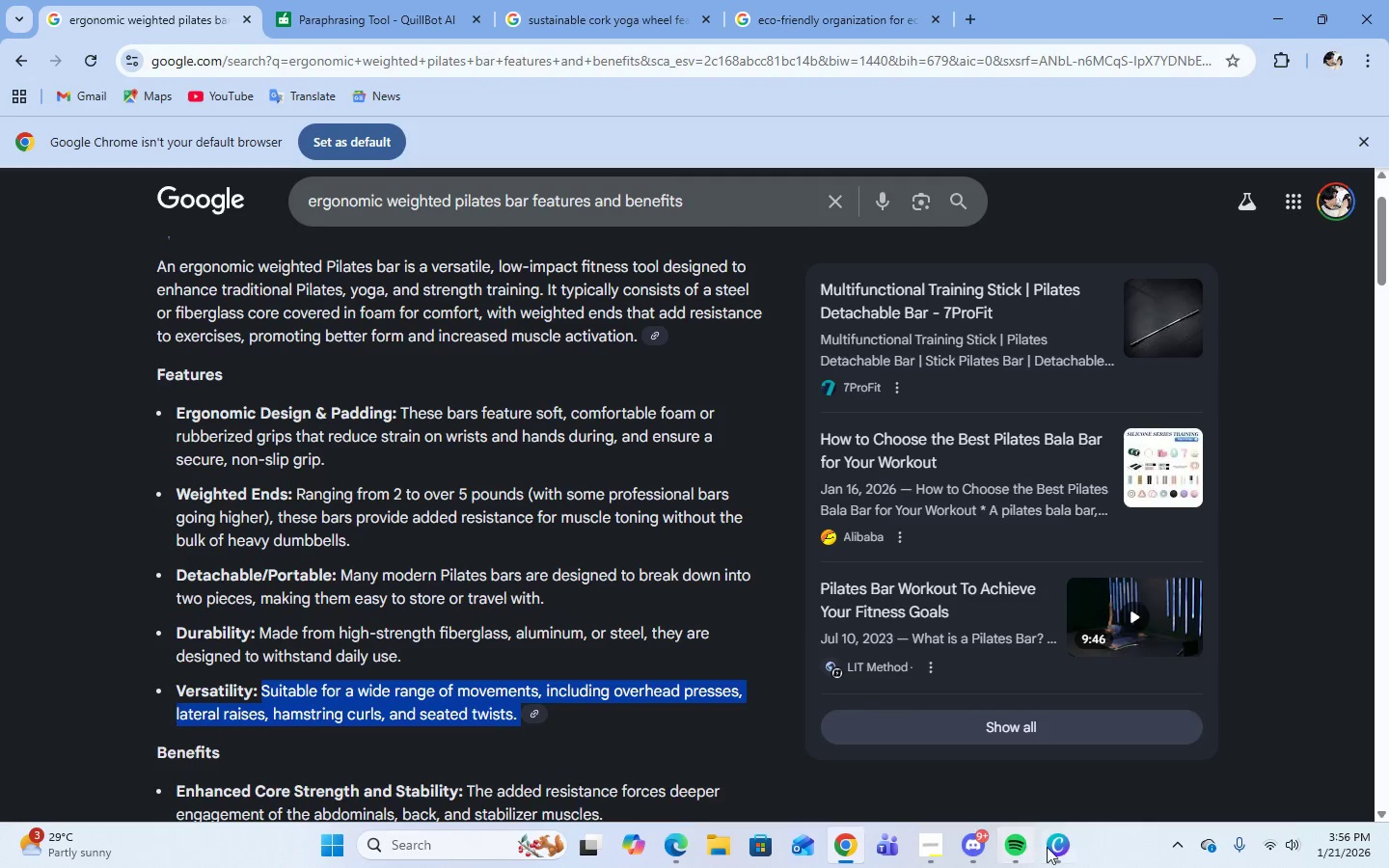 
left_click([1049, 847])
 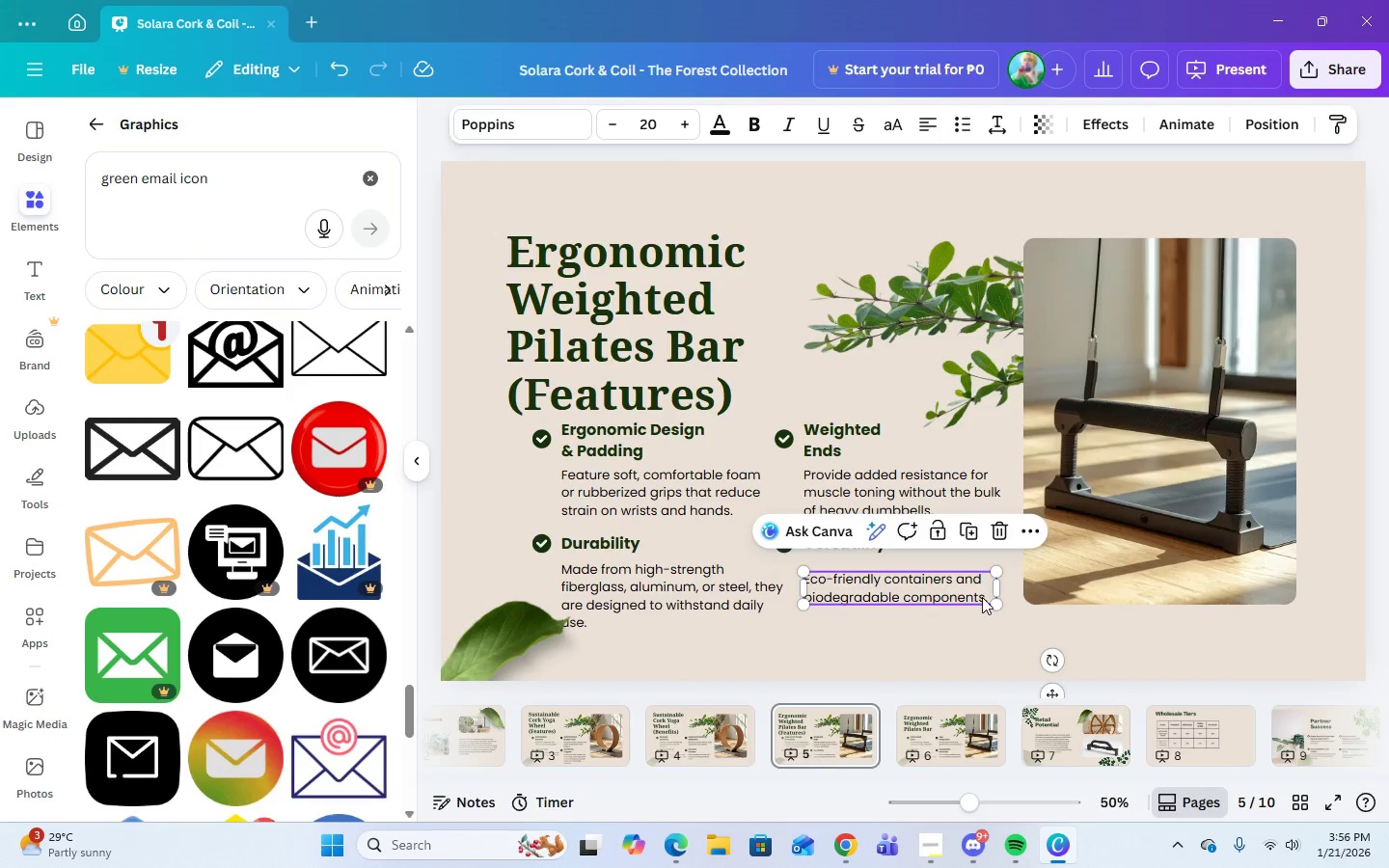 
double_click([982, 597])
 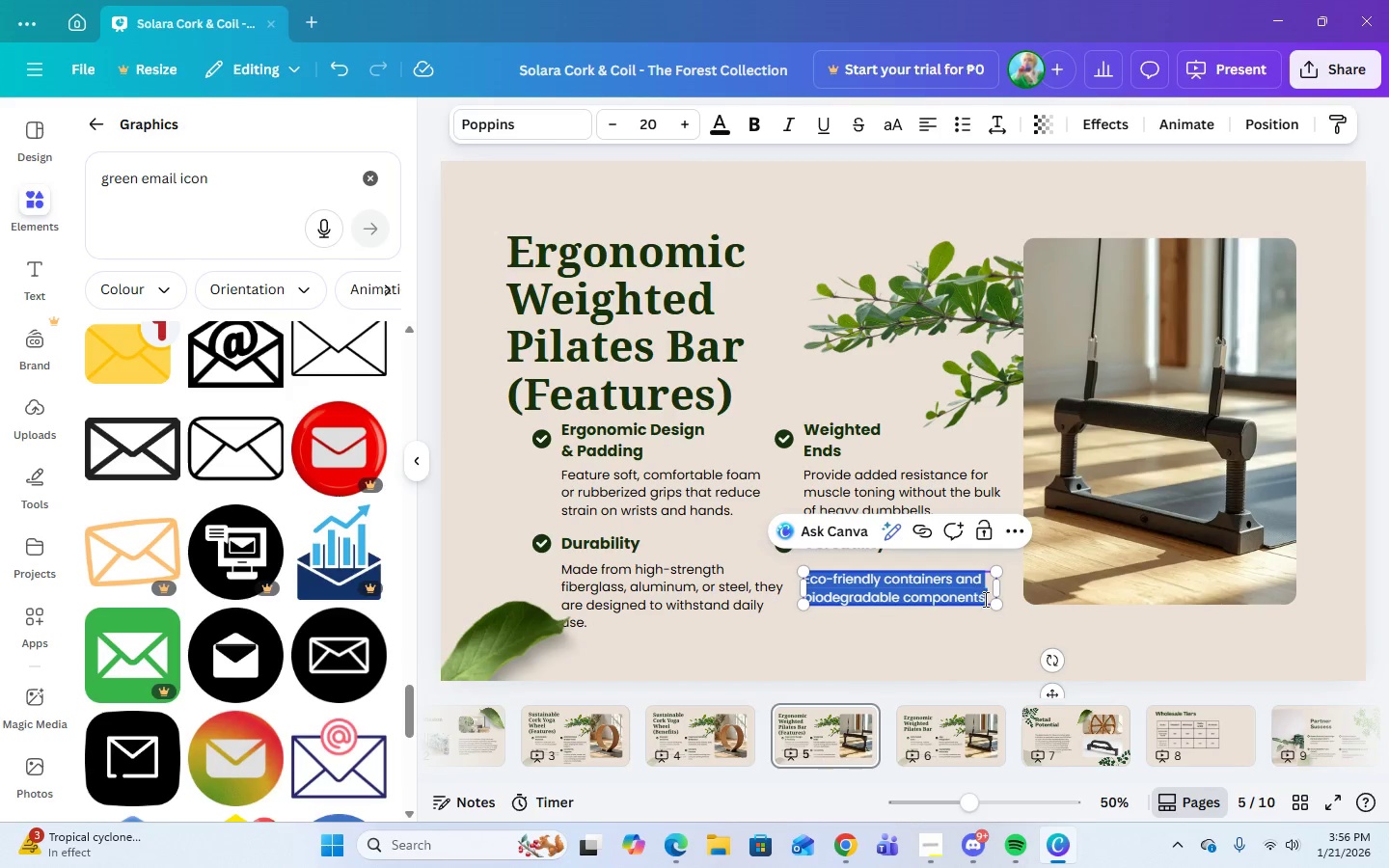 
key(Control+V)
 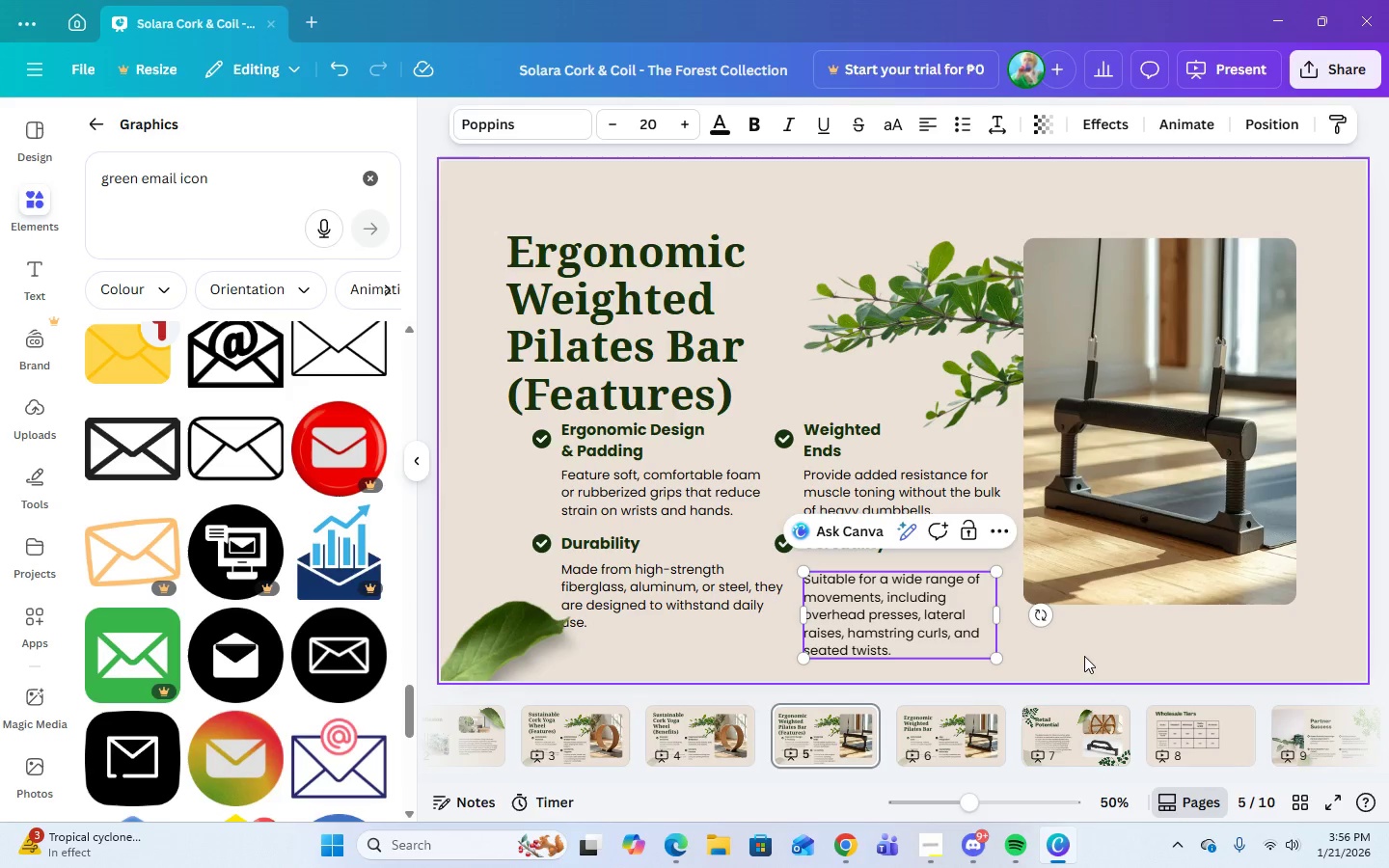 
left_click([1111, 659])
 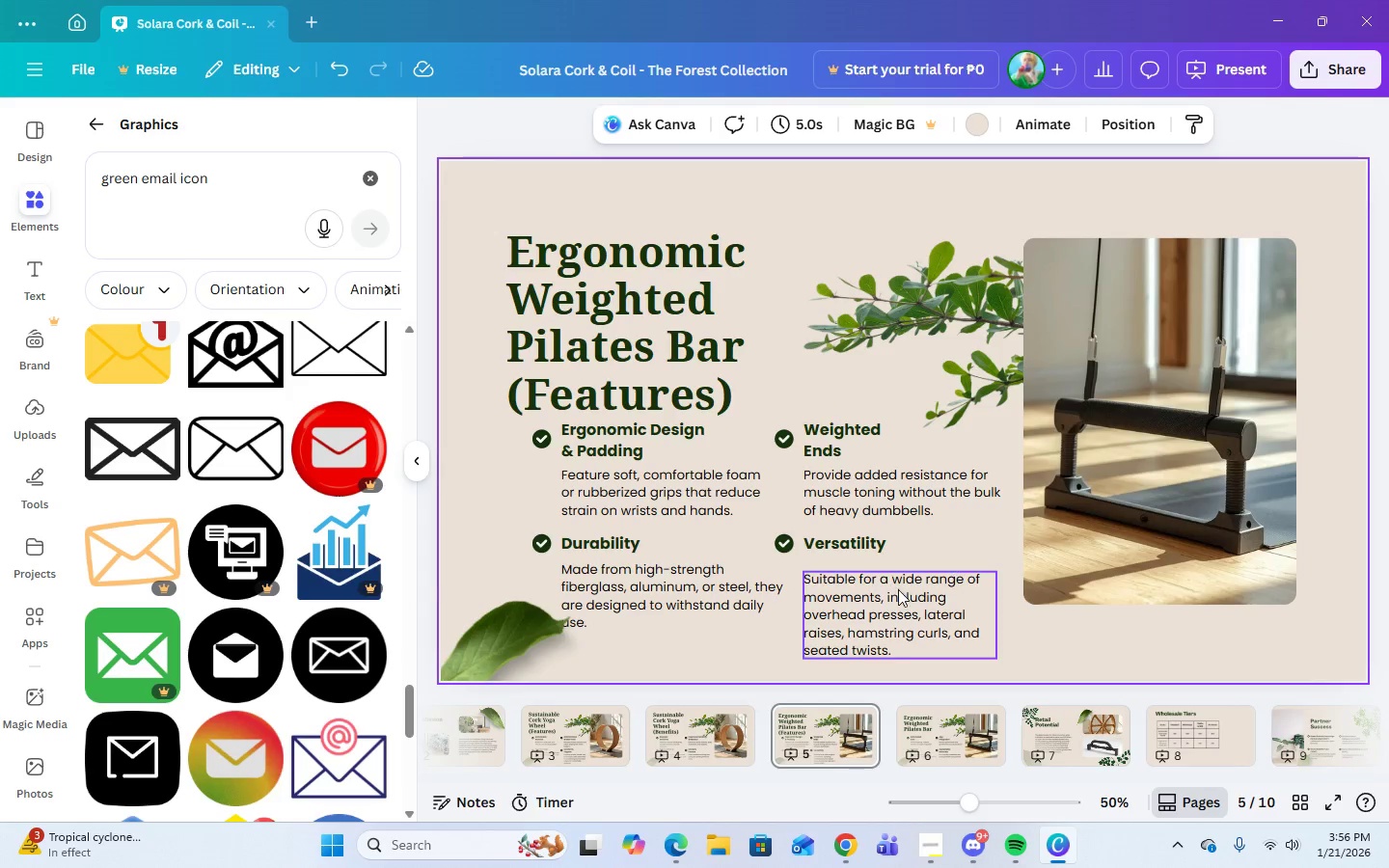 
left_click([885, 605])
 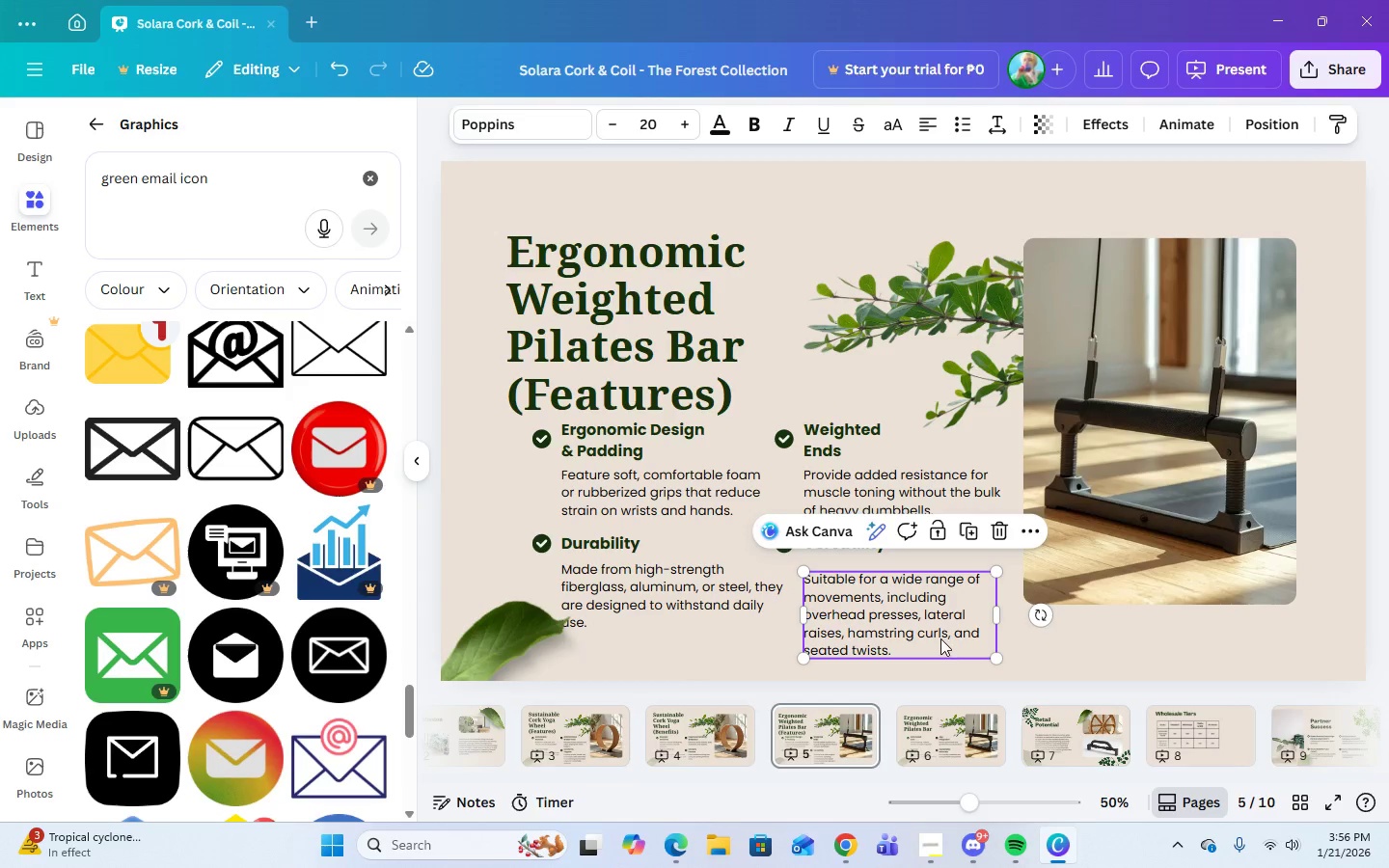 
left_click_drag(start_coordinate=[940, 636], to_coordinate=[939, 624])
 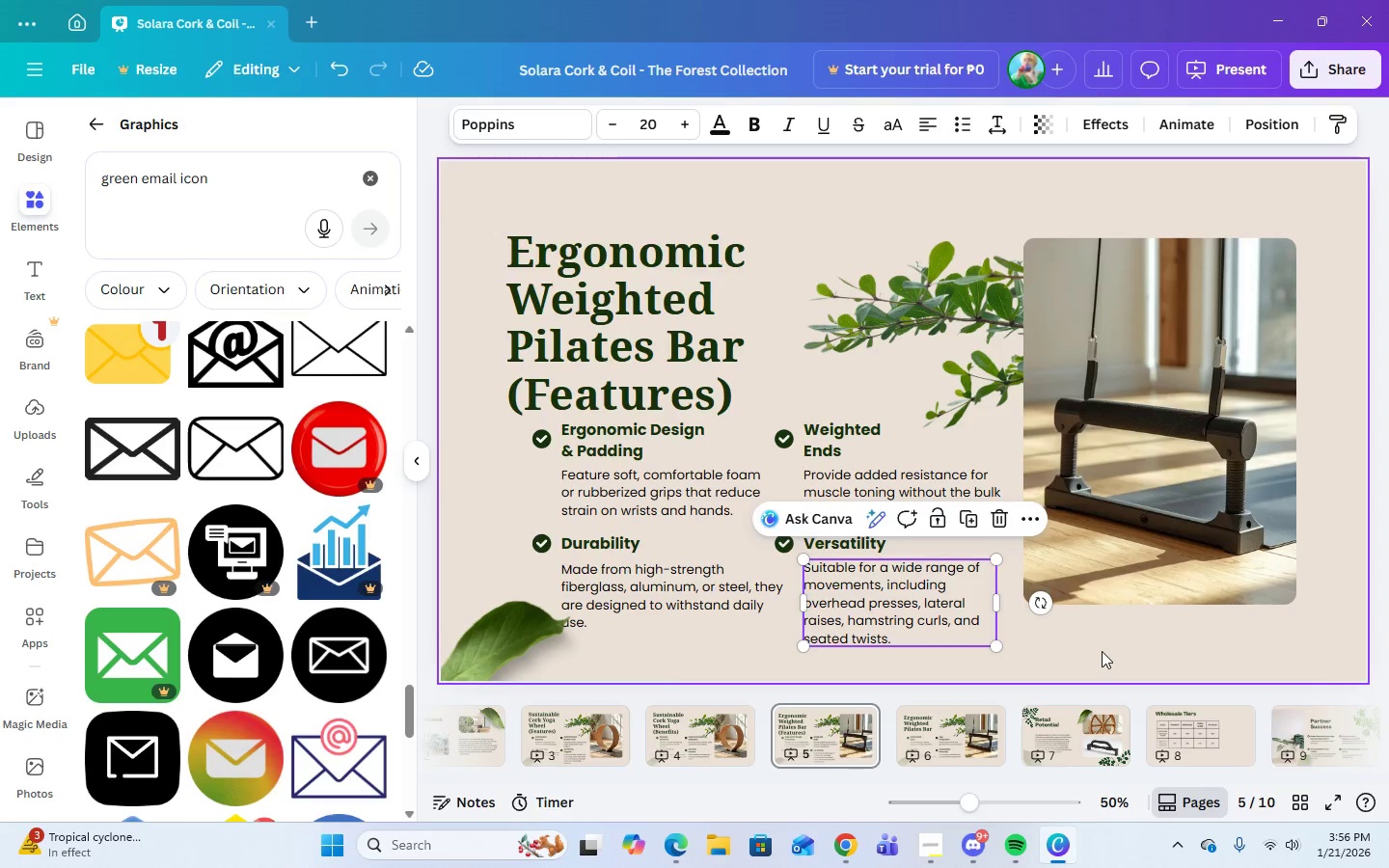 
left_click([1102, 651])
 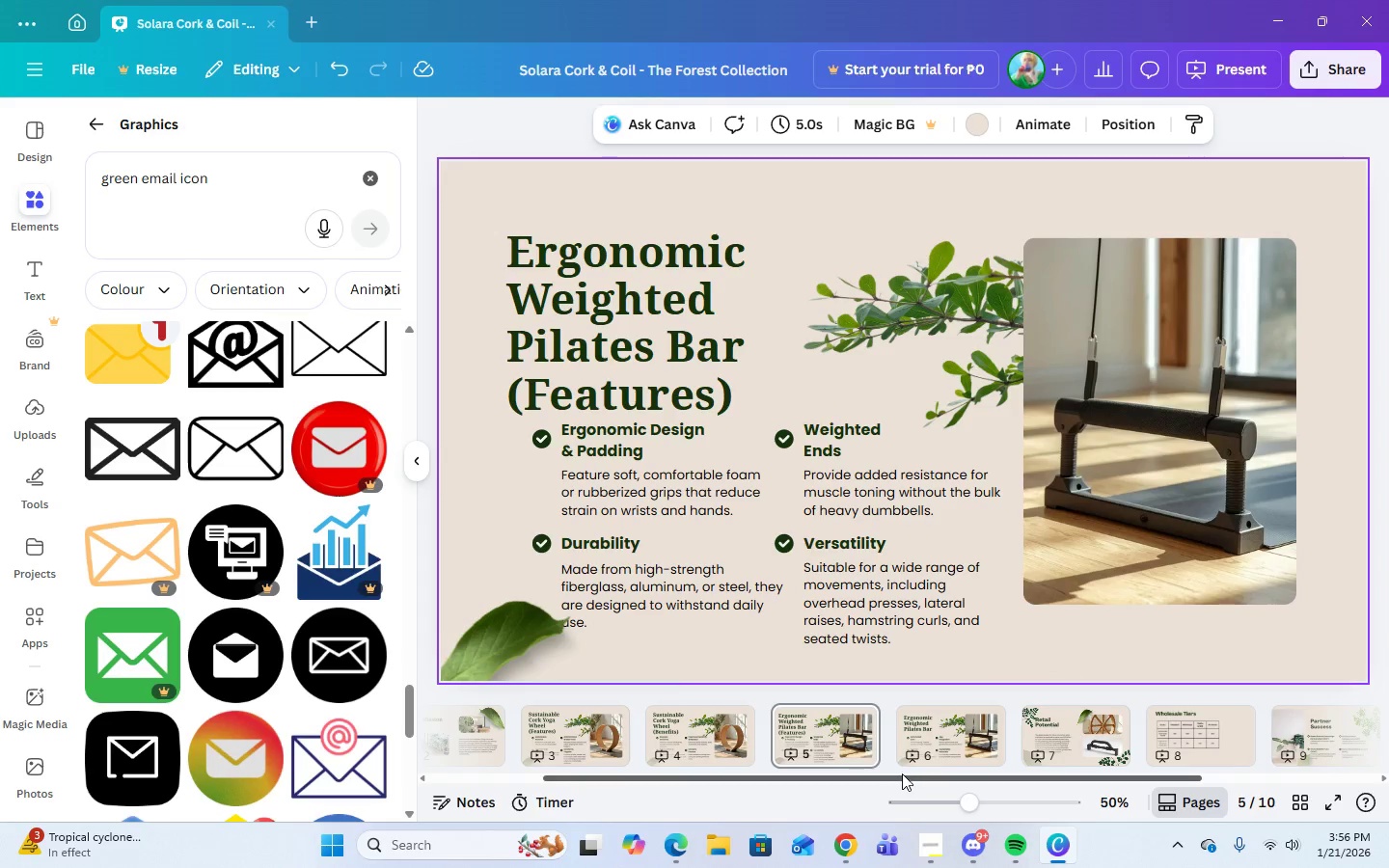 
left_click([692, 278])
 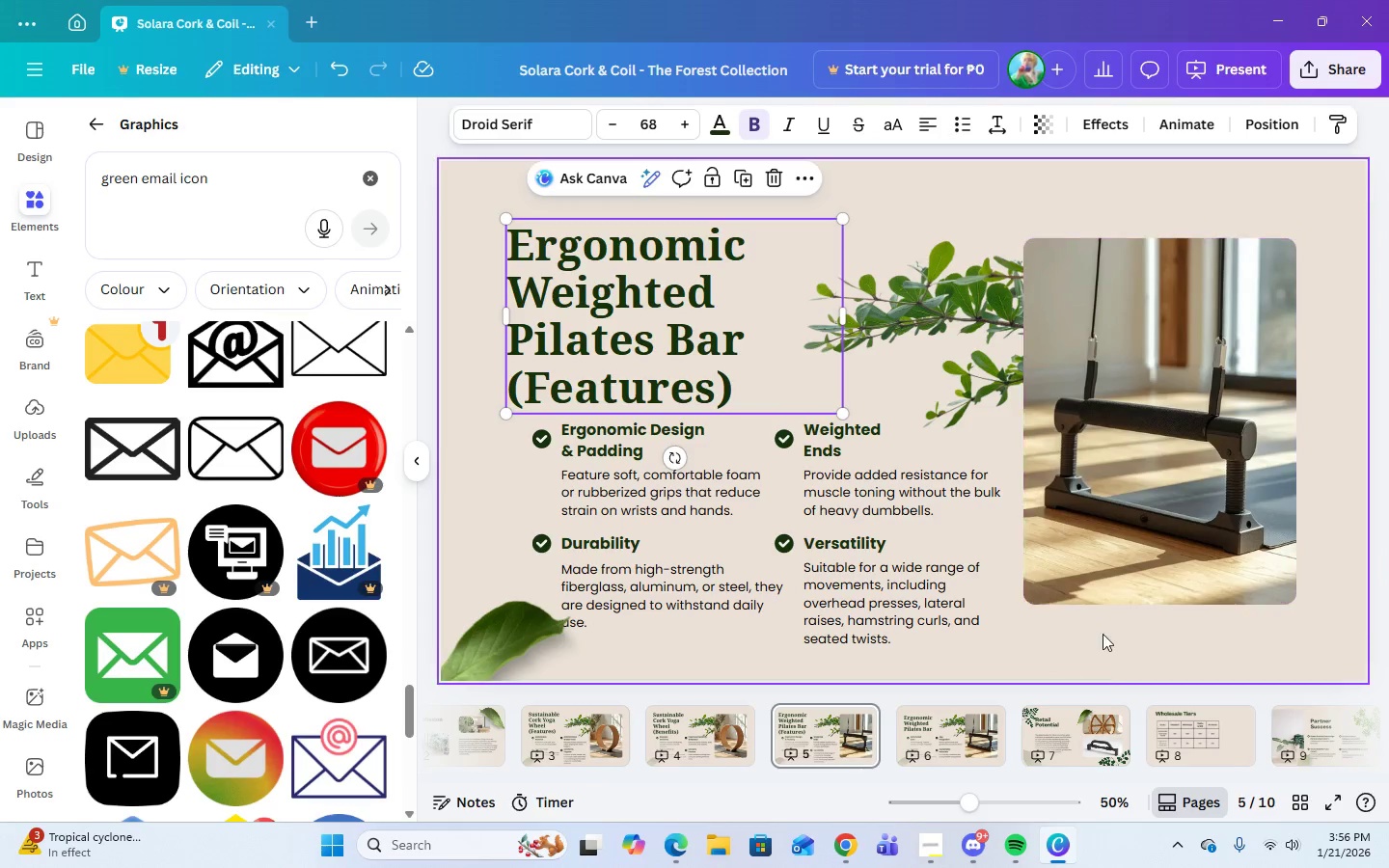 
left_click([981, 733])
 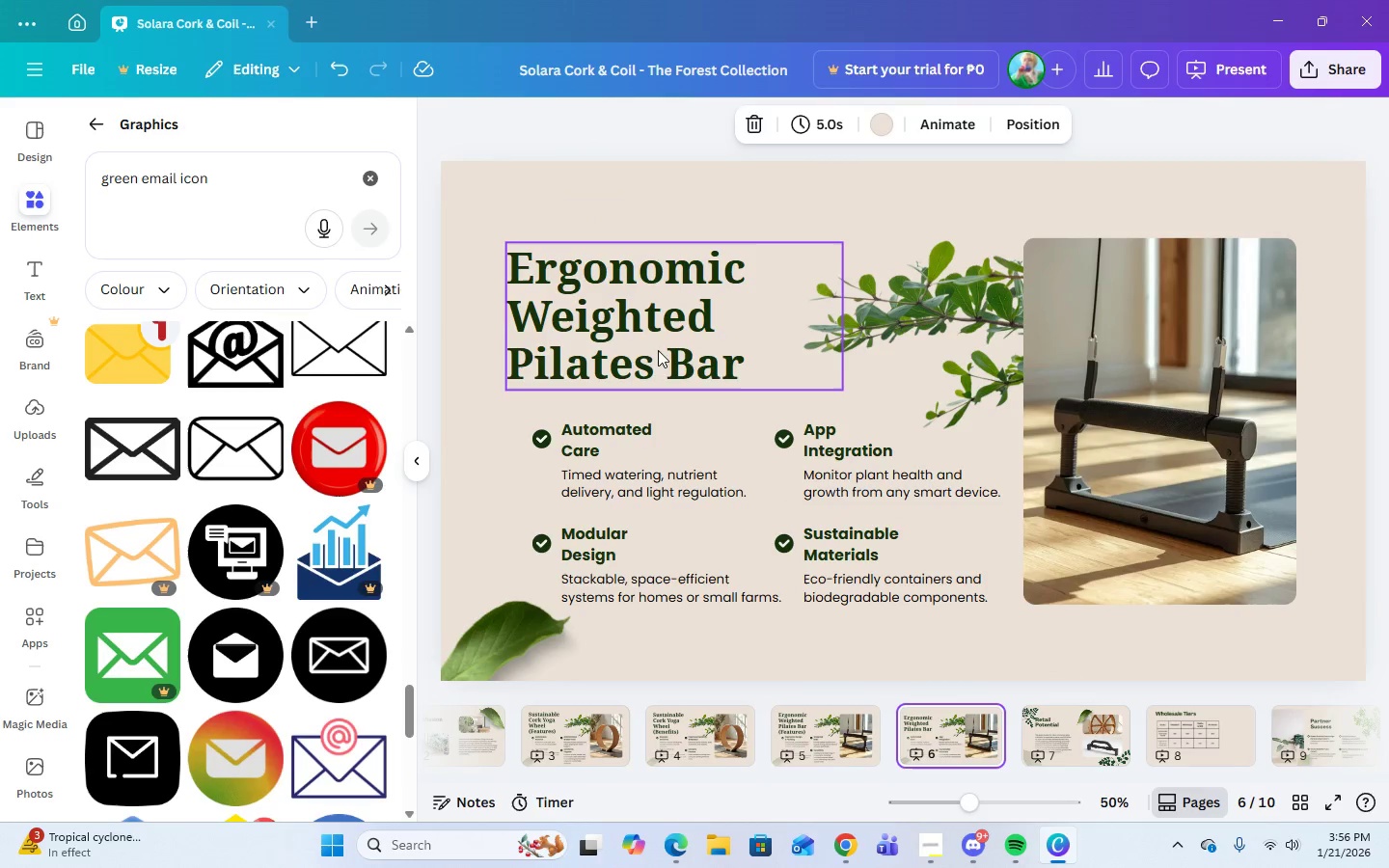 
left_click([678, 350])
 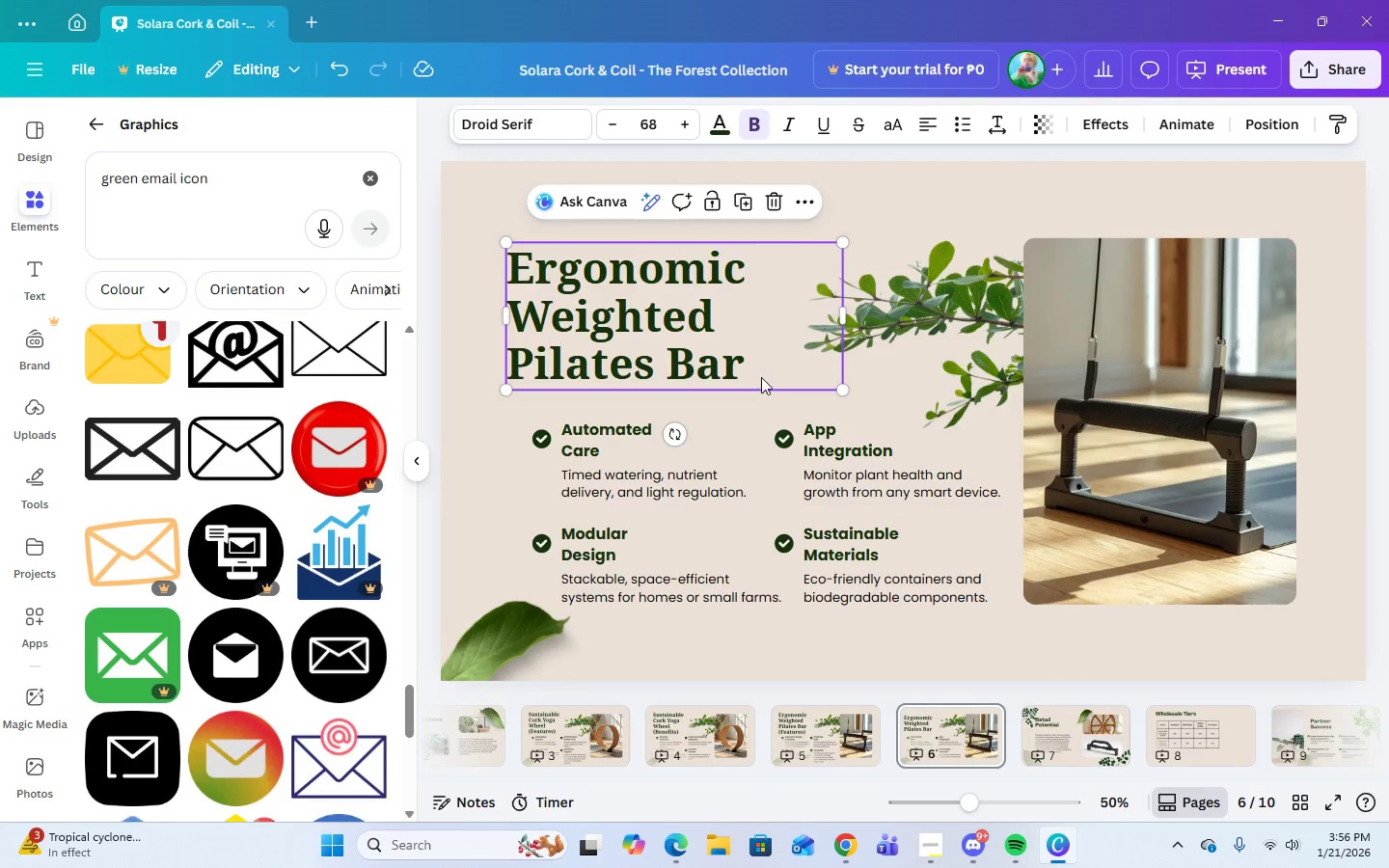 
left_click([761, 376])
 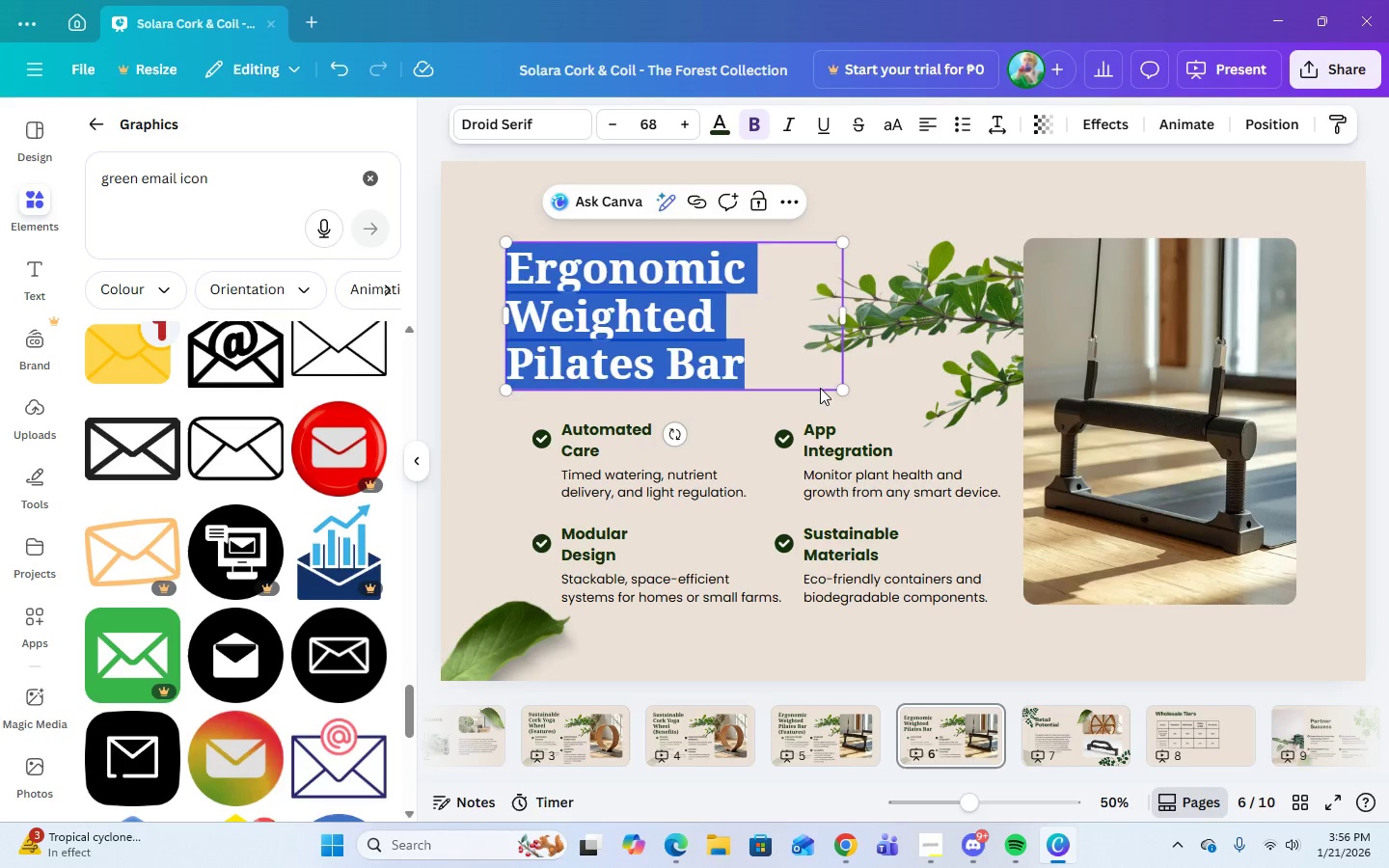 
left_click([820, 388])
 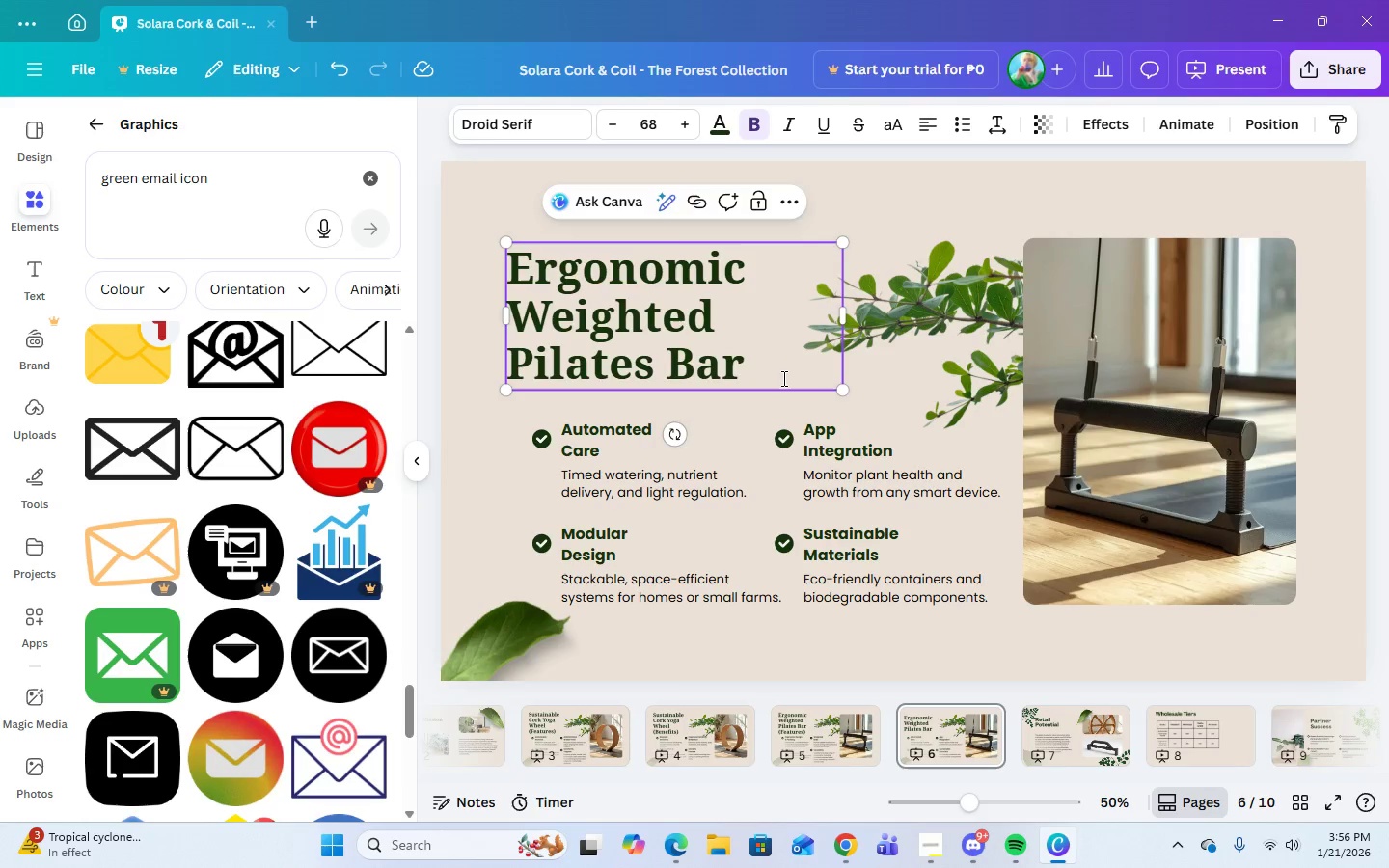 
left_click([782, 378])
 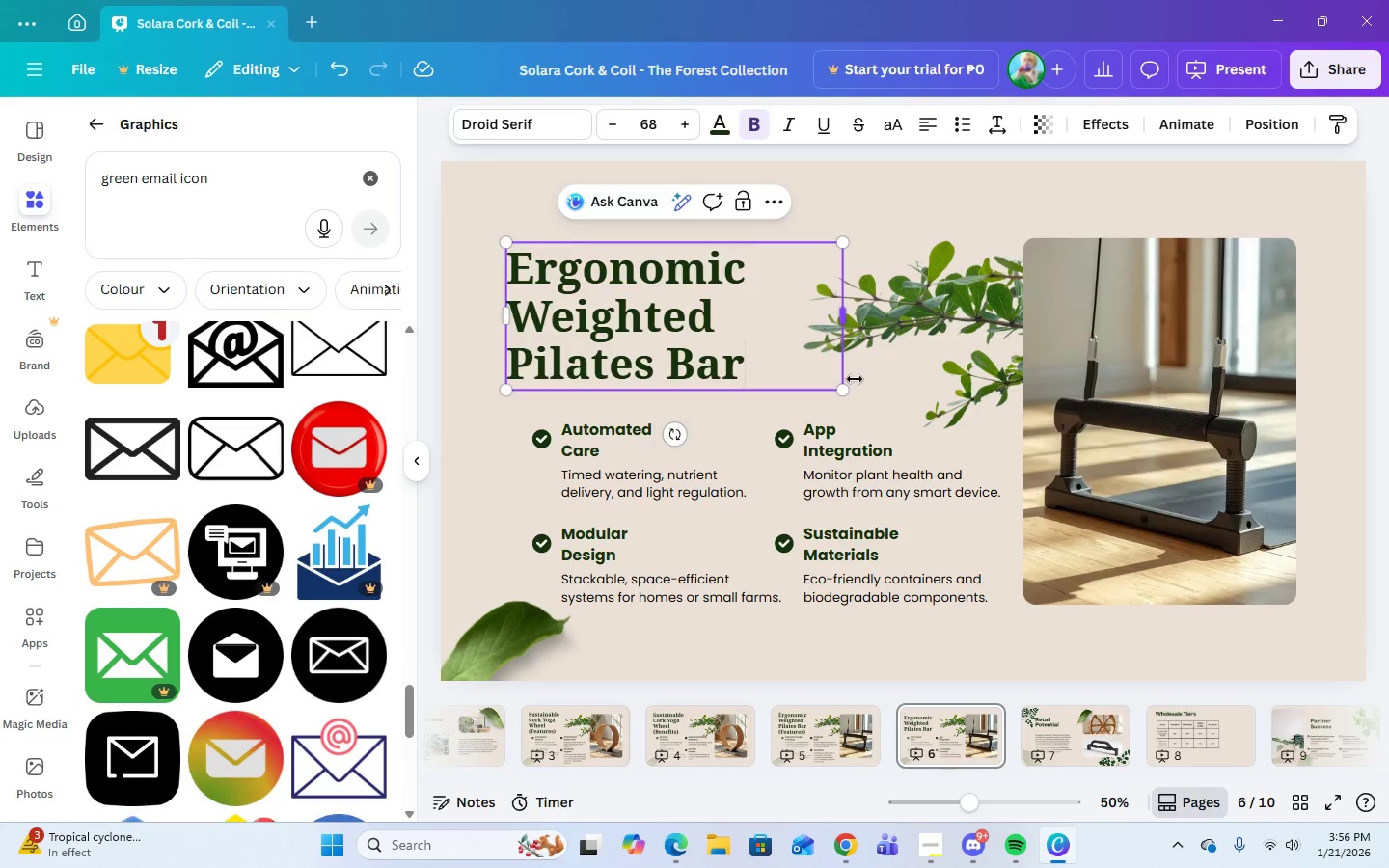 
type( (Benefits))
 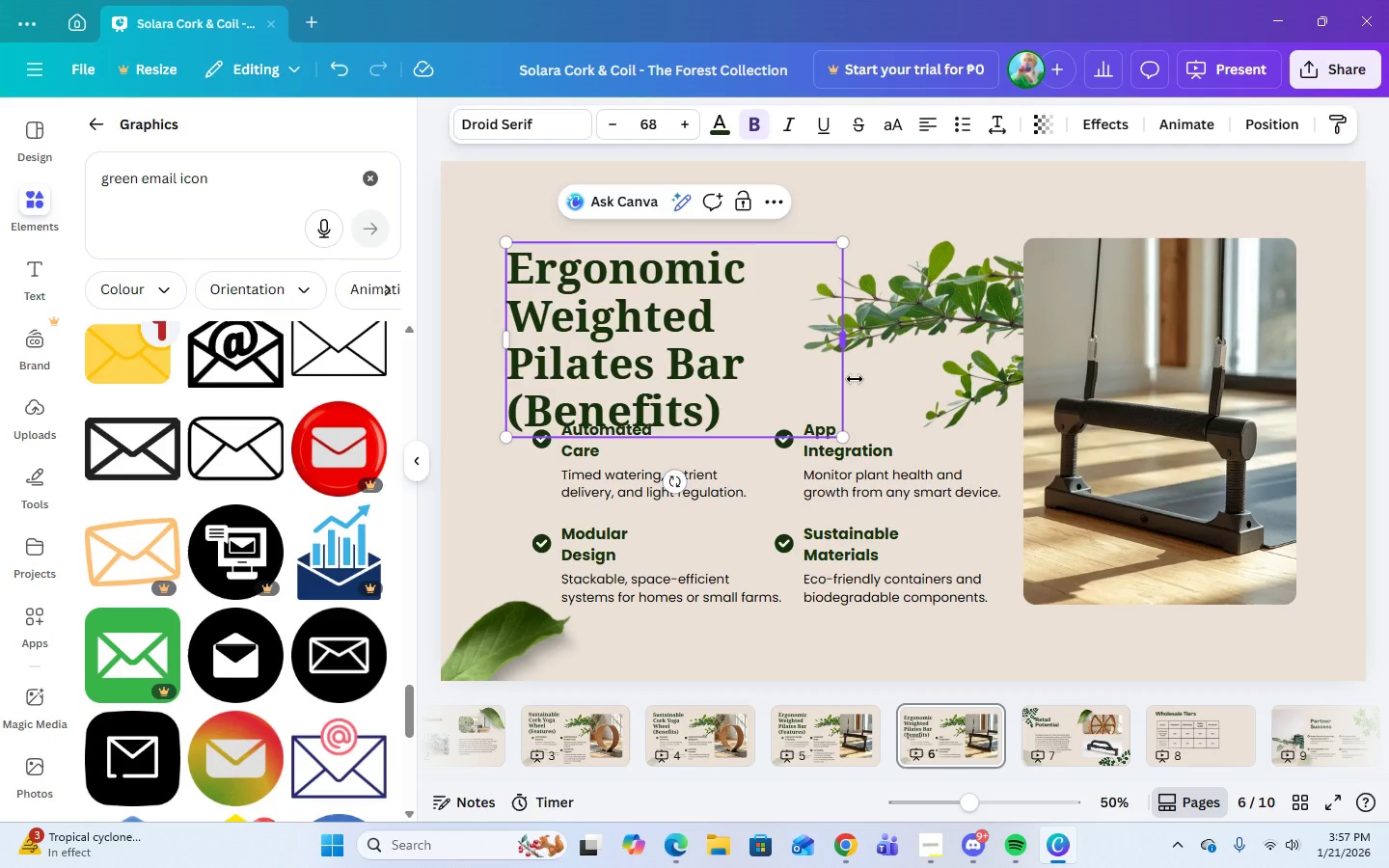 
left_click([809, 667])
 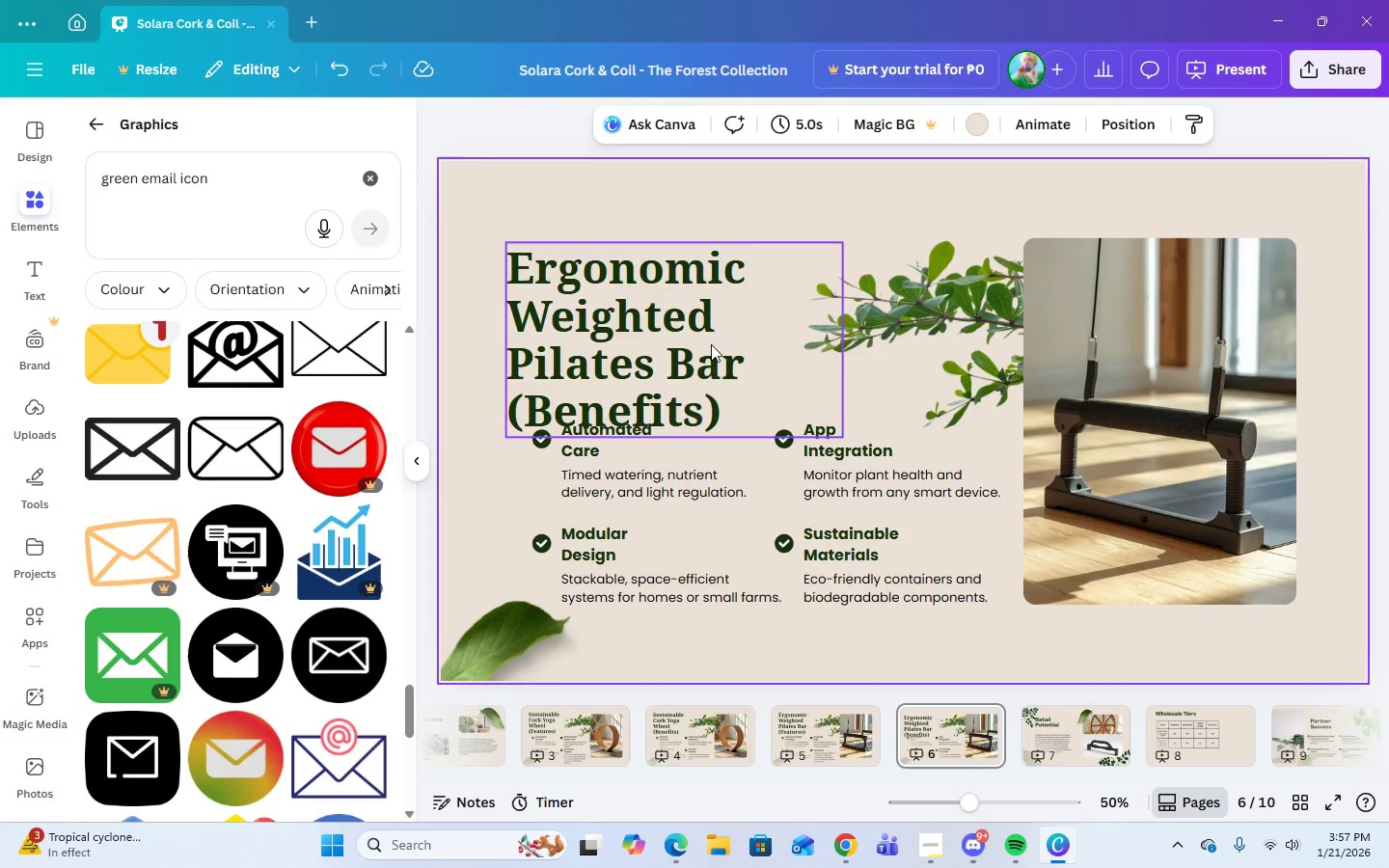 
left_click([711, 344])
 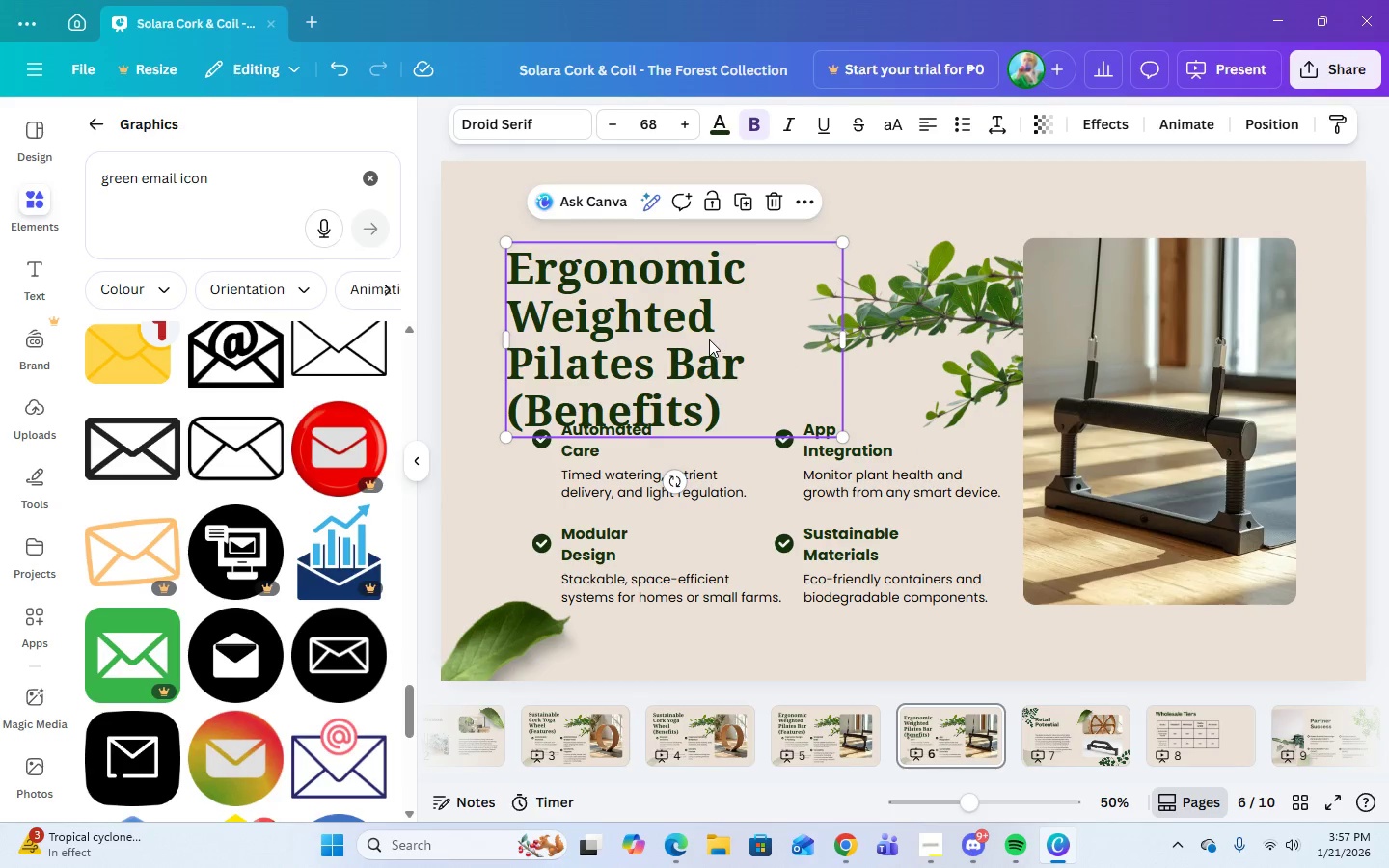 
left_click_drag(start_coordinate=[709, 339], to_coordinate=[713, 311])
 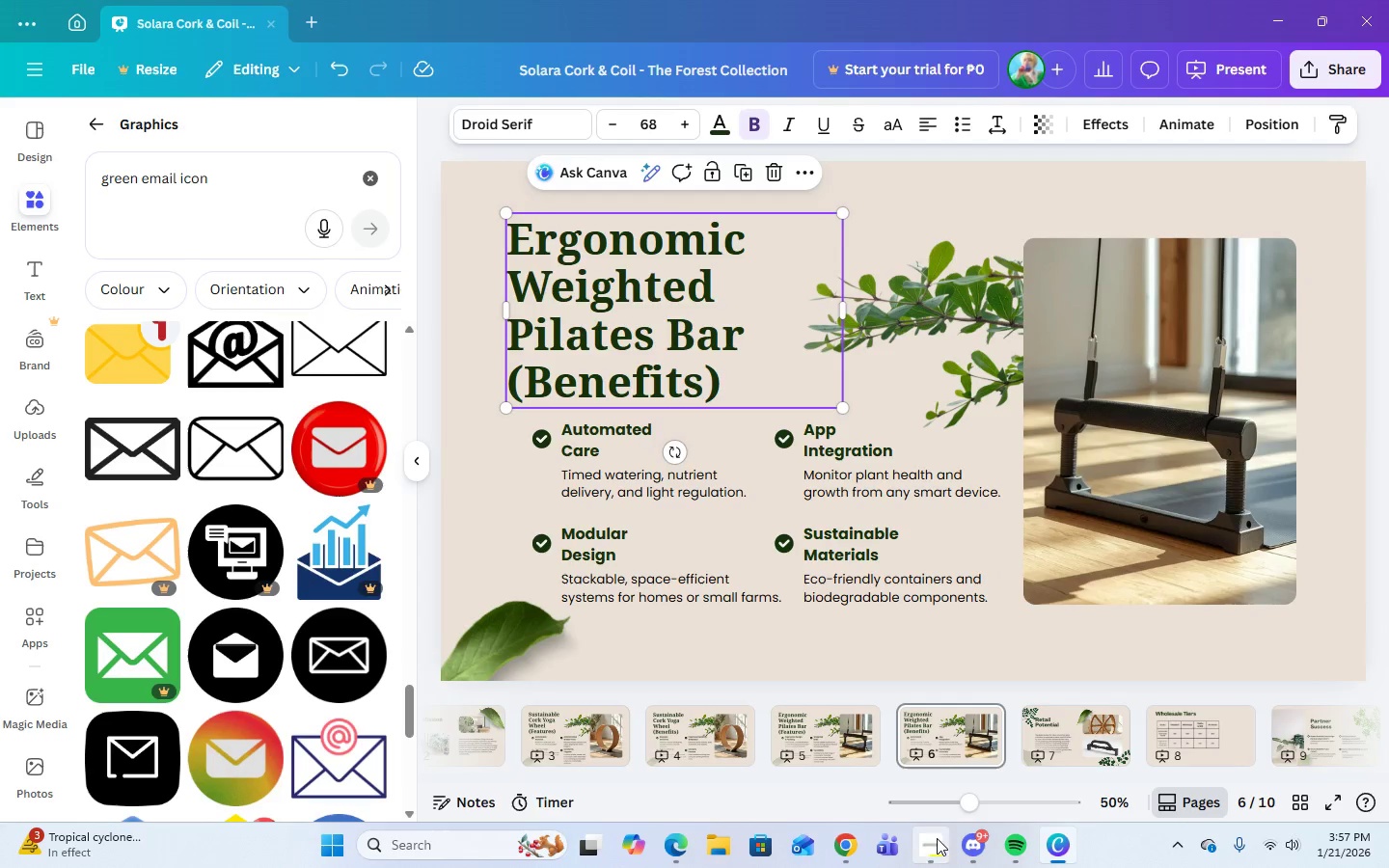 
left_click([837, 852])
 